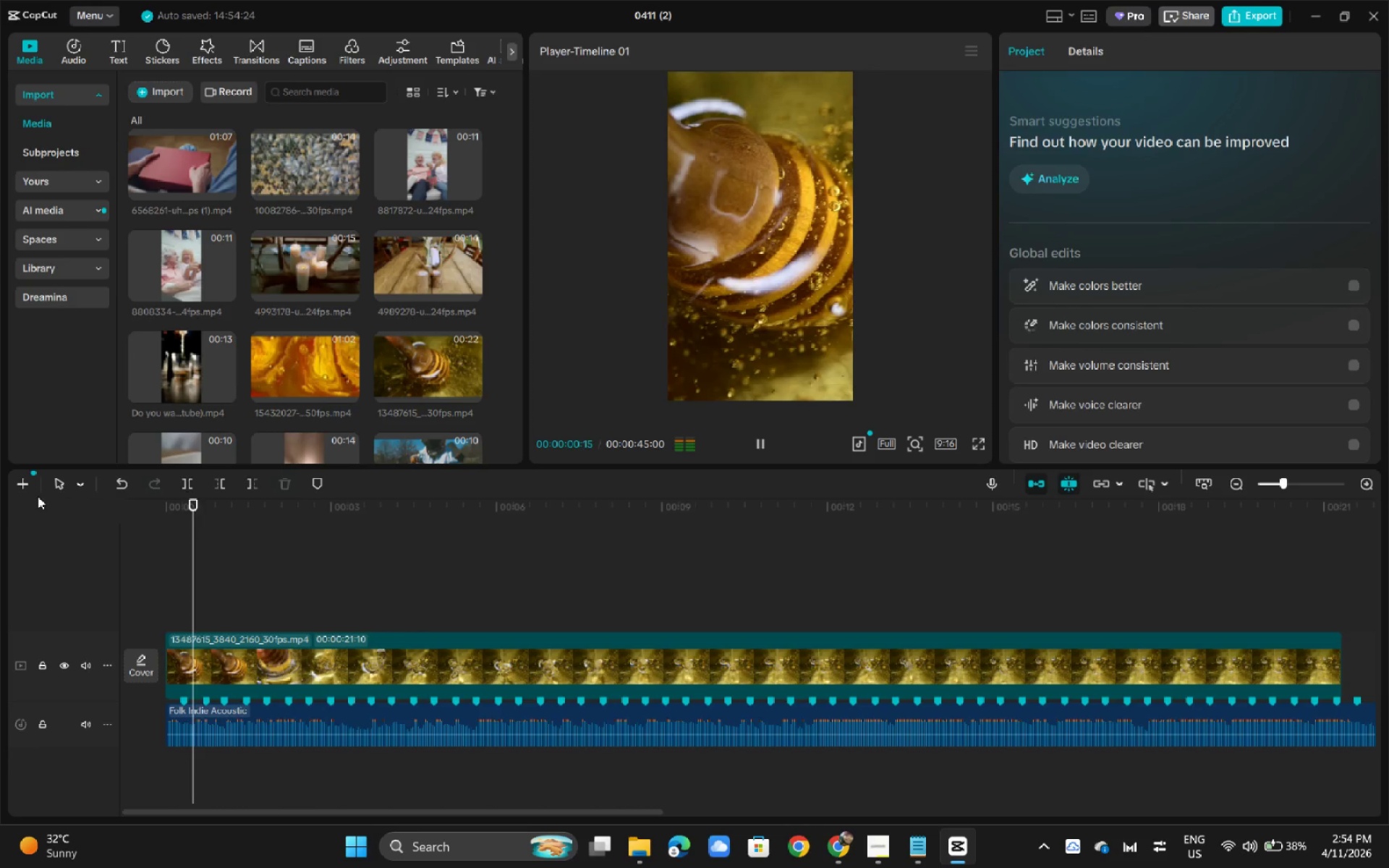 
key(Space)
 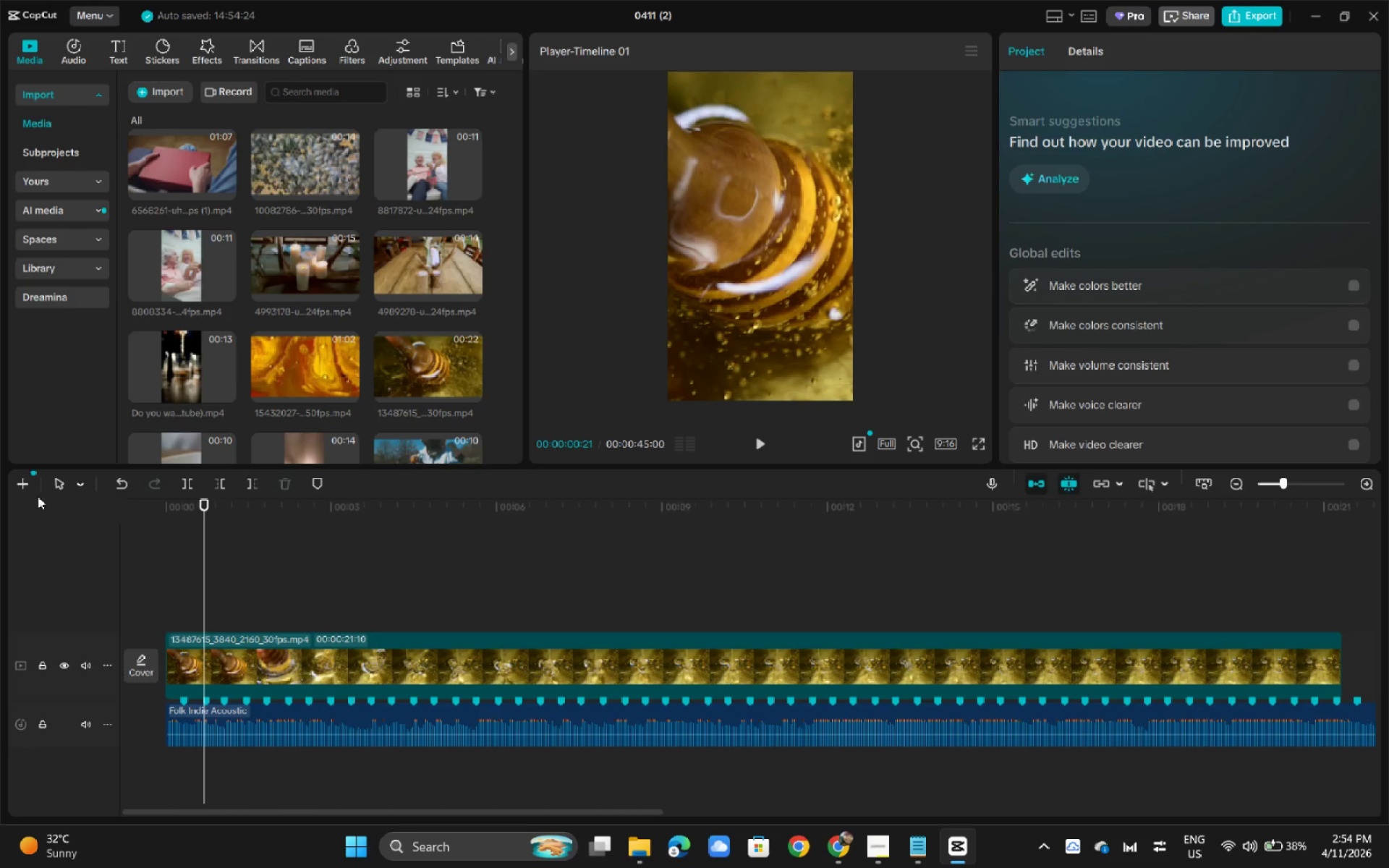 
key(Space)
 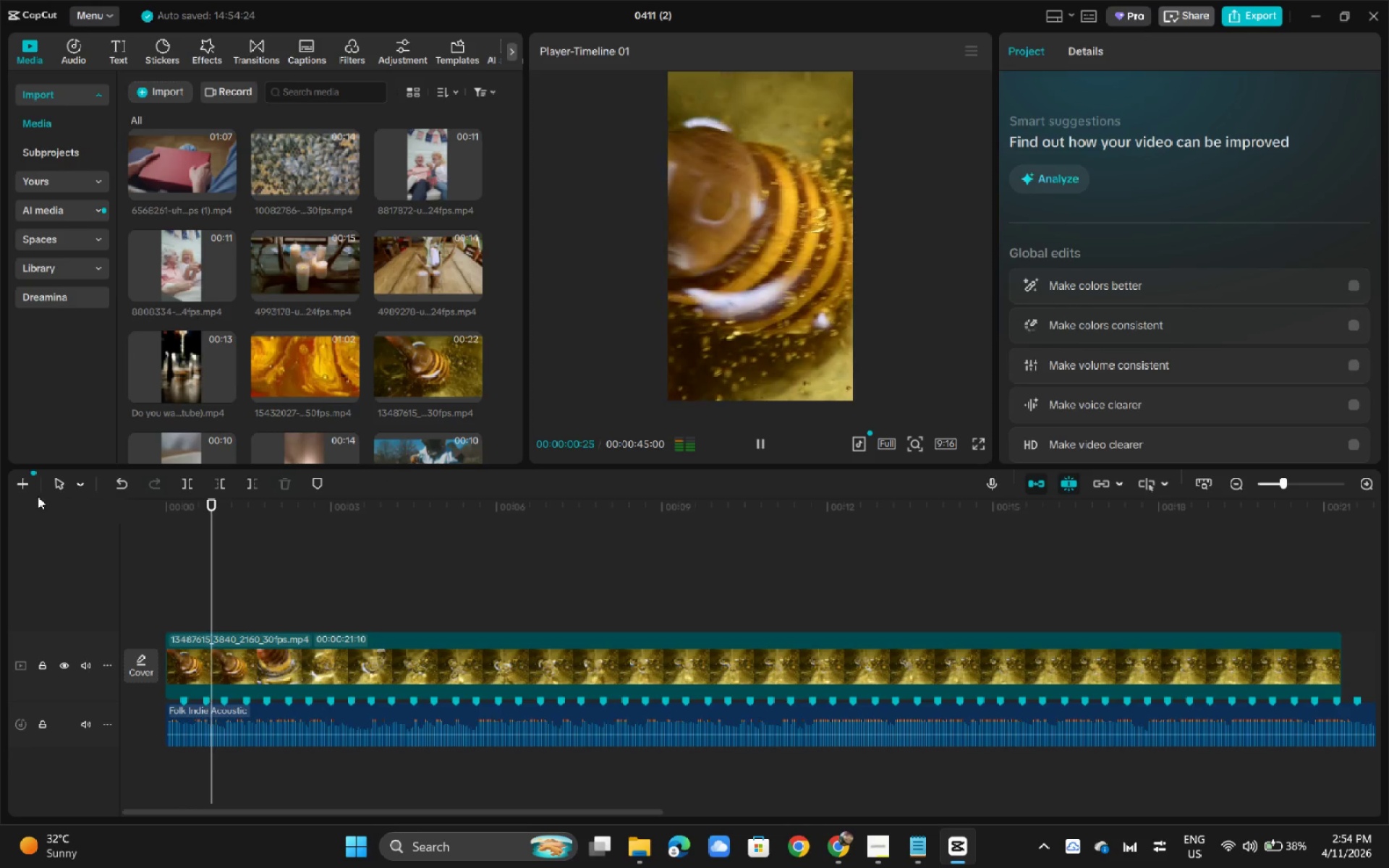 
key(Space)
 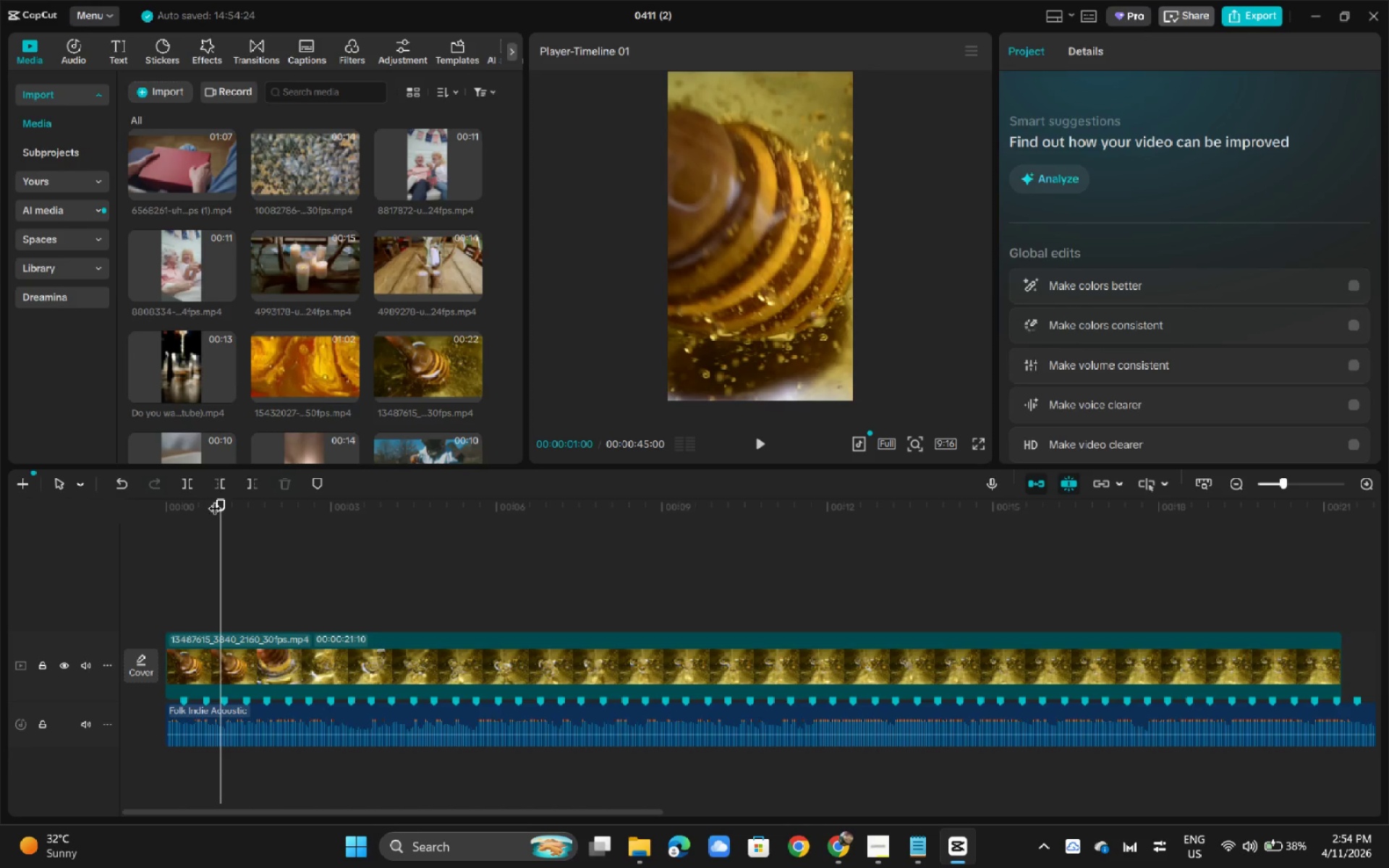 
scroll: coordinate [281, 398], scroll_direction: down, amount: 3.0
 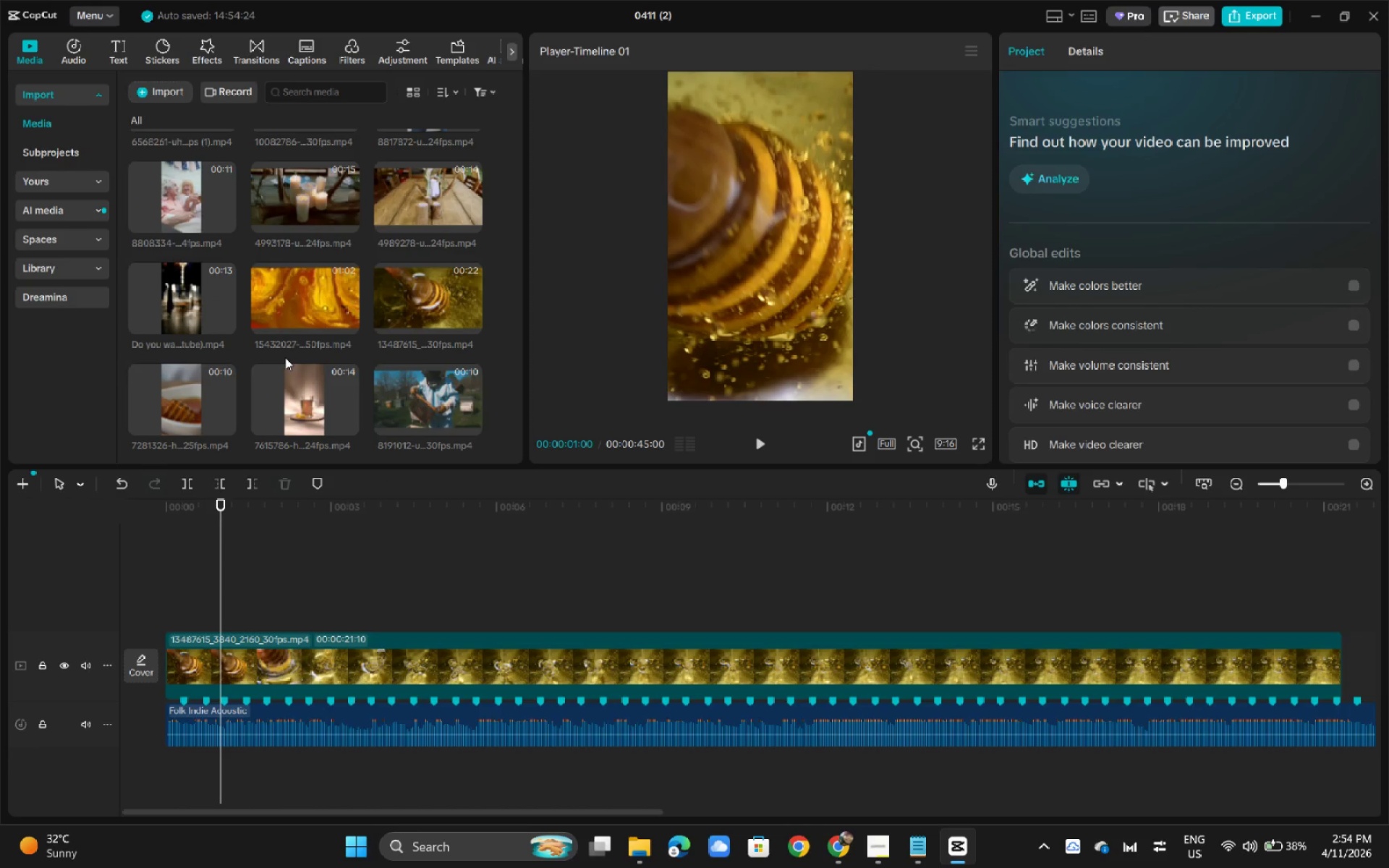 
scroll: coordinate [285, 357], scroll_direction: up, amount: 2.0
 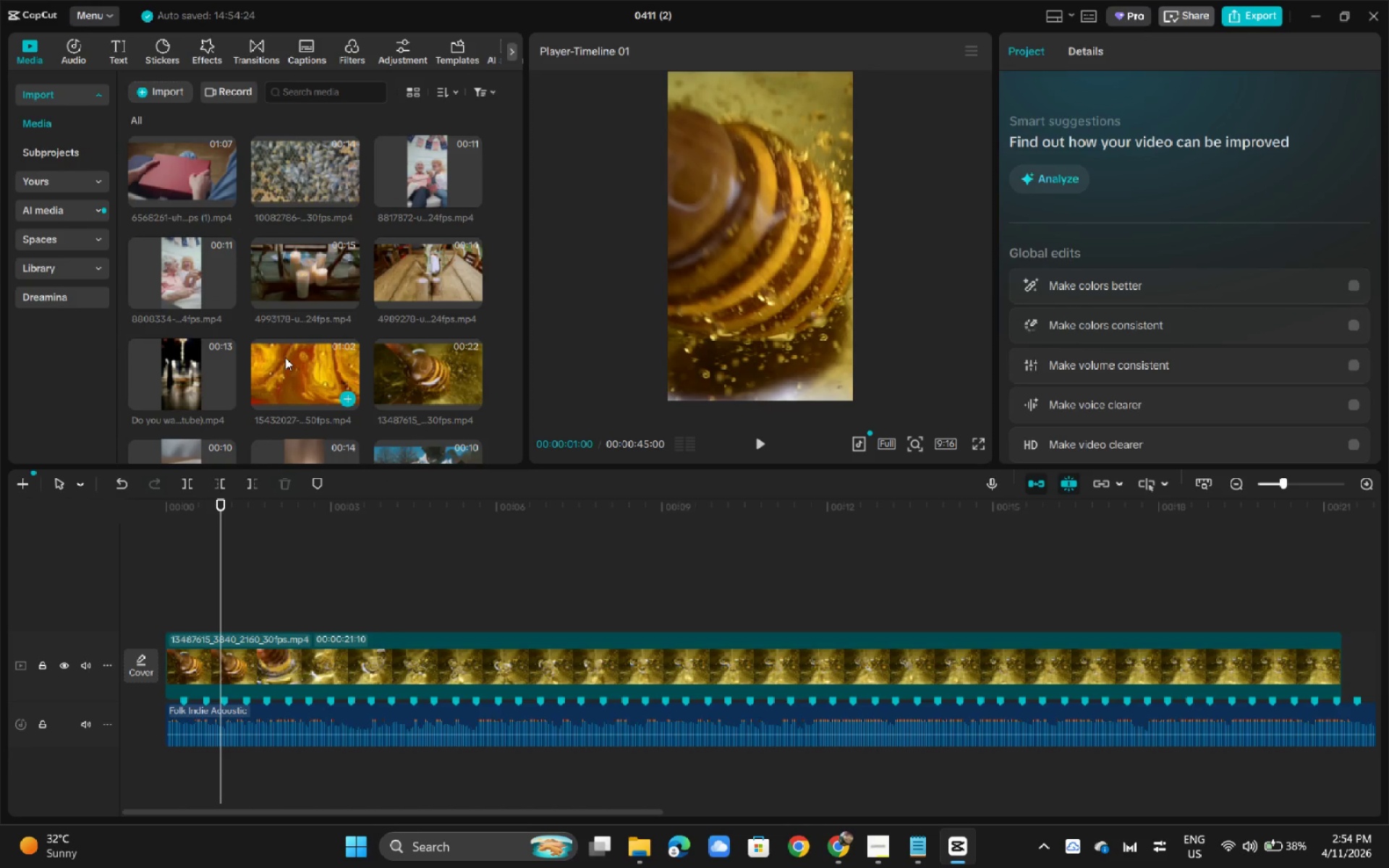 
scroll: coordinate [284, 357], scroll_direction: down, amount: 2.0
 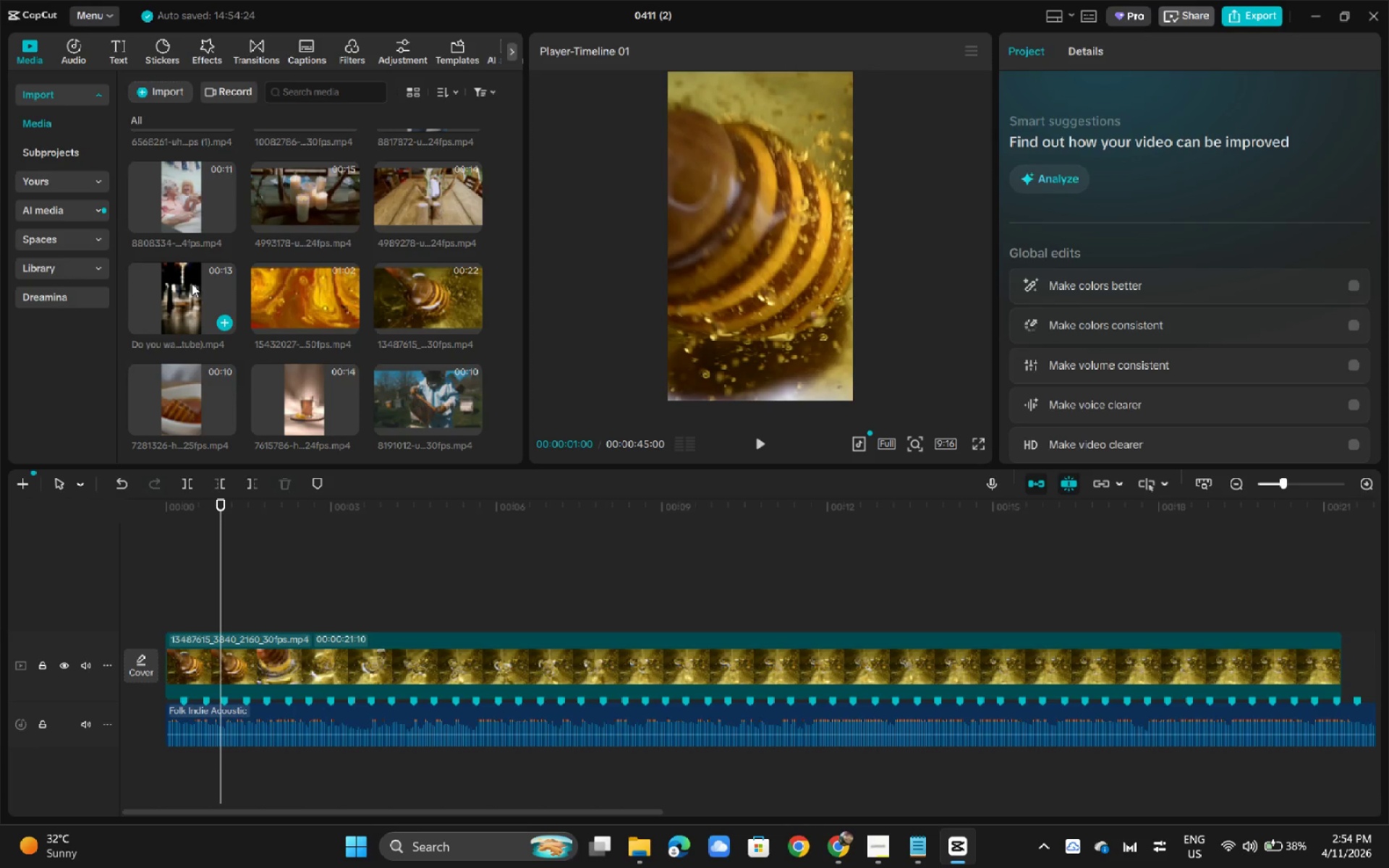 
left_click([158, 399])
 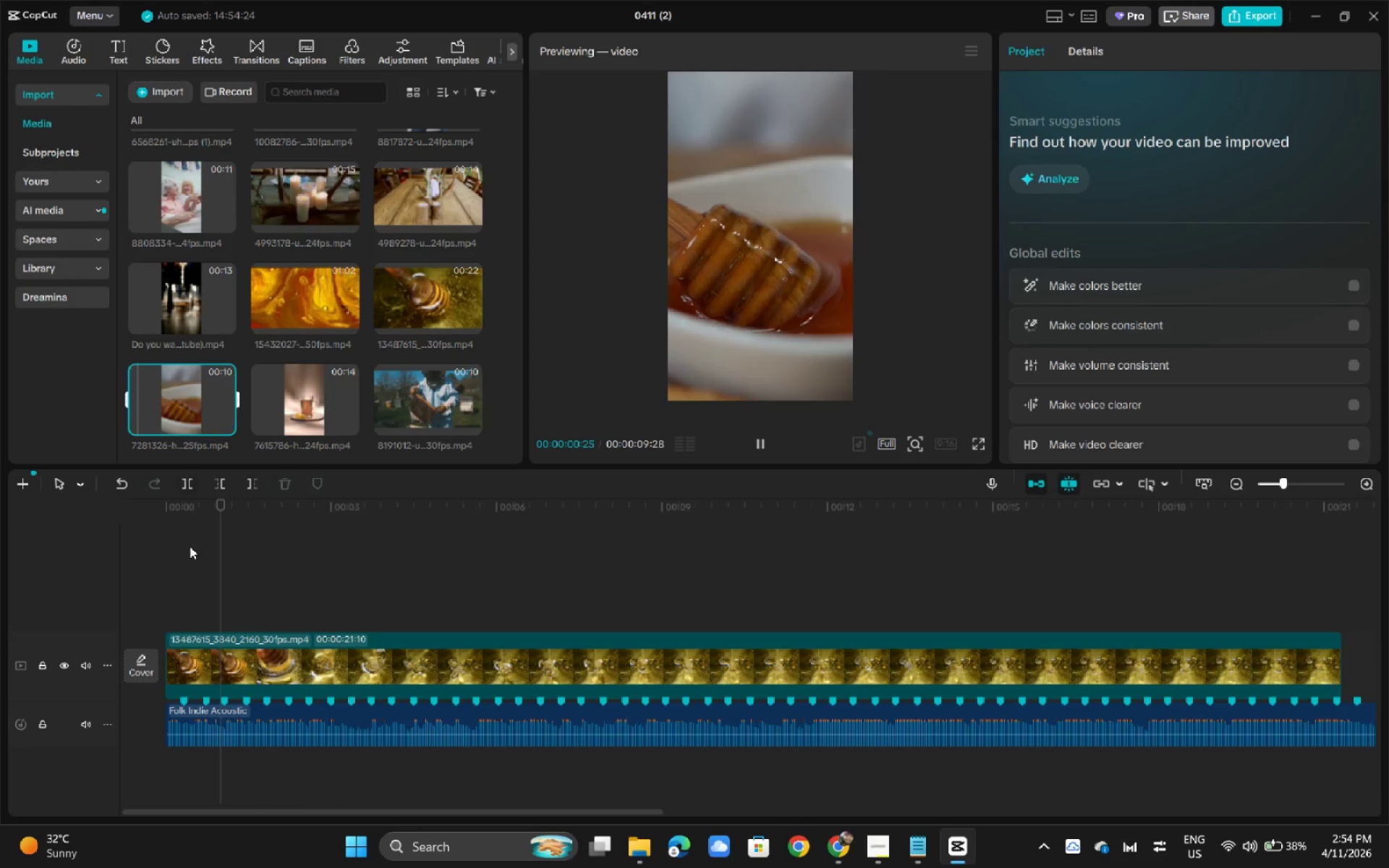 
left_click_drag(start_coordinate=[208, 516], to_coordinate=[140, 516])
 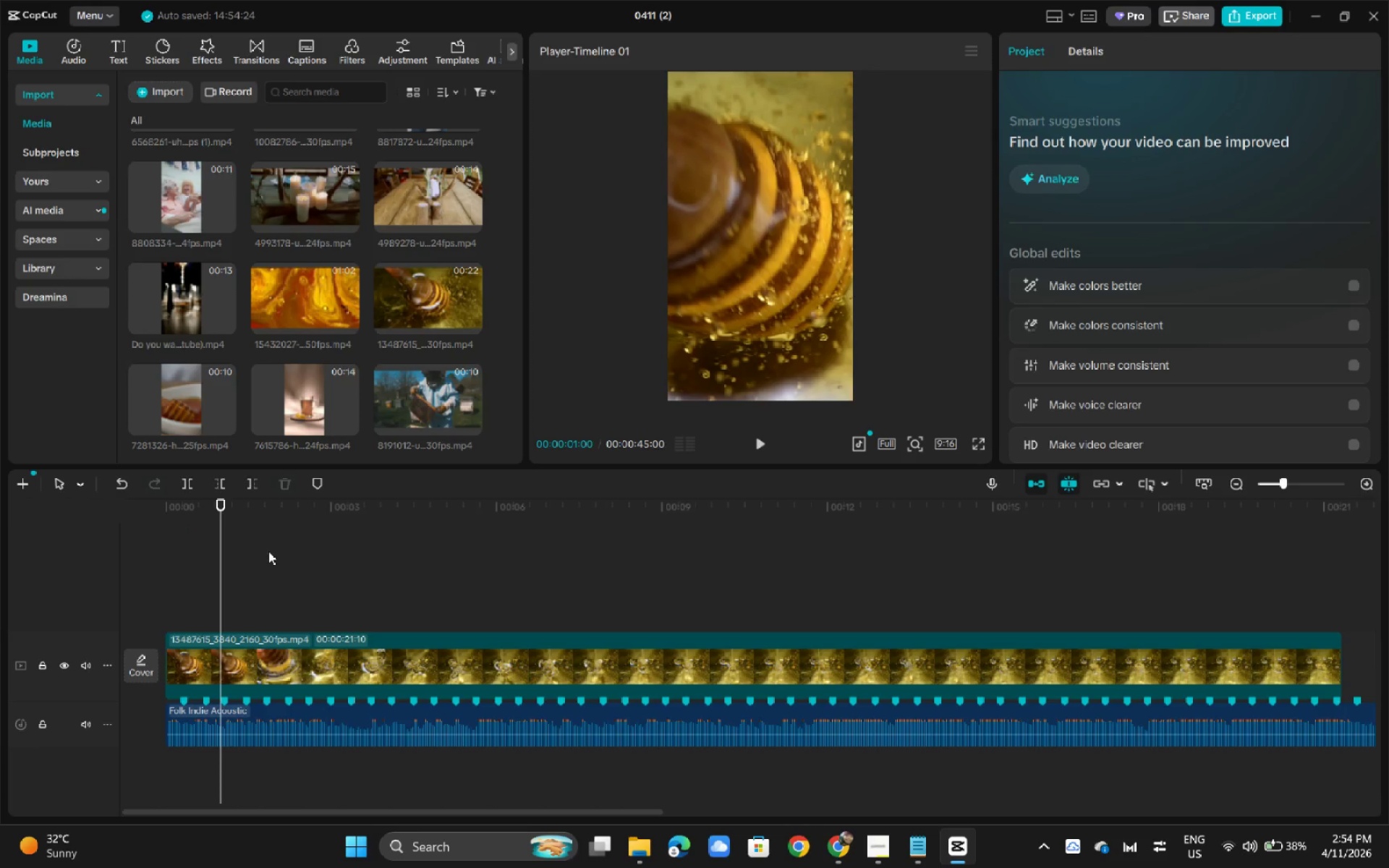 
left_click_drag(start_coordinate=[266, 551], to_coordinate=[269, 550])
 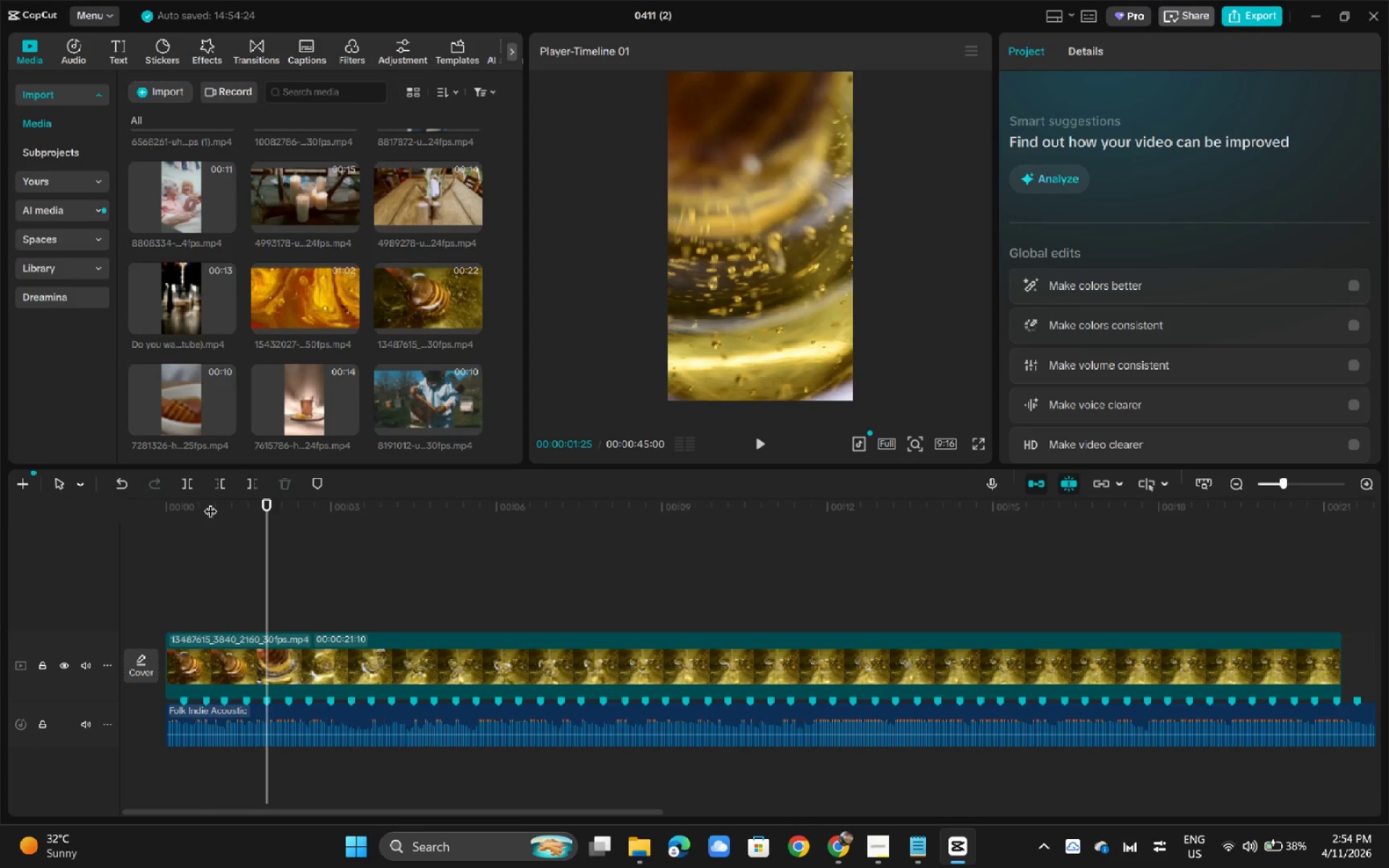 
left_click_drag(start_coordinate=[211, 503], to_coordinate=[129, 501])
 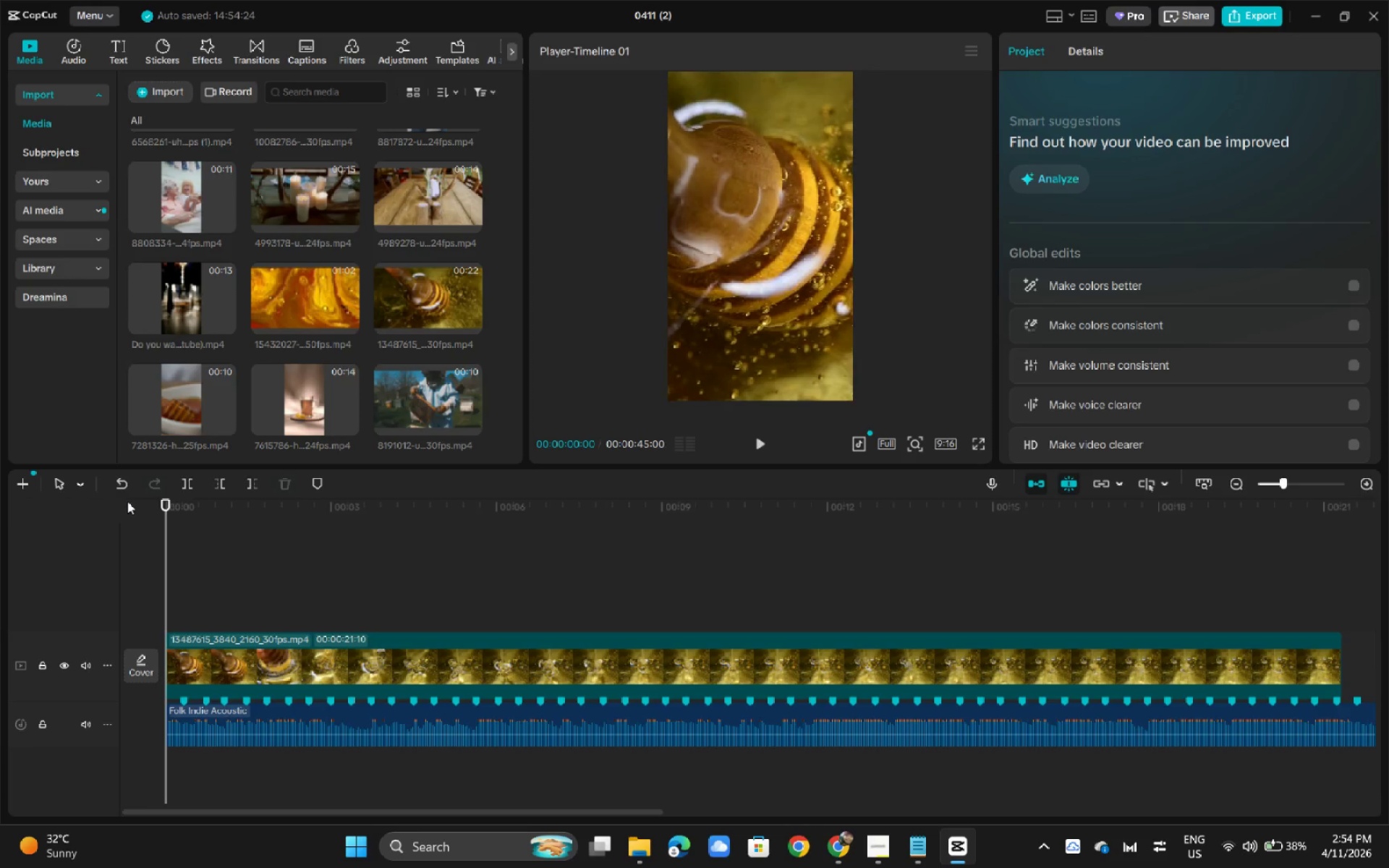 
key(Space)
 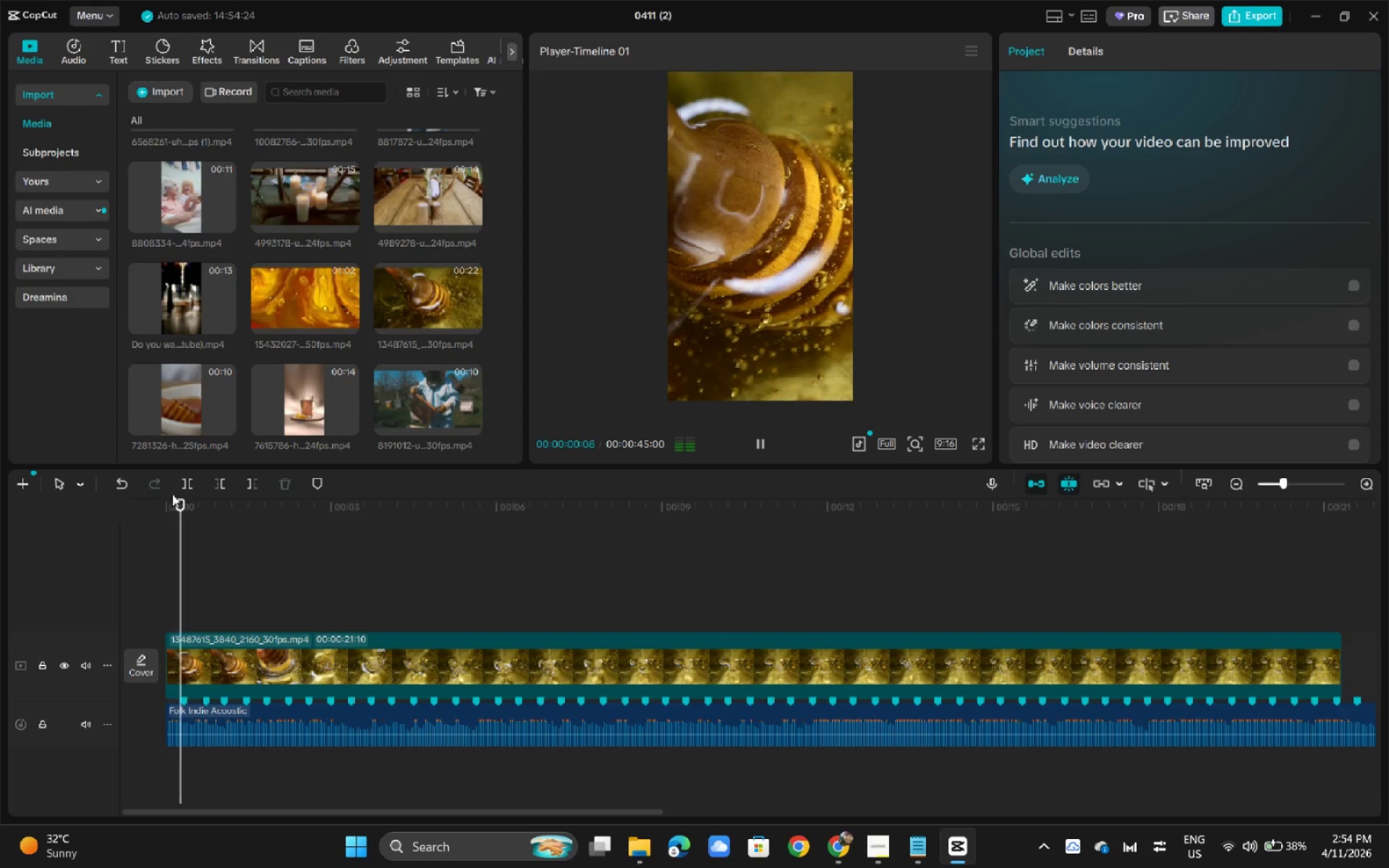 
key(Space)
 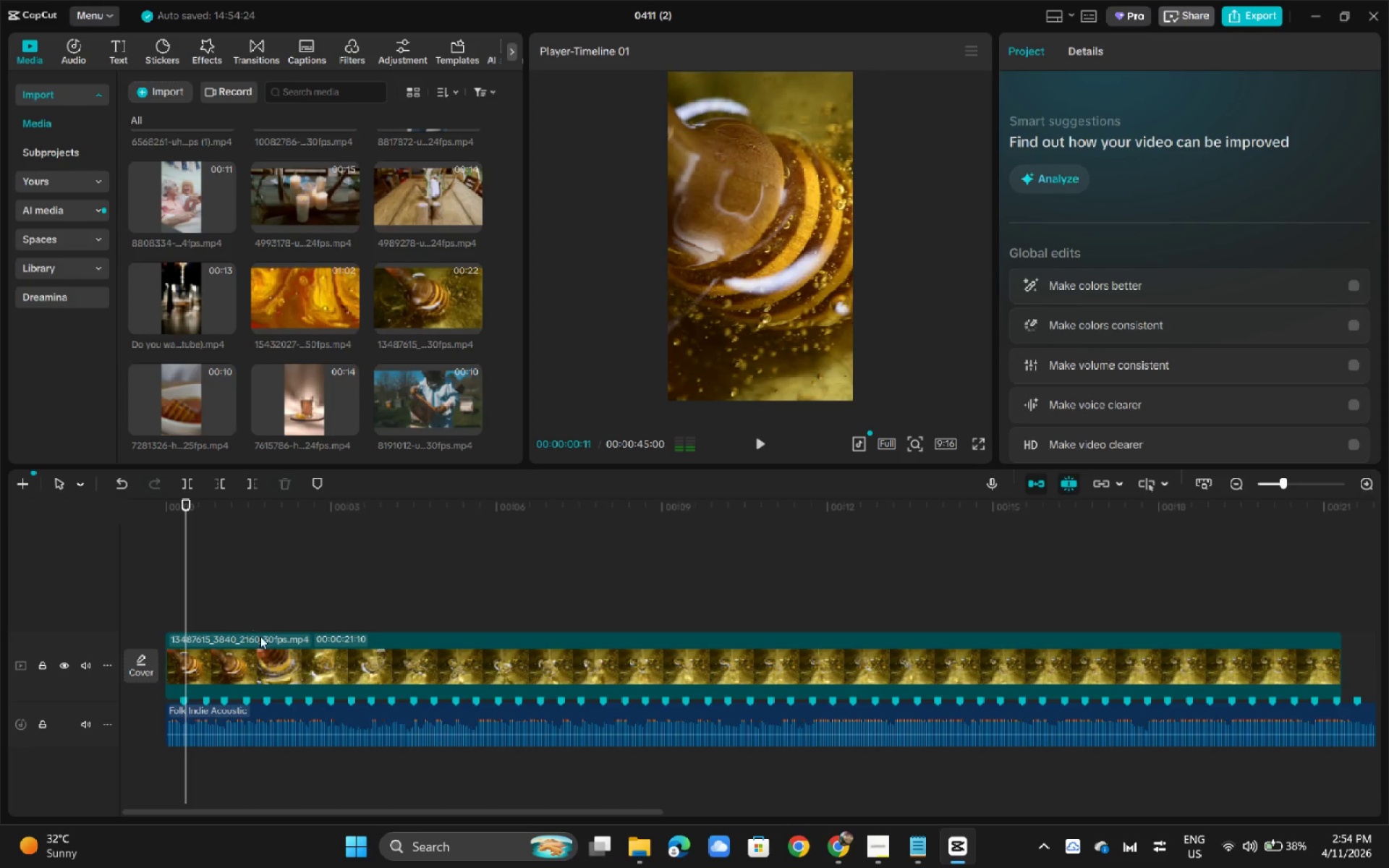 
left_click([262, 639])
 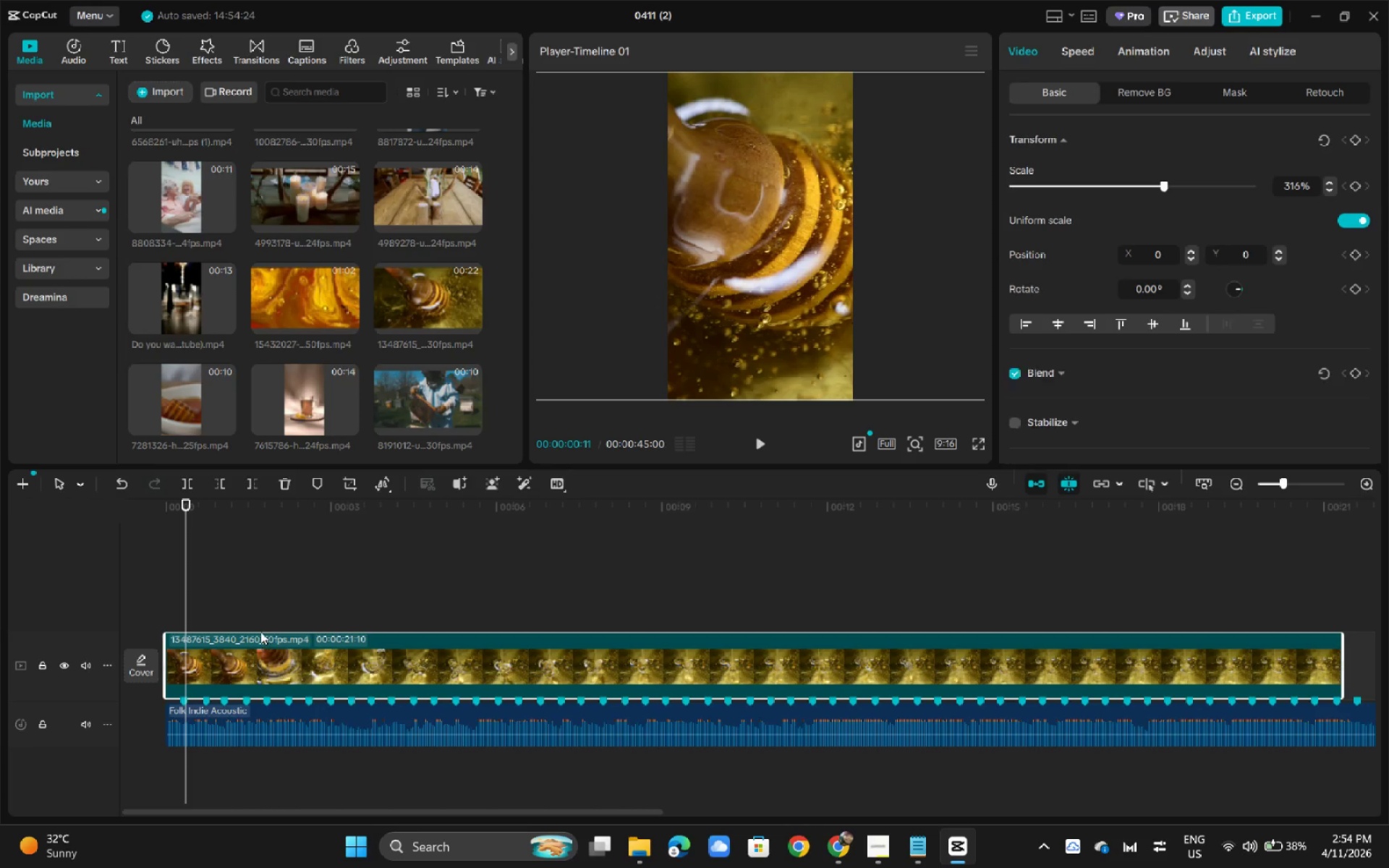 
key(Backspace)
 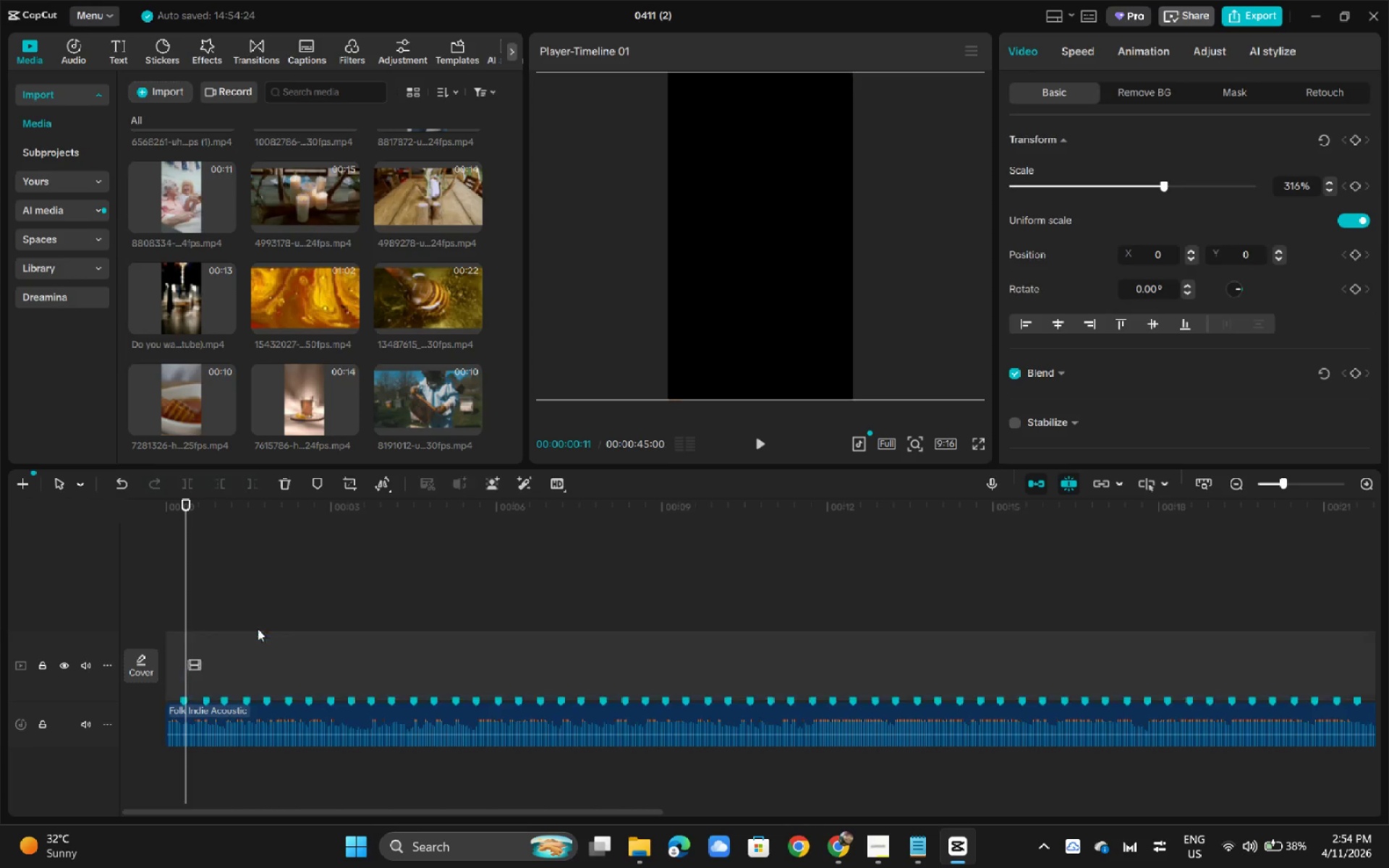 
key(Delete)
 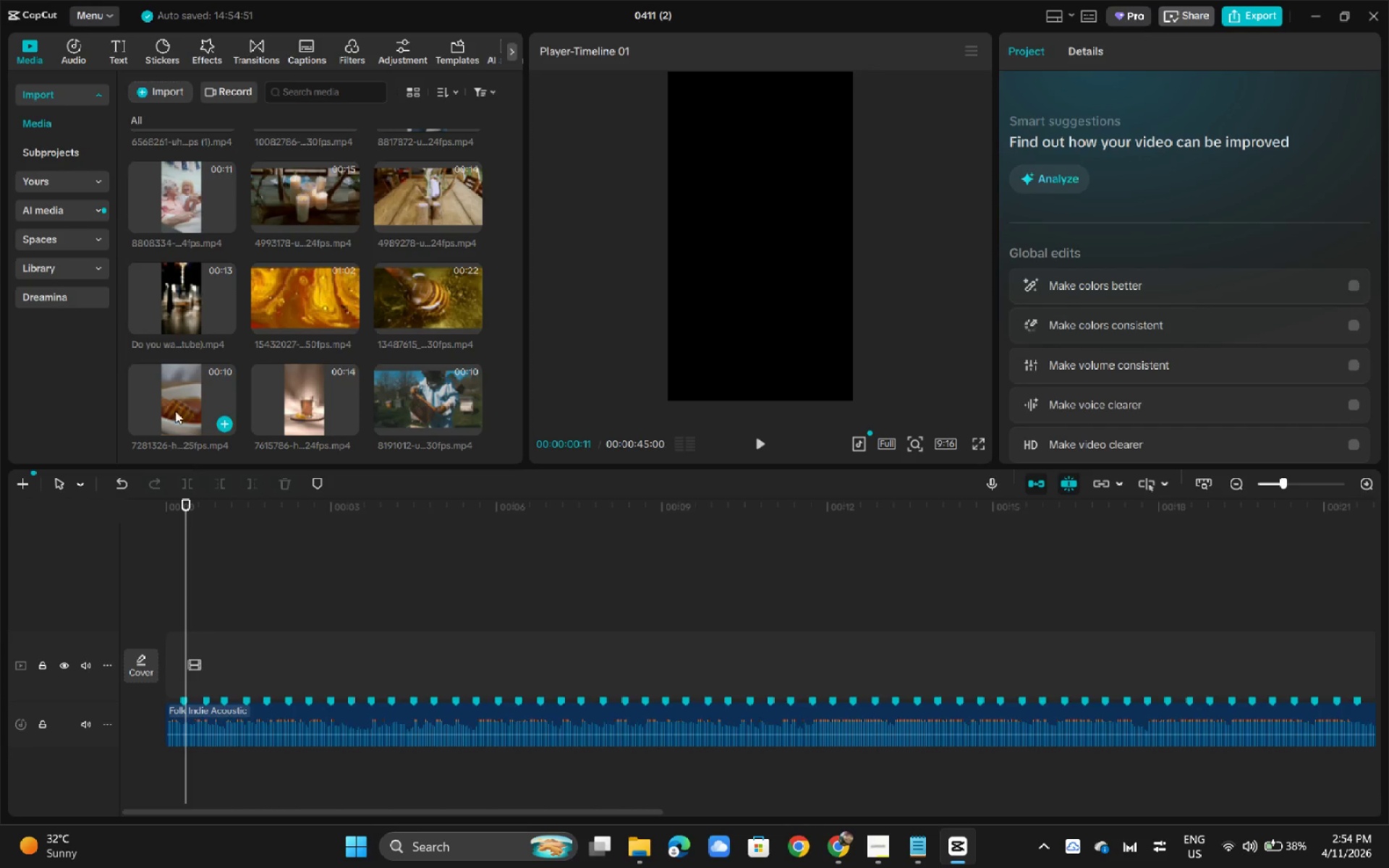 
left_click_drag(start_coordinate=[173, 400], to_coordinate=[201, 668])
 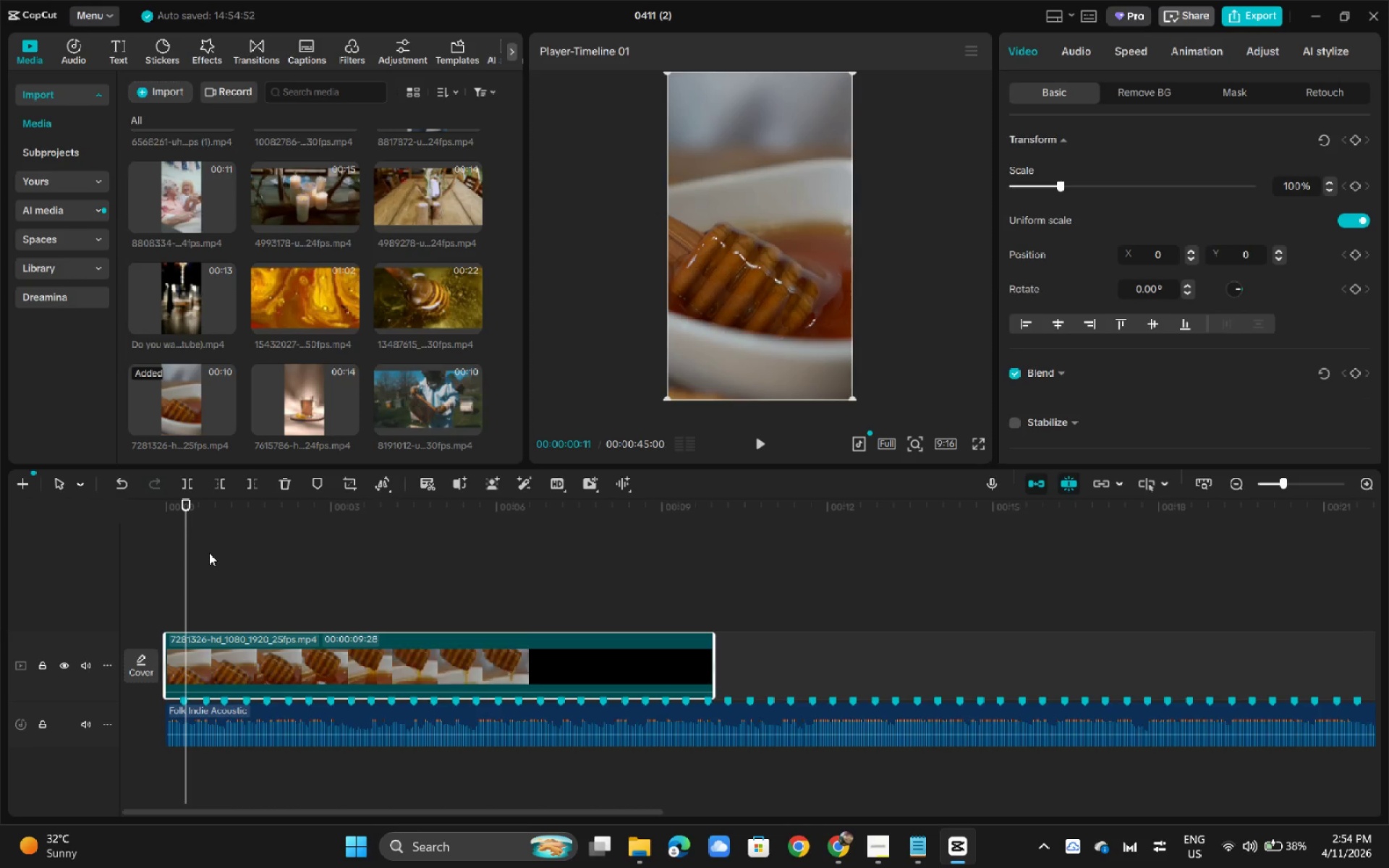 
key(Space)
 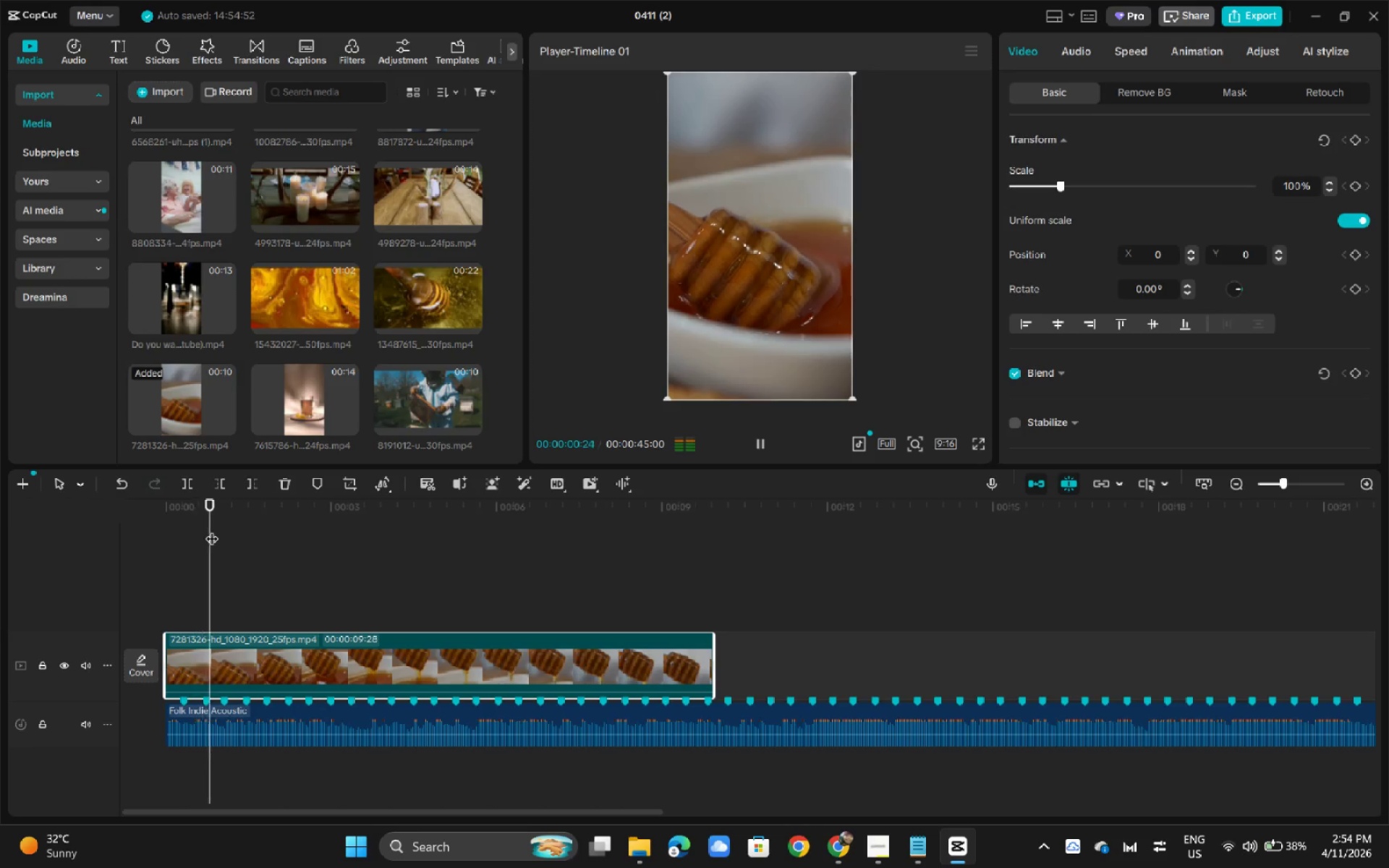 
left_click_drag(start_coordinate=[209, 522], to_coordinate=[114, 511])
 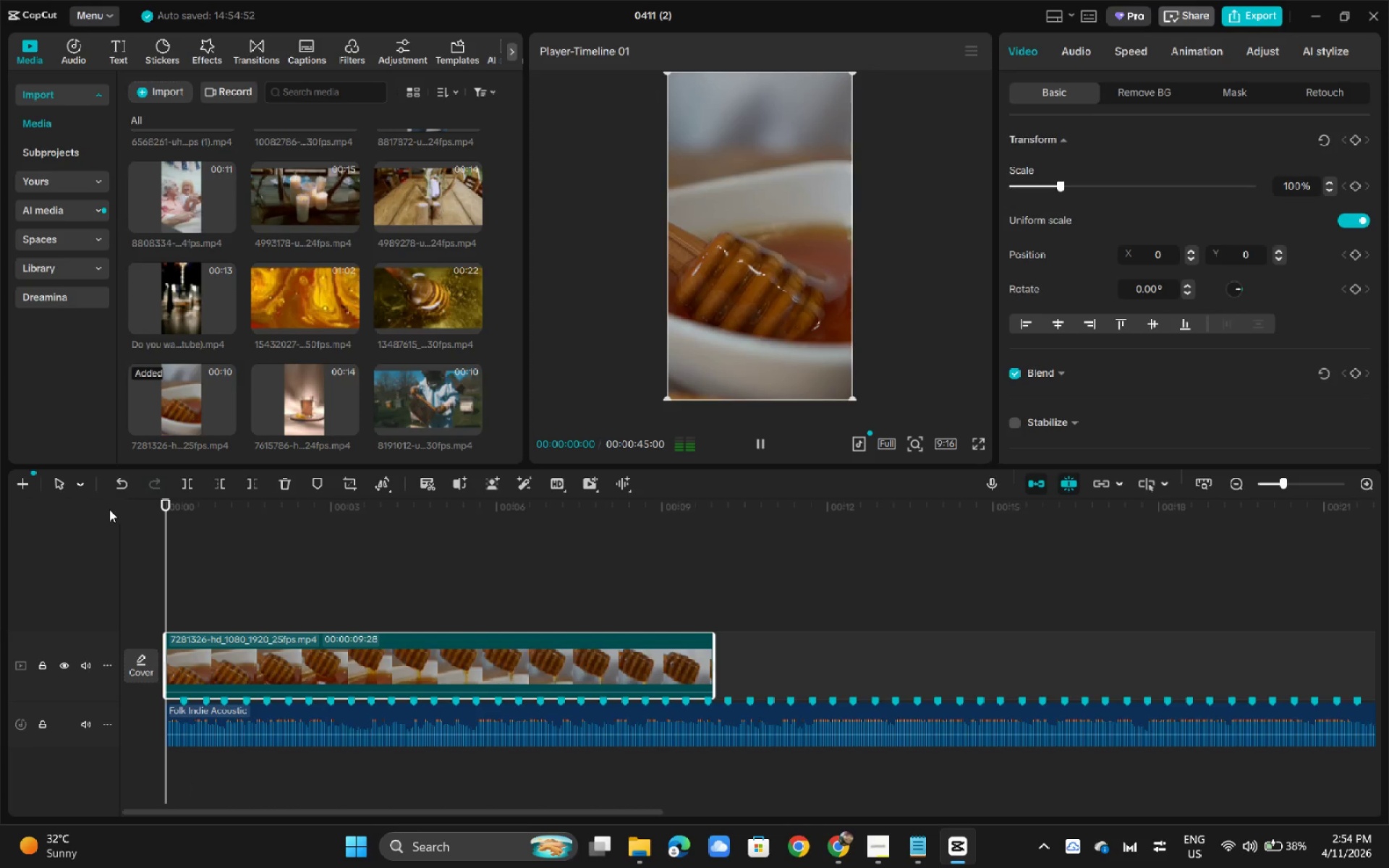 
key(Space)
 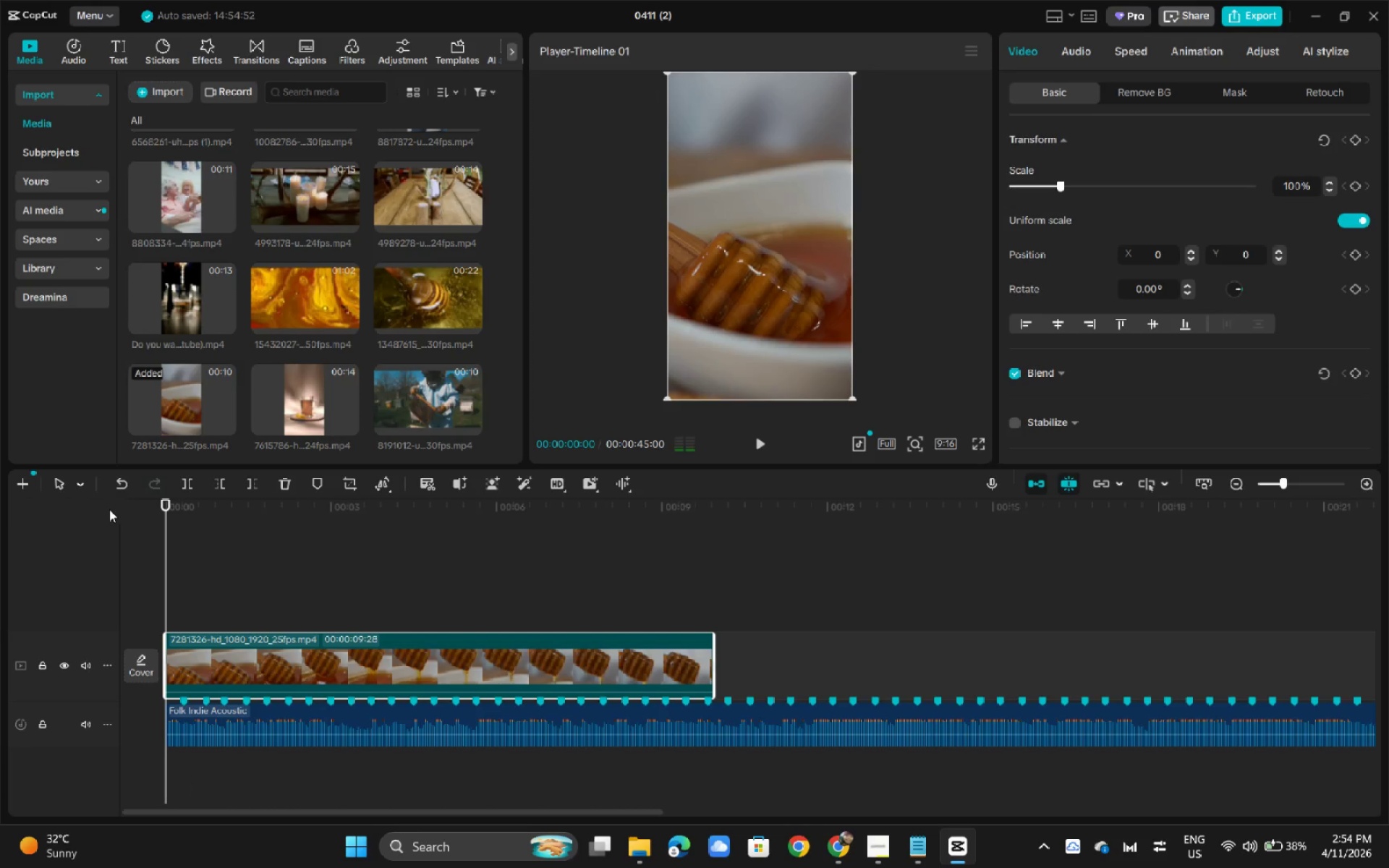 
key(Space)
 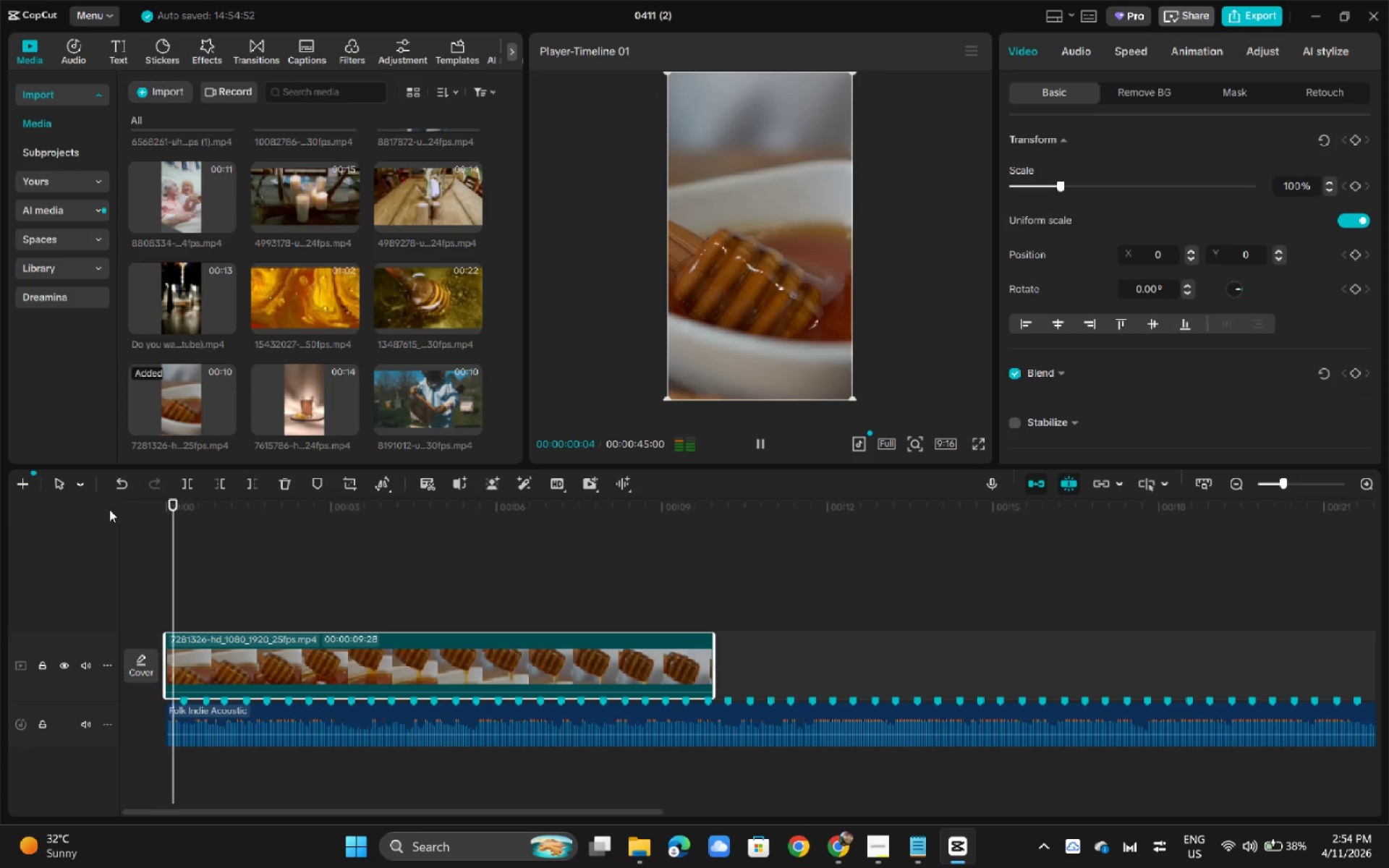 
key(Space)
 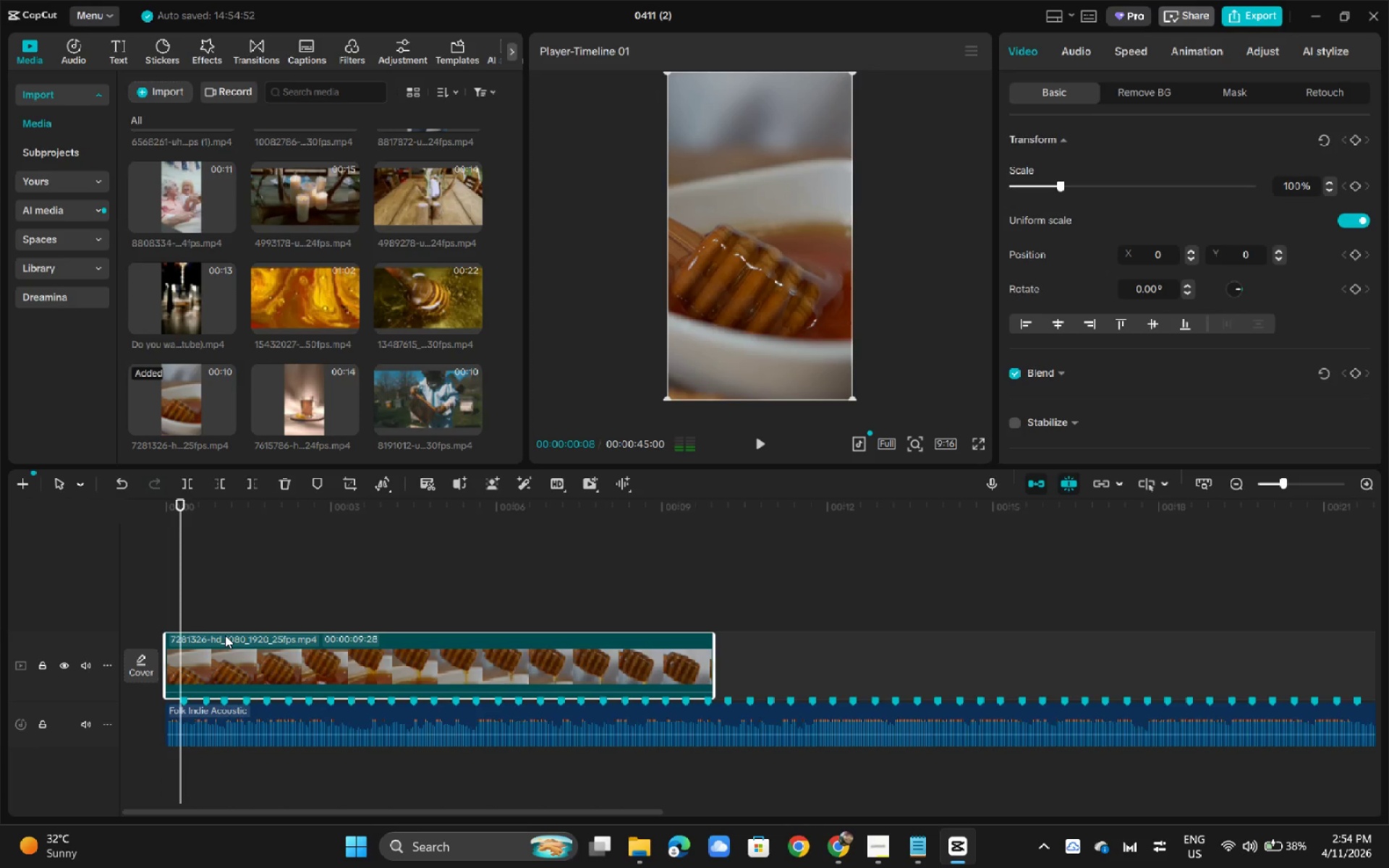 
left_click([226, 636])
 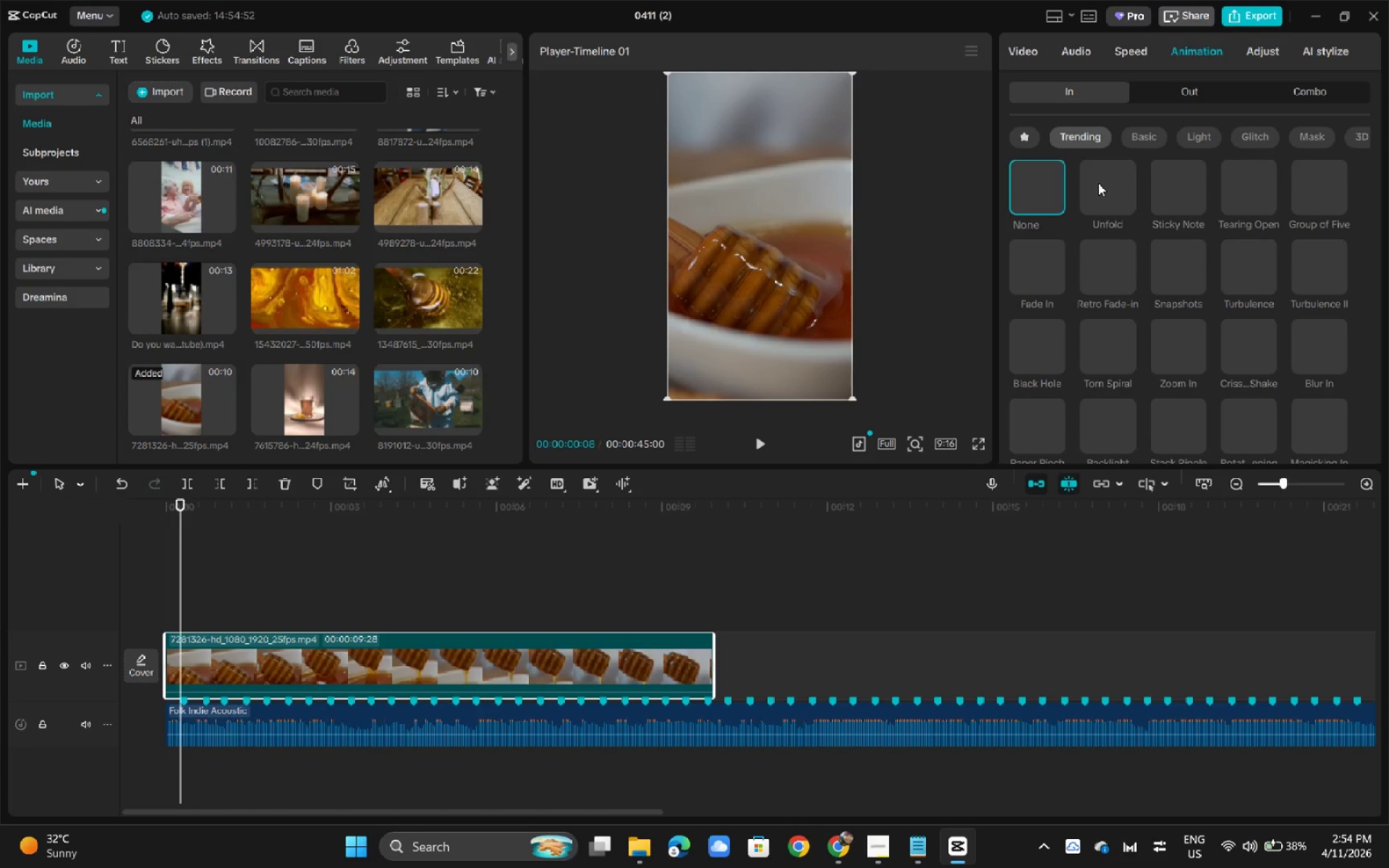 
left_click([1051, 264])
 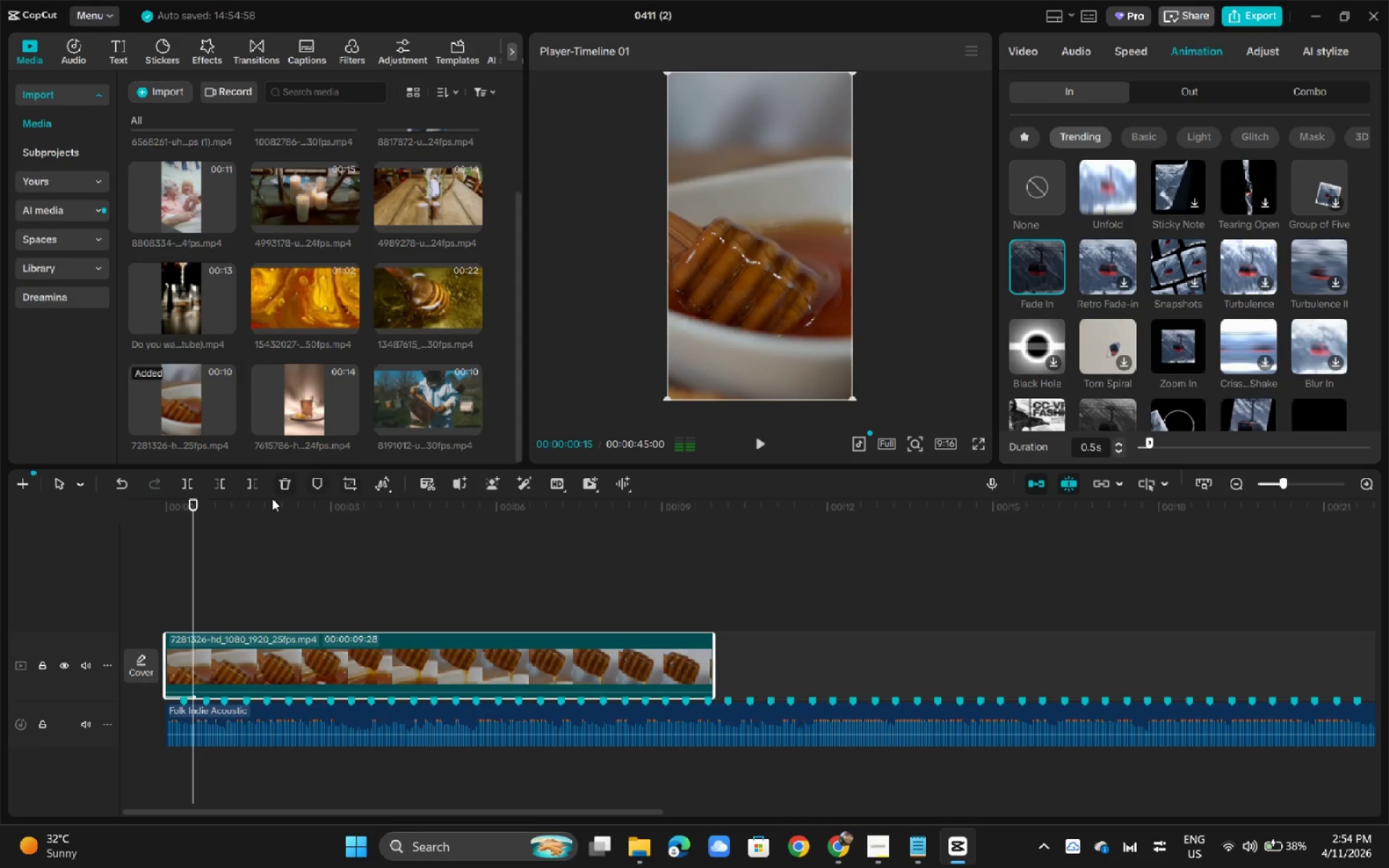 
left_click_drag(start_coordinate=[228, 503], to_coordinate=[102, 504])
 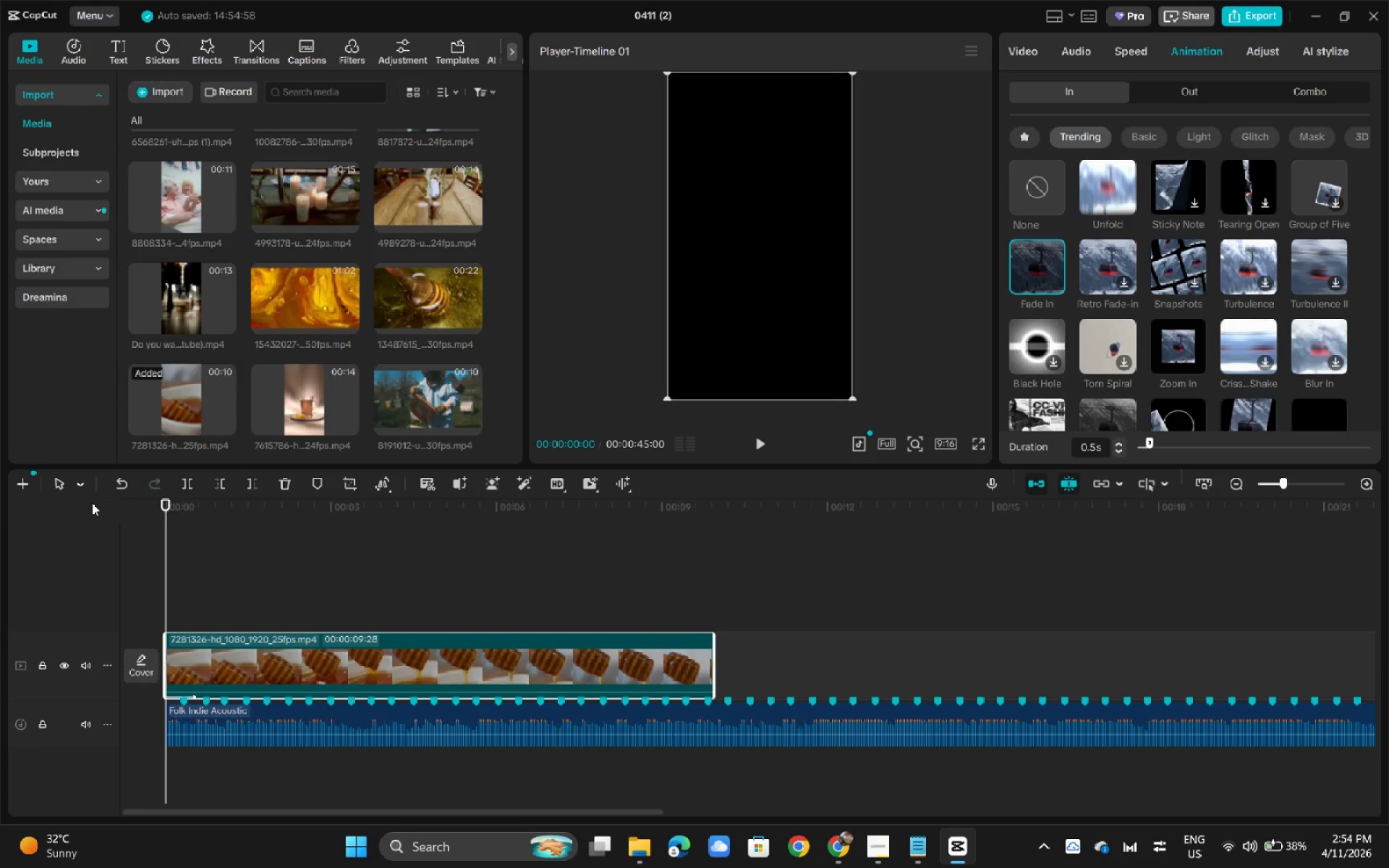 
key(Space)
 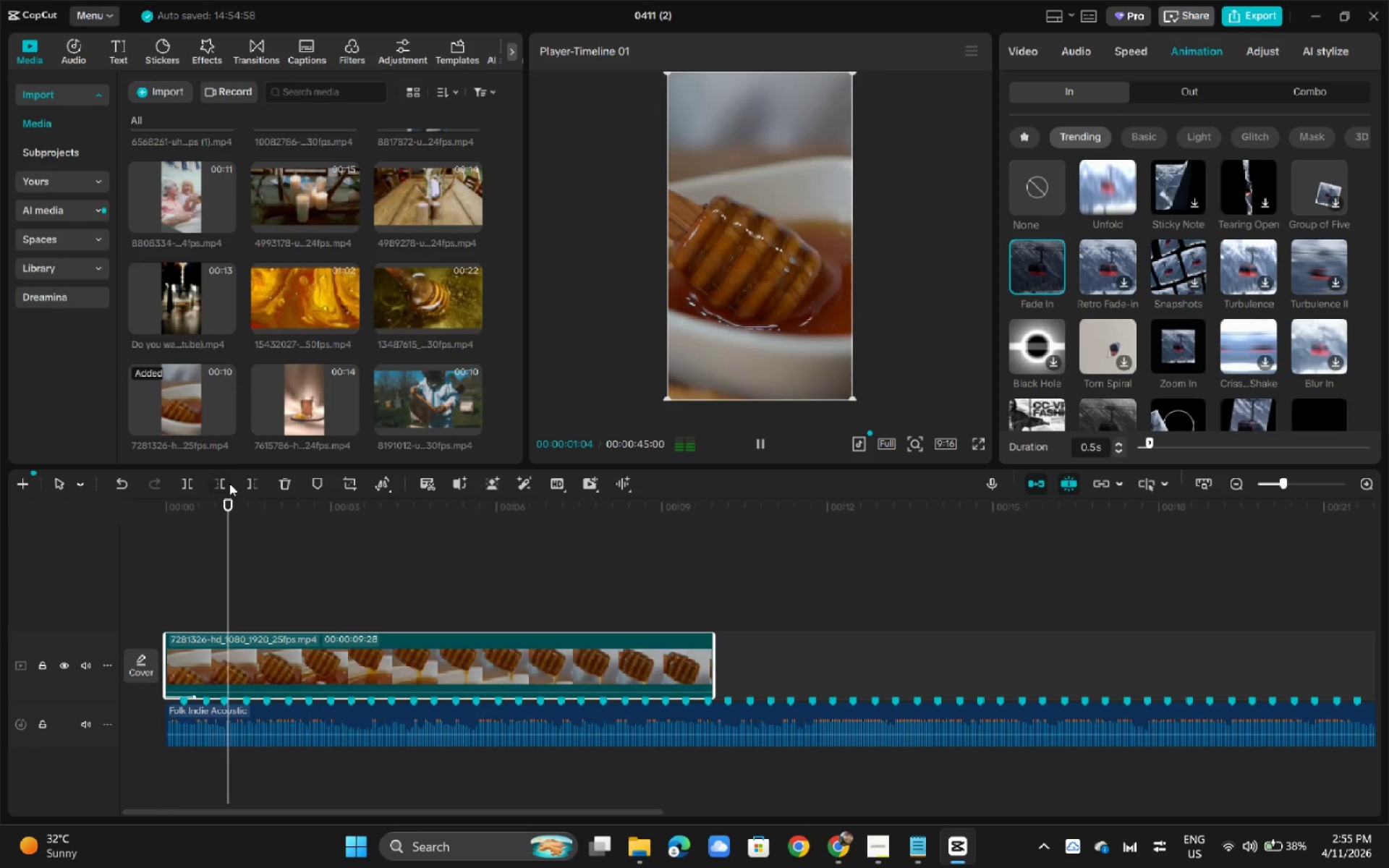 
key(Space)
 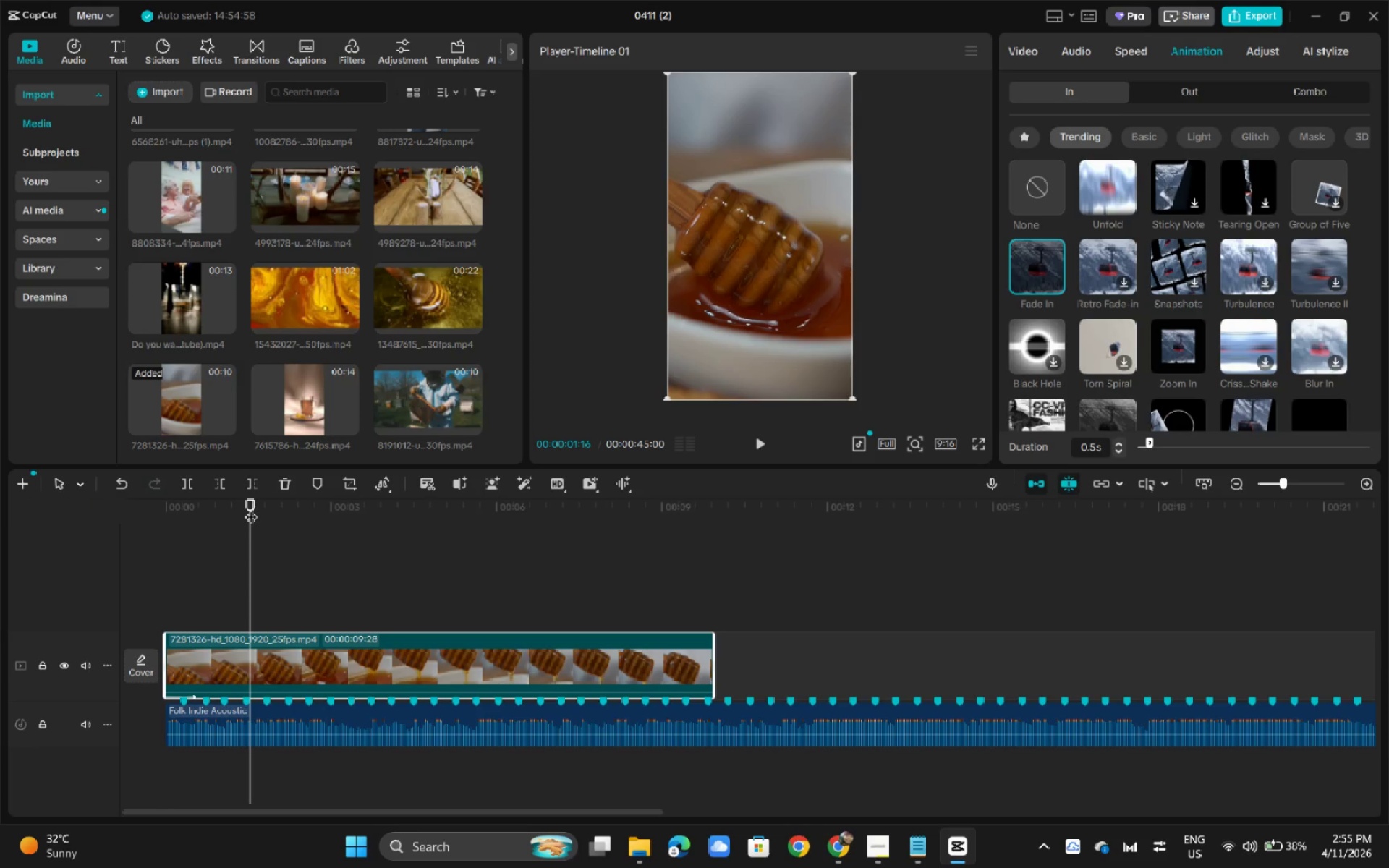 
left_click_drag(start_coordinate=[251, 508], to_coordinate=[265, 508])
 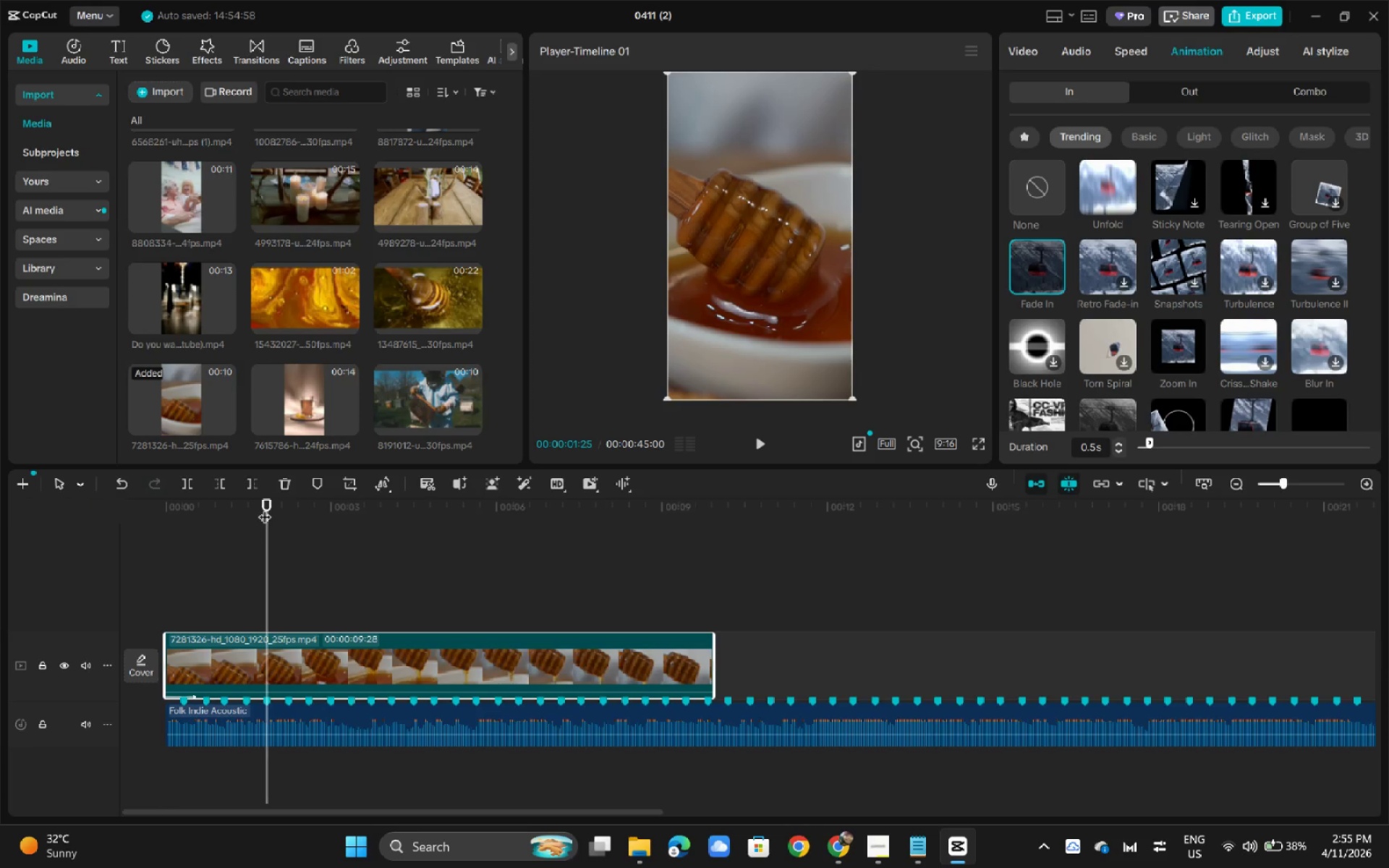 
key(Control+B)
 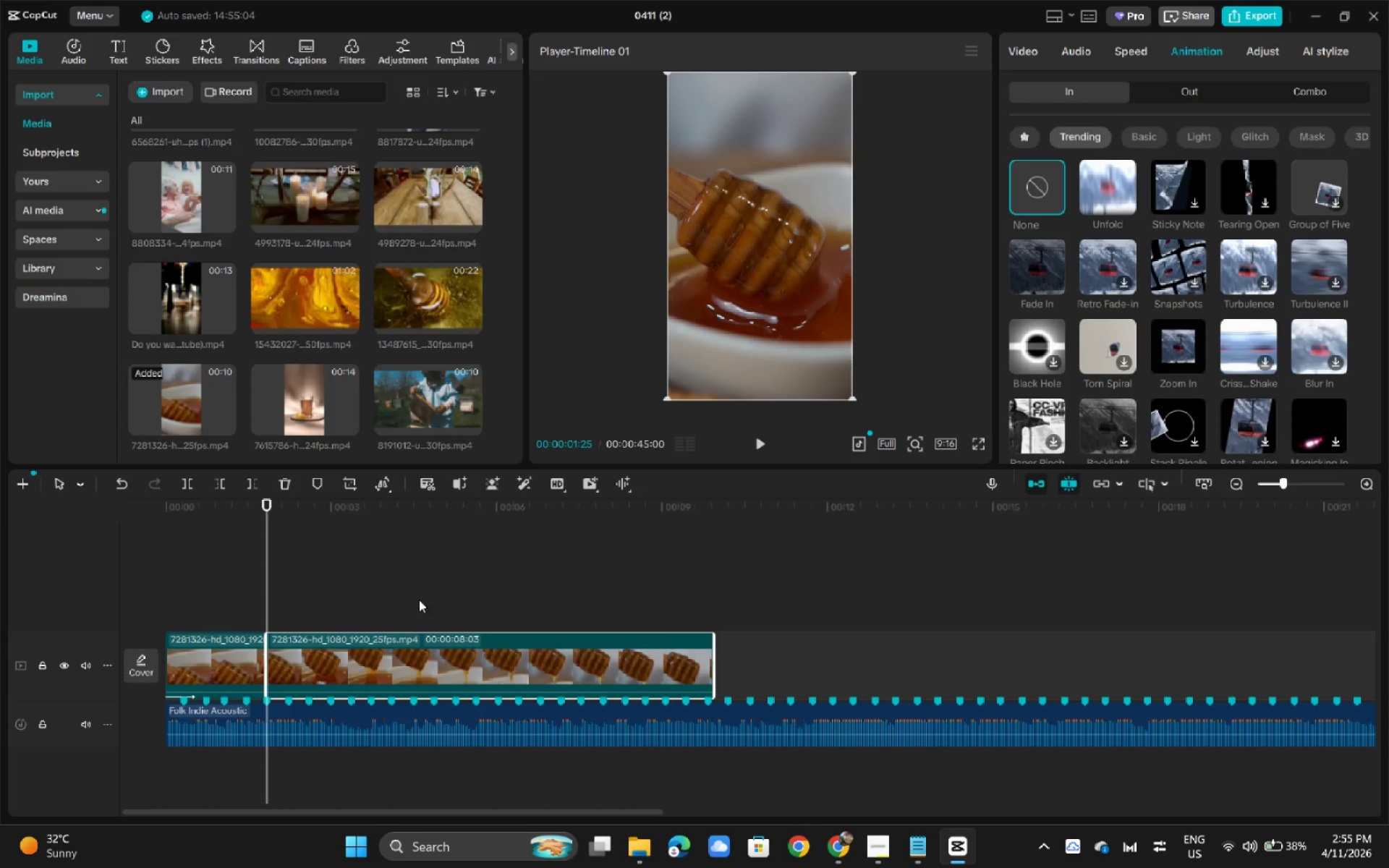 
left_click([416, 649])
 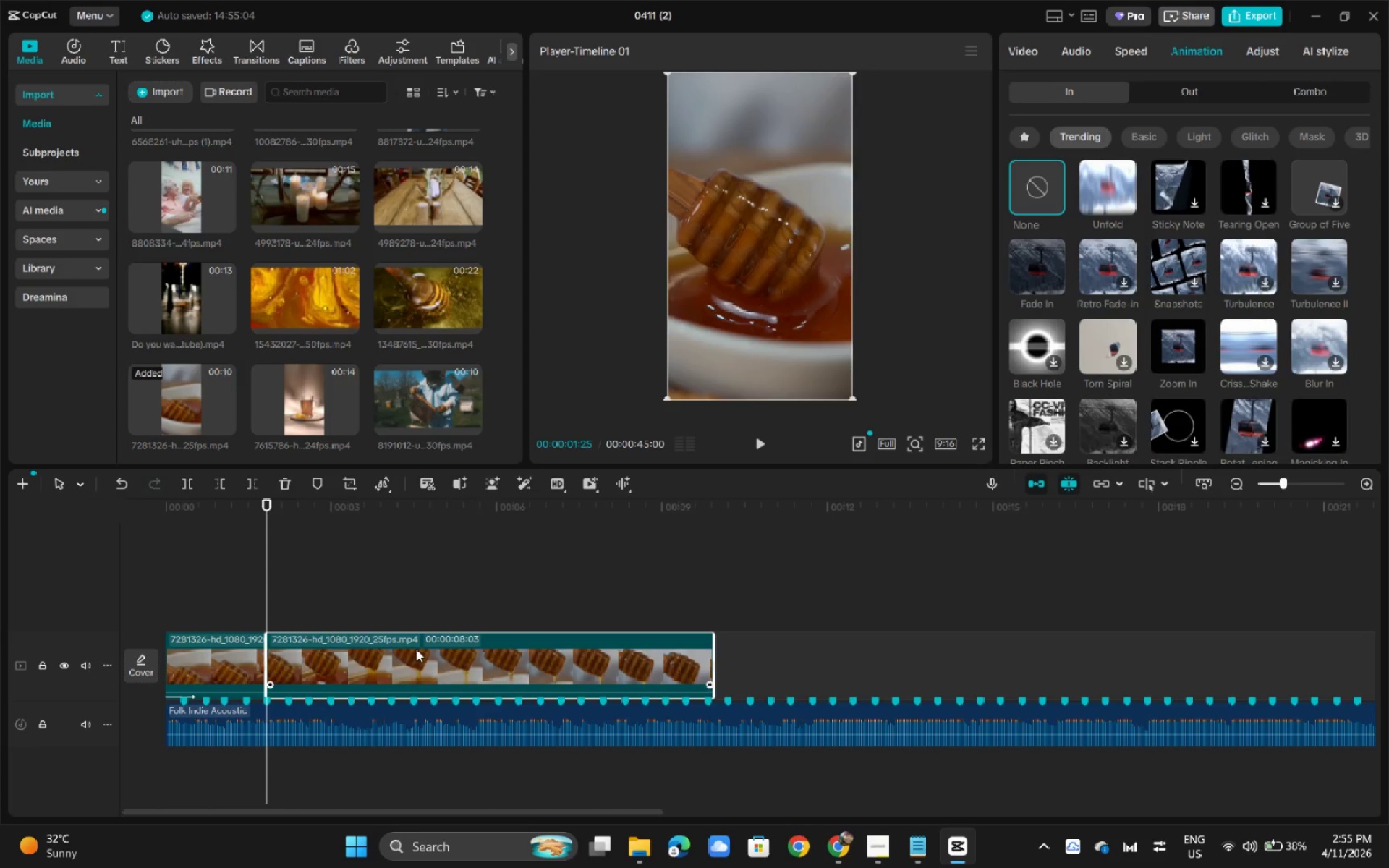 
key(Backspace)
 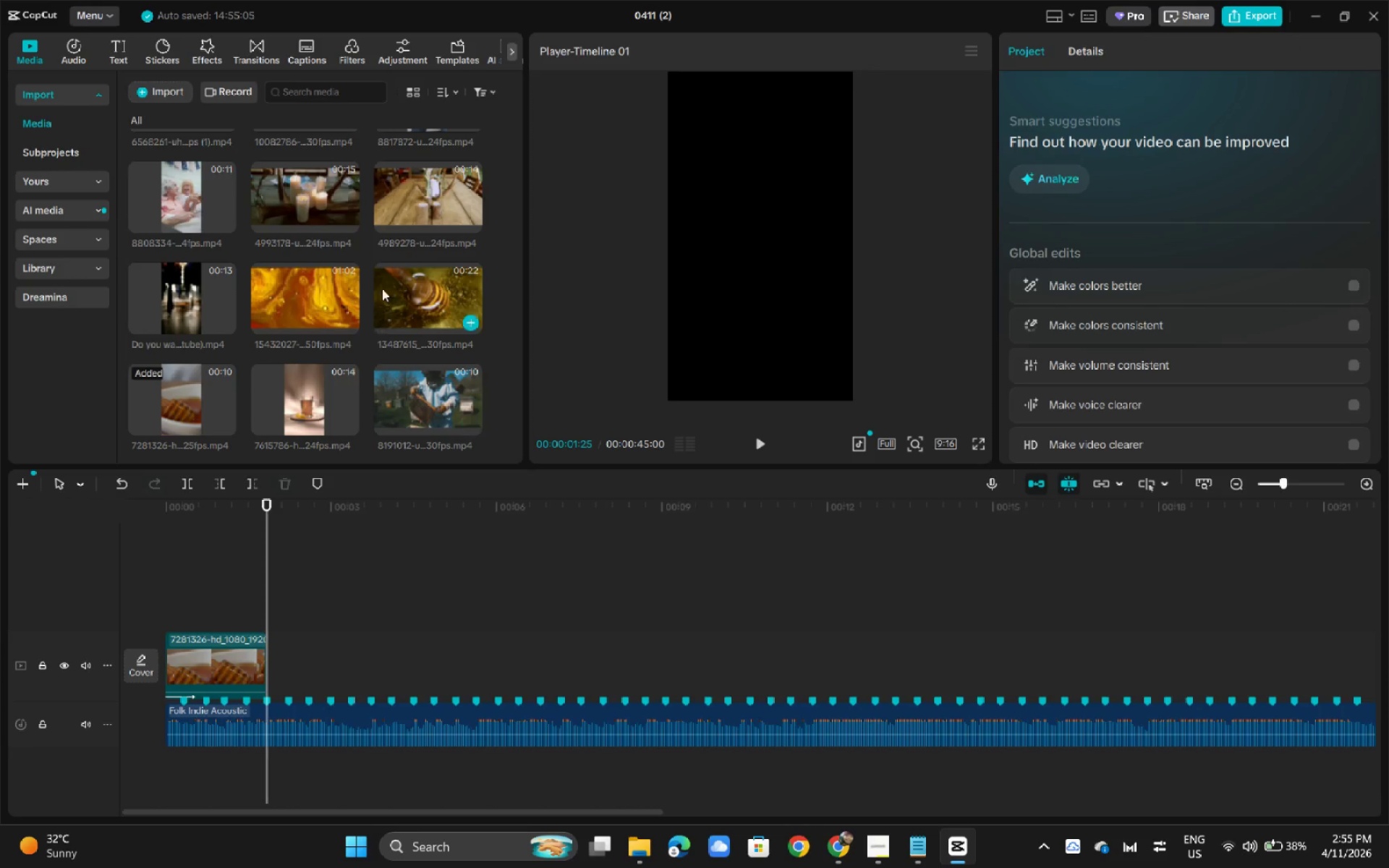 
left_click_drag(start_coordinate=[405, 301], to_coordinate=[275, 647])
 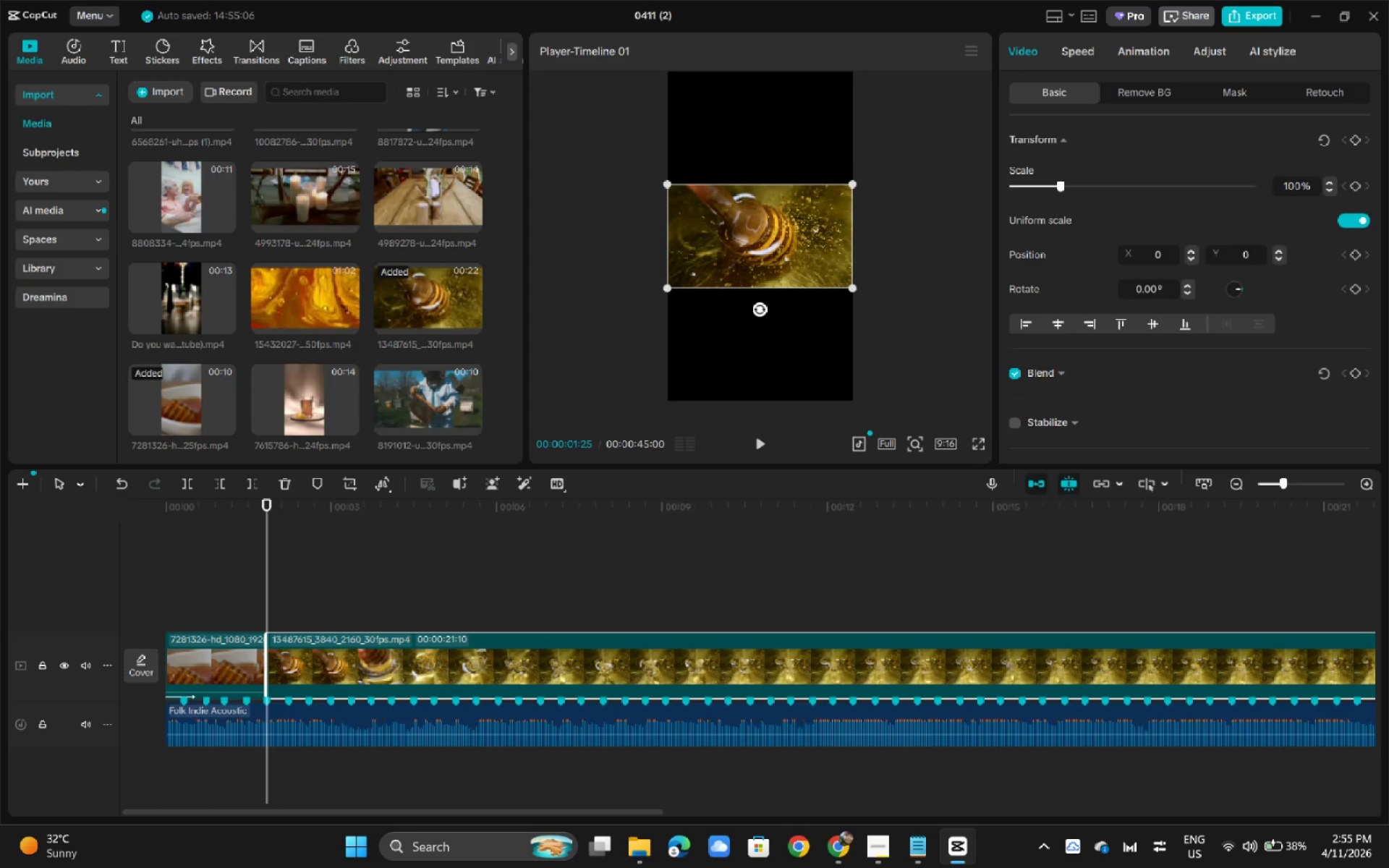 
left_click_drag(start_coordinate=[852, 286], to_coordinate=[1173, 446])
 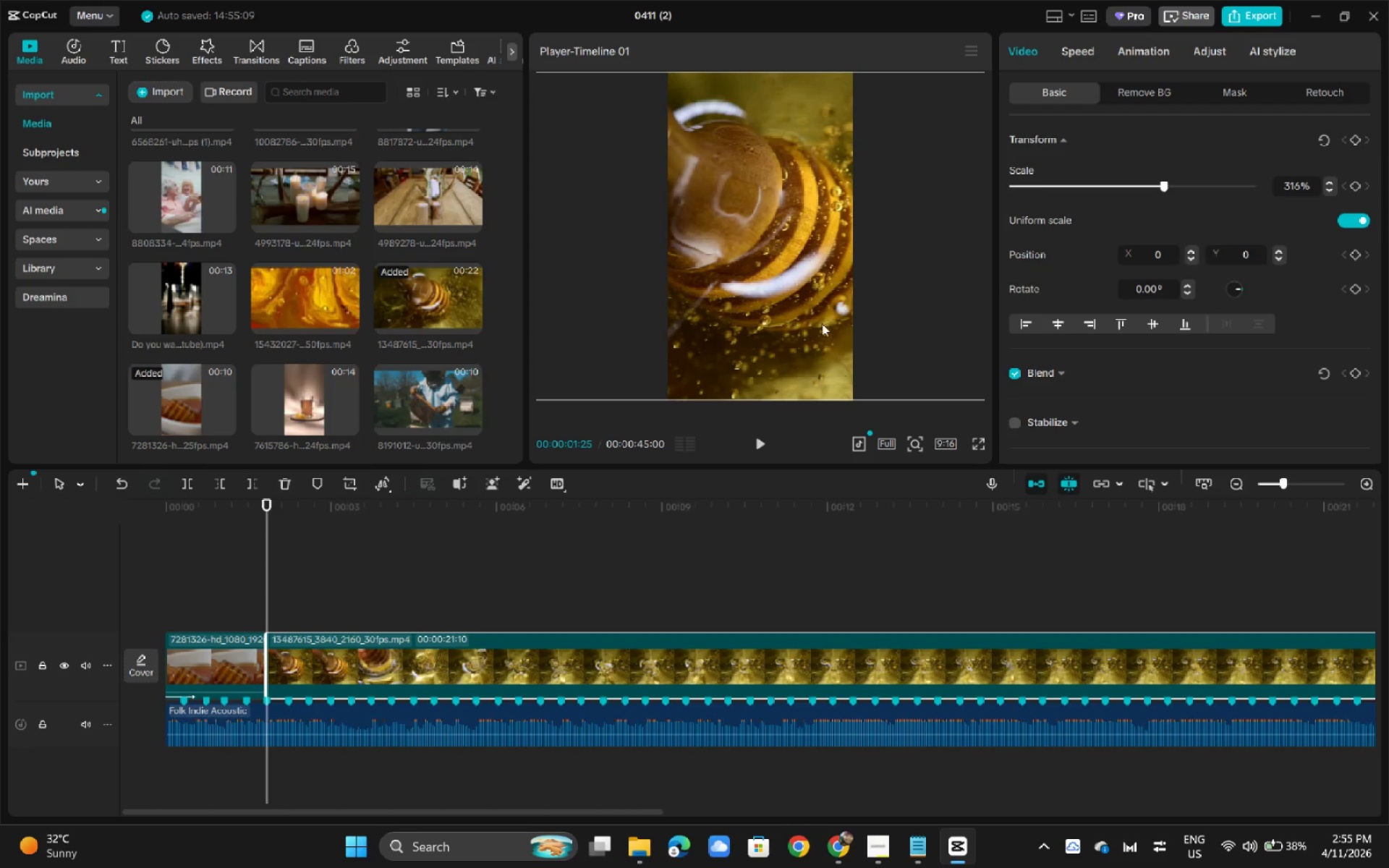 
left_click_drag(start_coordinate=[825, 325], to_coordinate=[792, 323])
 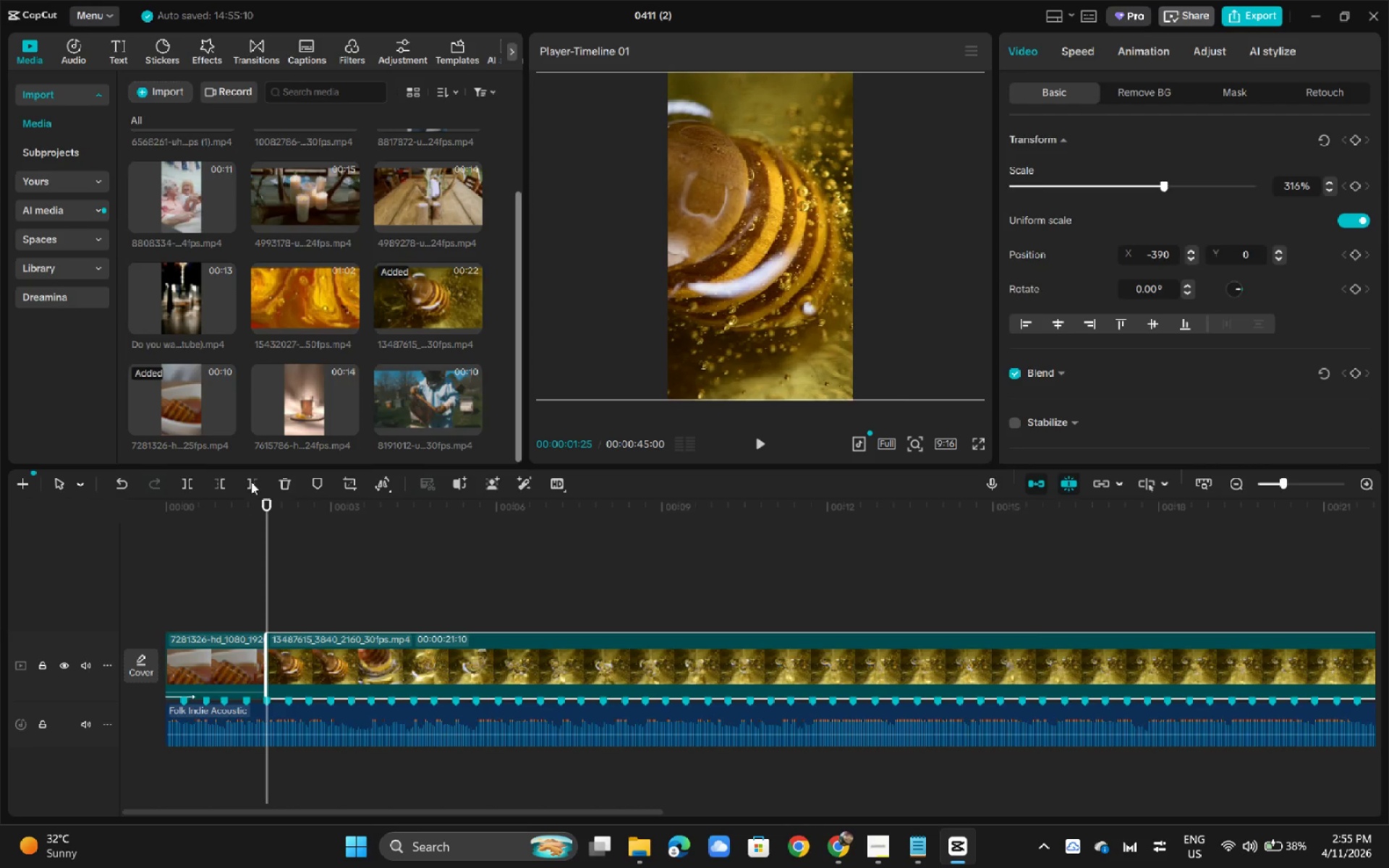 
left_click_drag(start_coordinate=[254, 479], to_coordinate=[250, 480])
 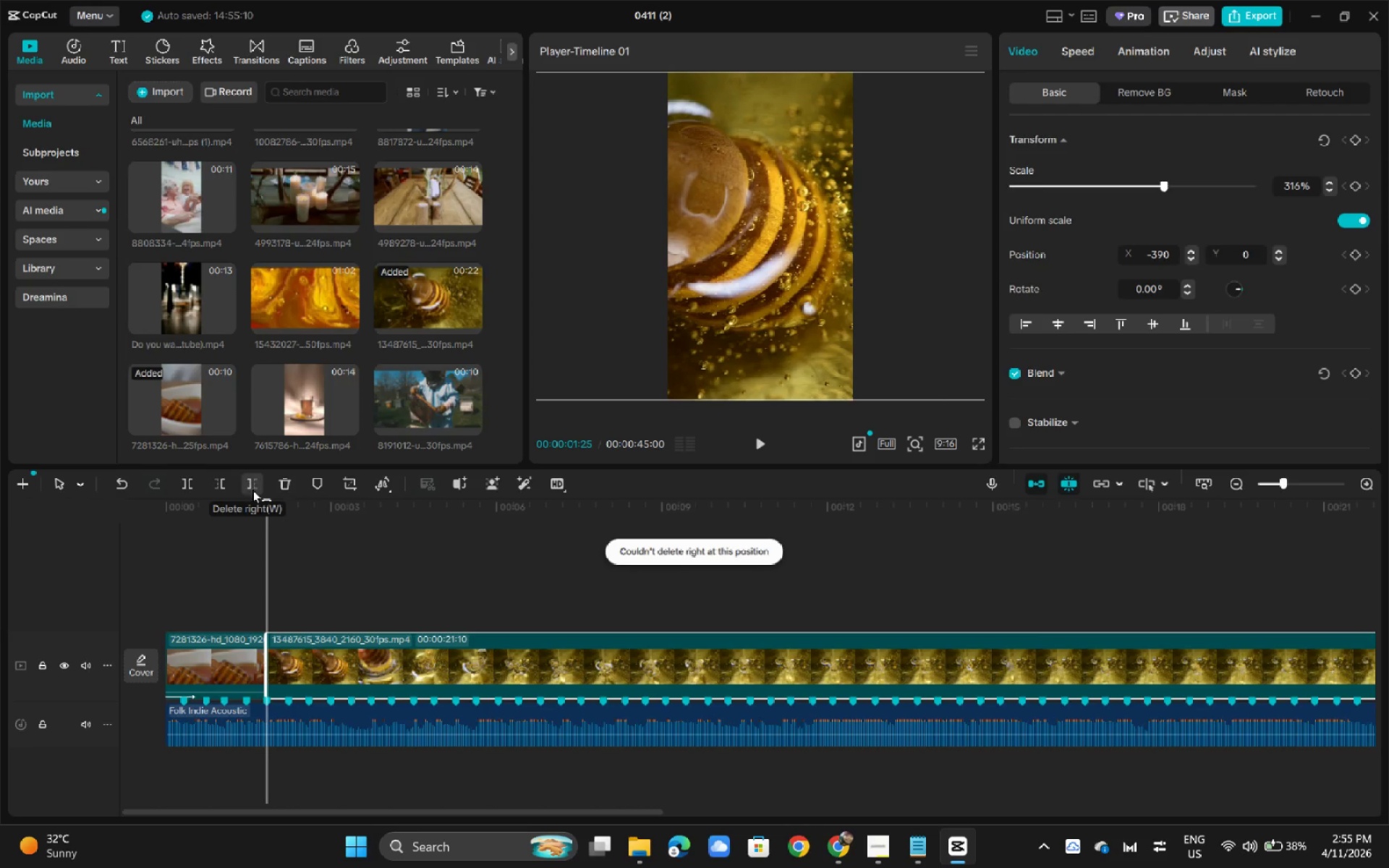 
left_click_drag(start_coordinate=[258, 507], to_coordinate=[56, 499])
 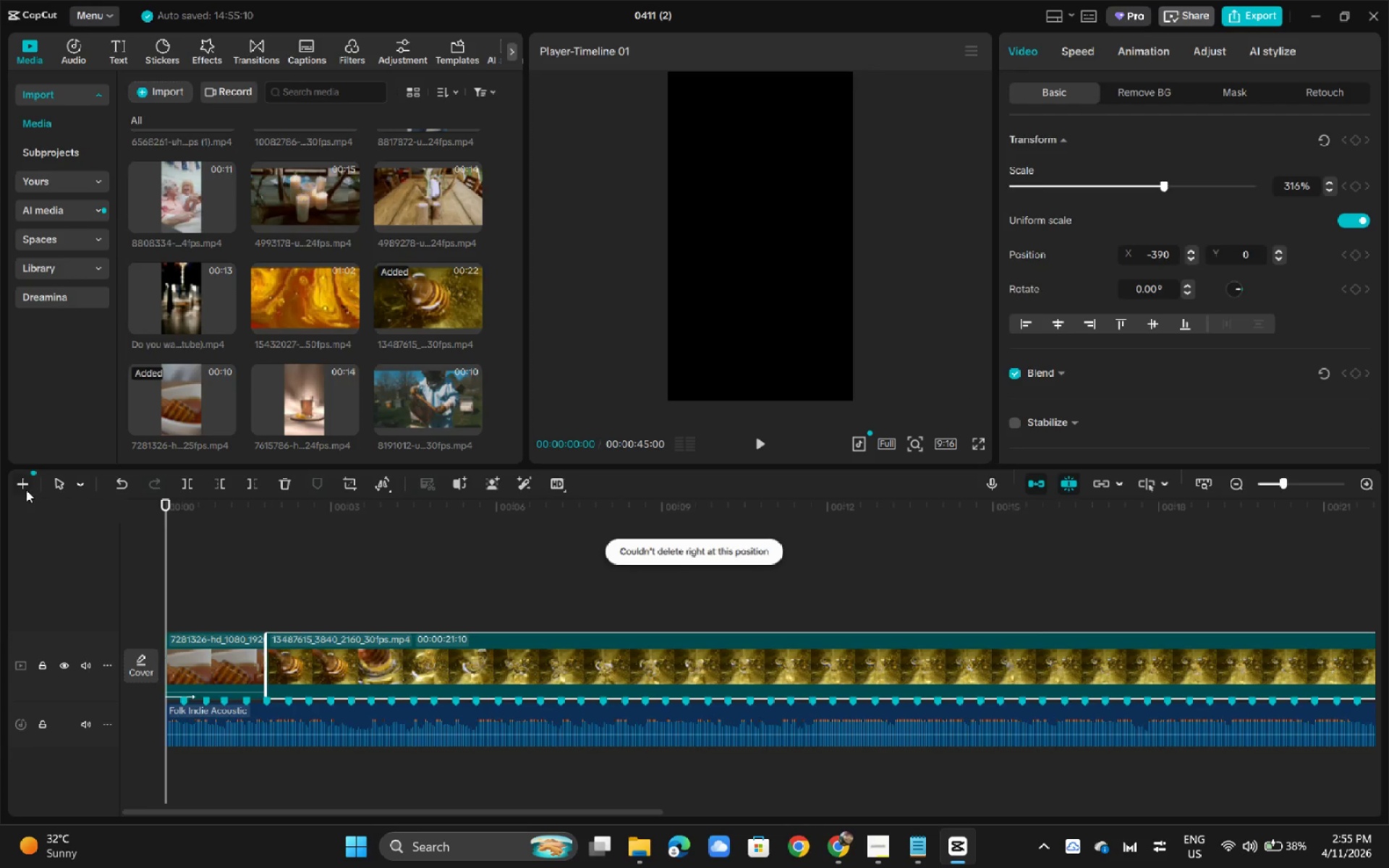 
key(Space)
 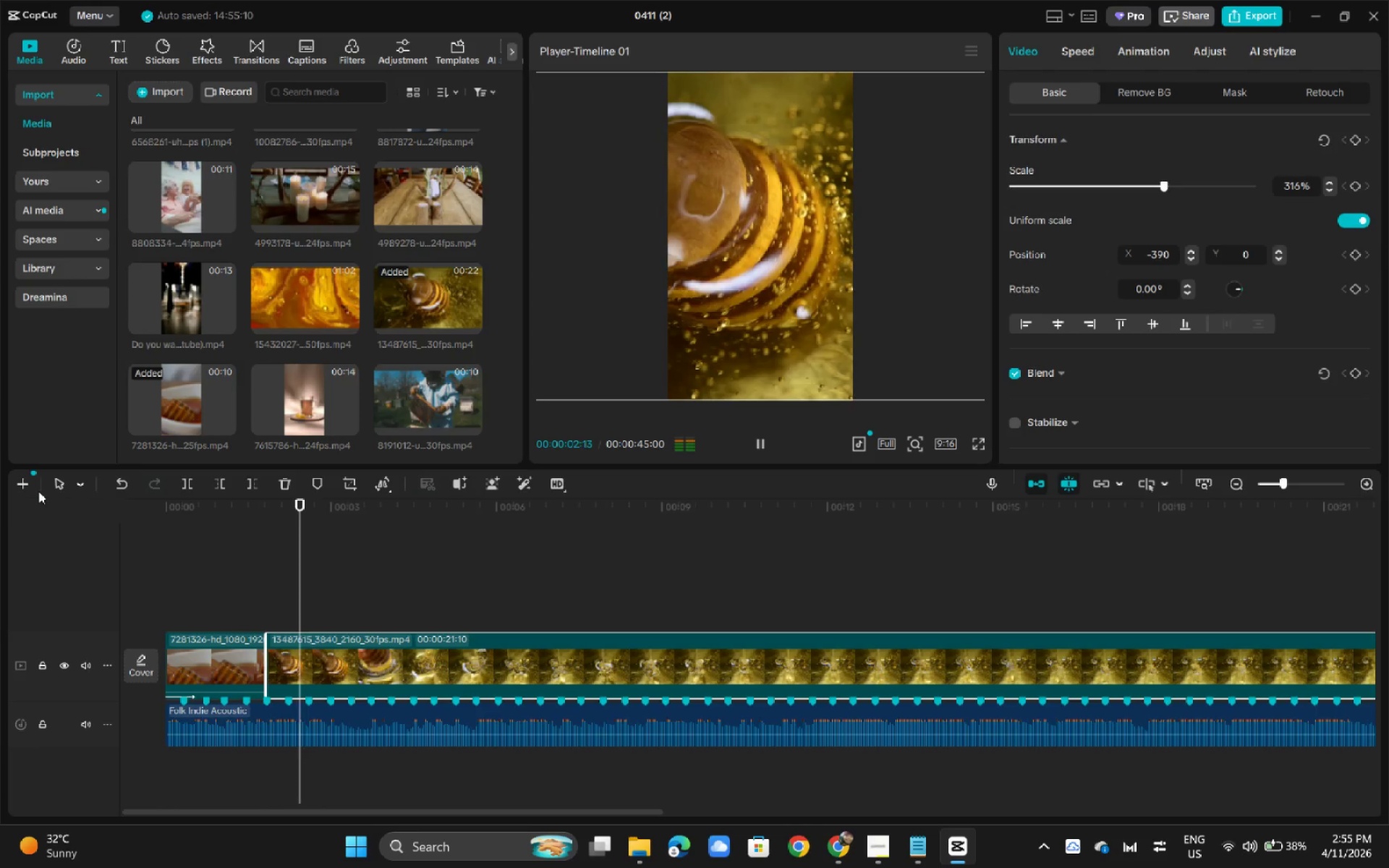 
left_click_drag(start_coordinate=[416, 509], to_coordinate=[405, 517])
 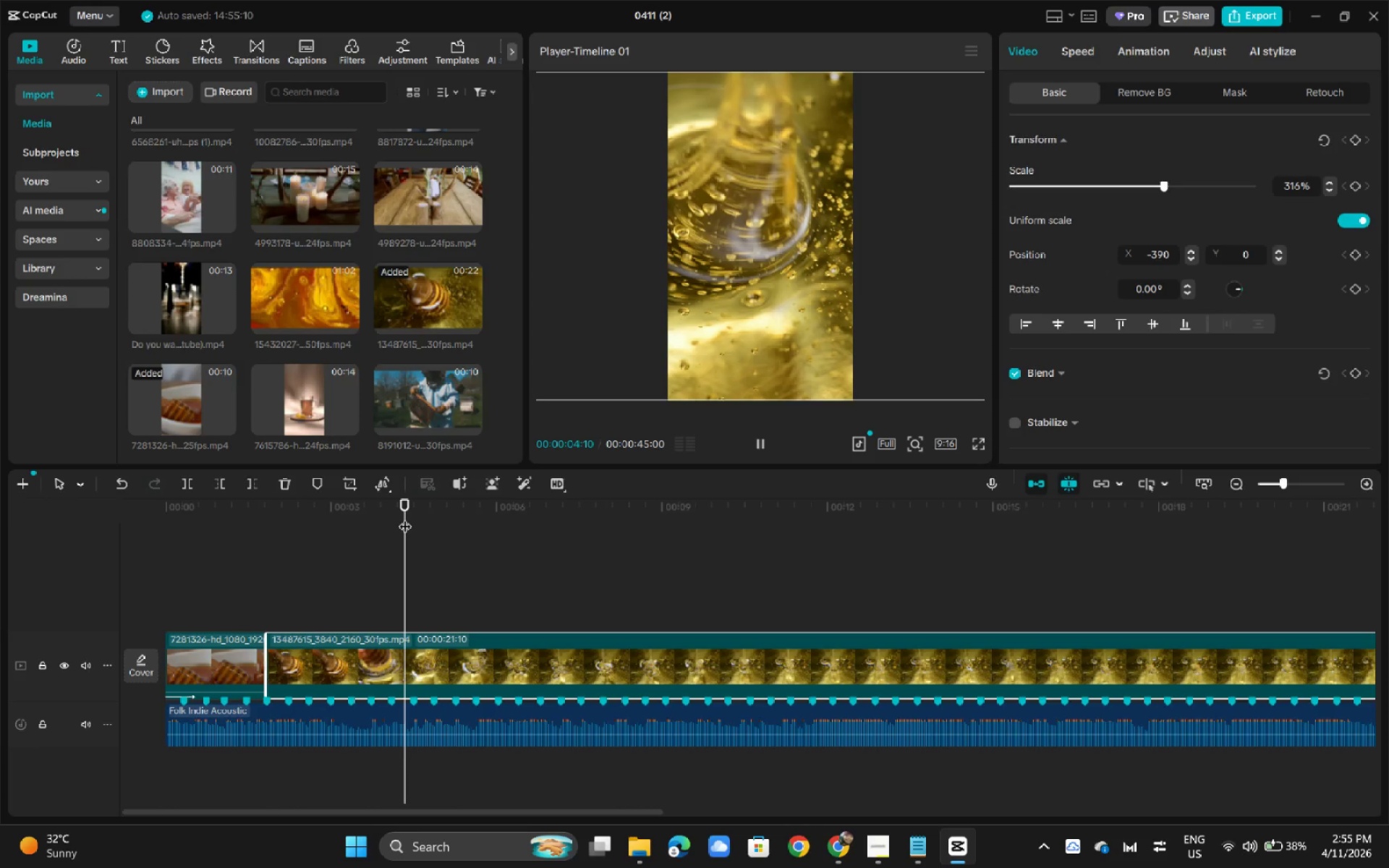 
key(Space)
 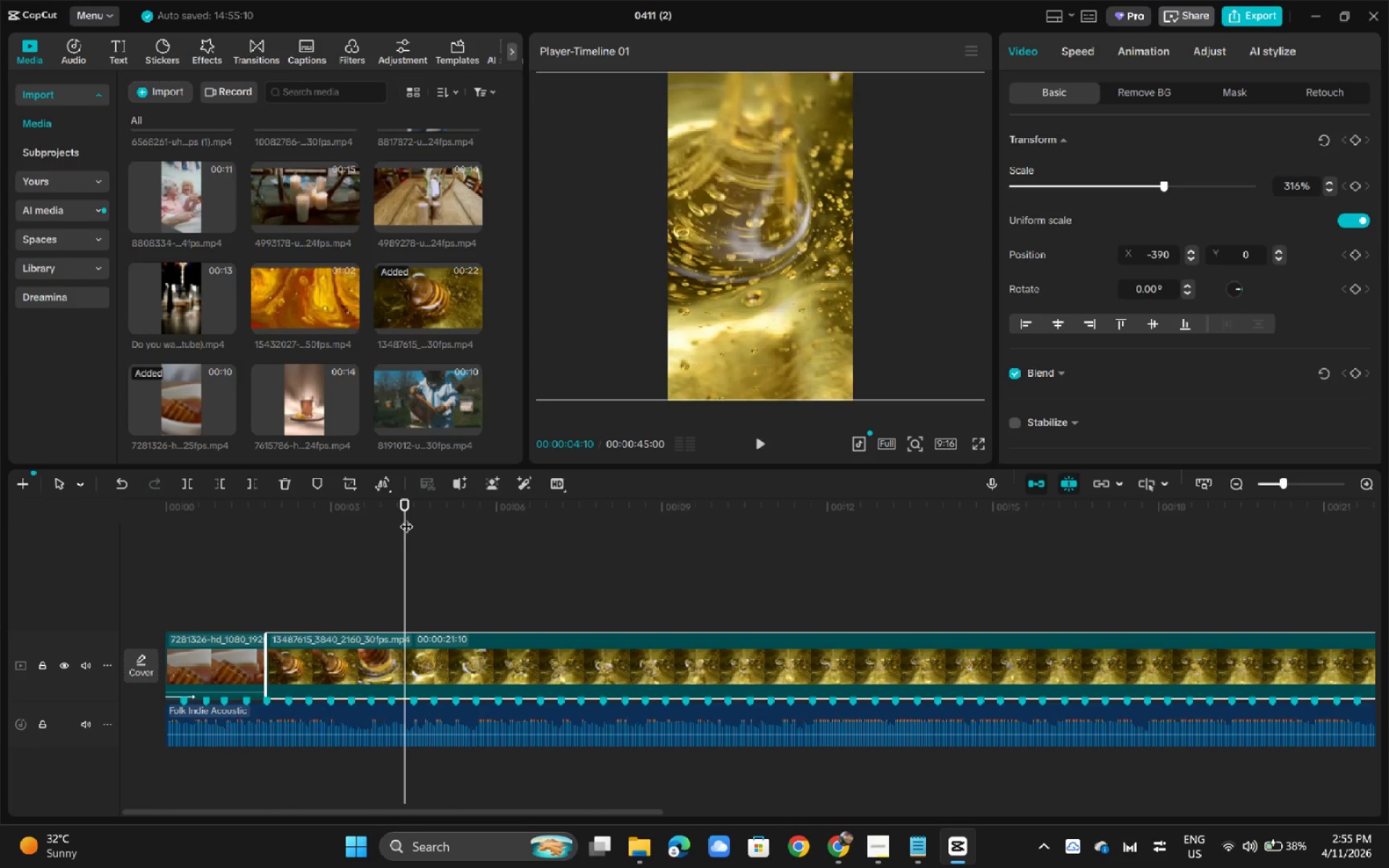 
key(Space)
 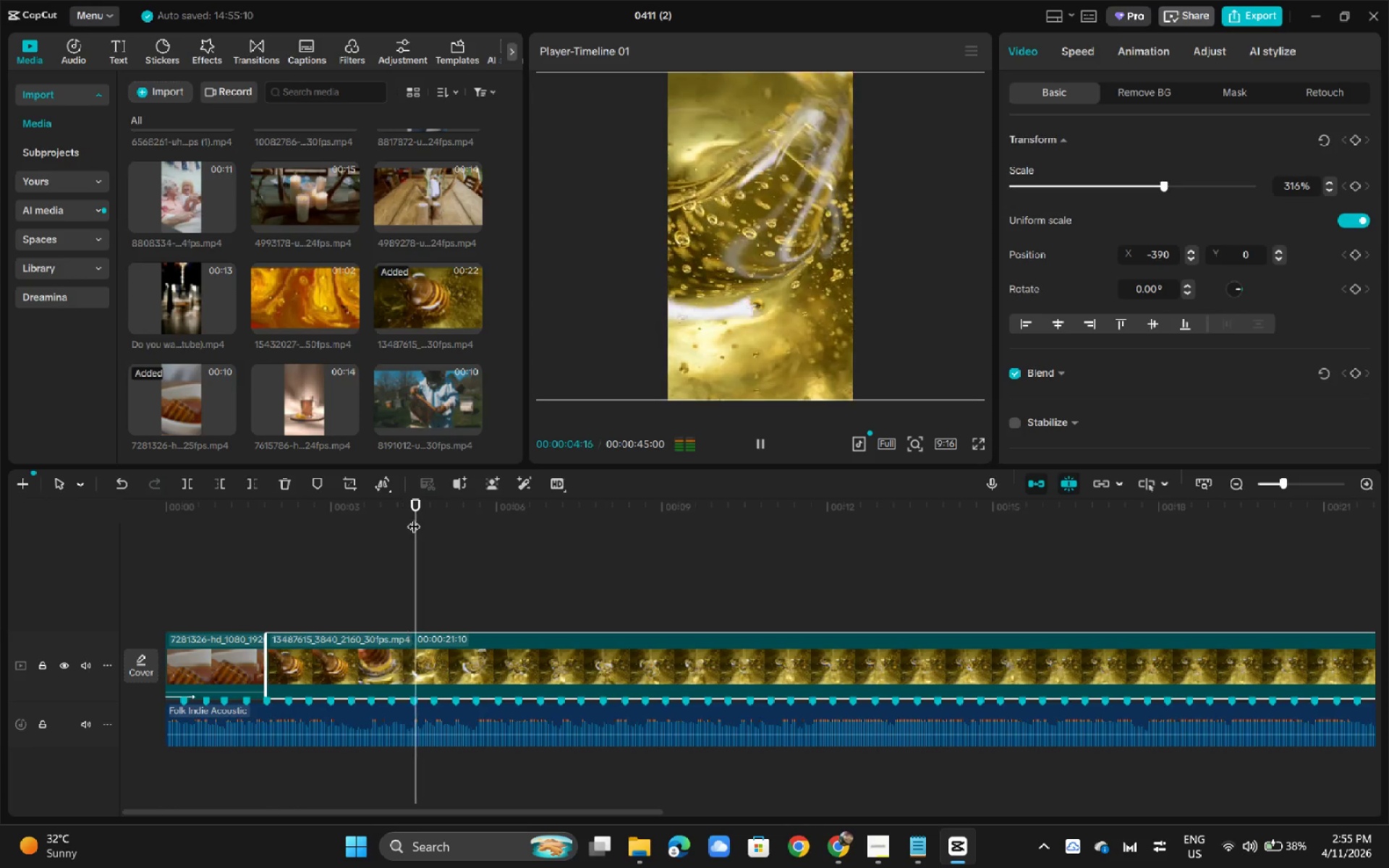 
key(Space)
 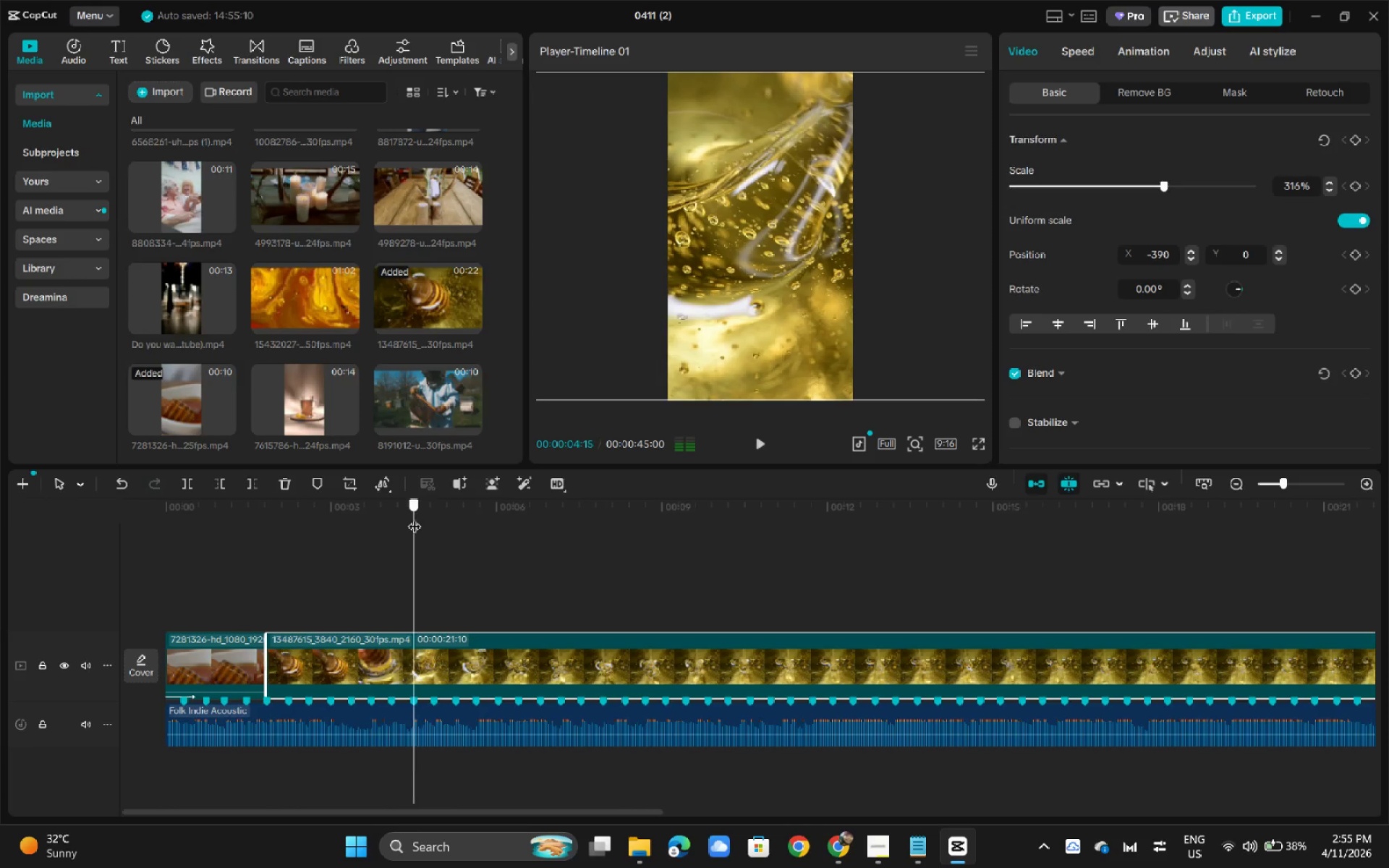 
left_click_drag(start_coordinate=[415, 517], to_coordinate=[341, 519])
 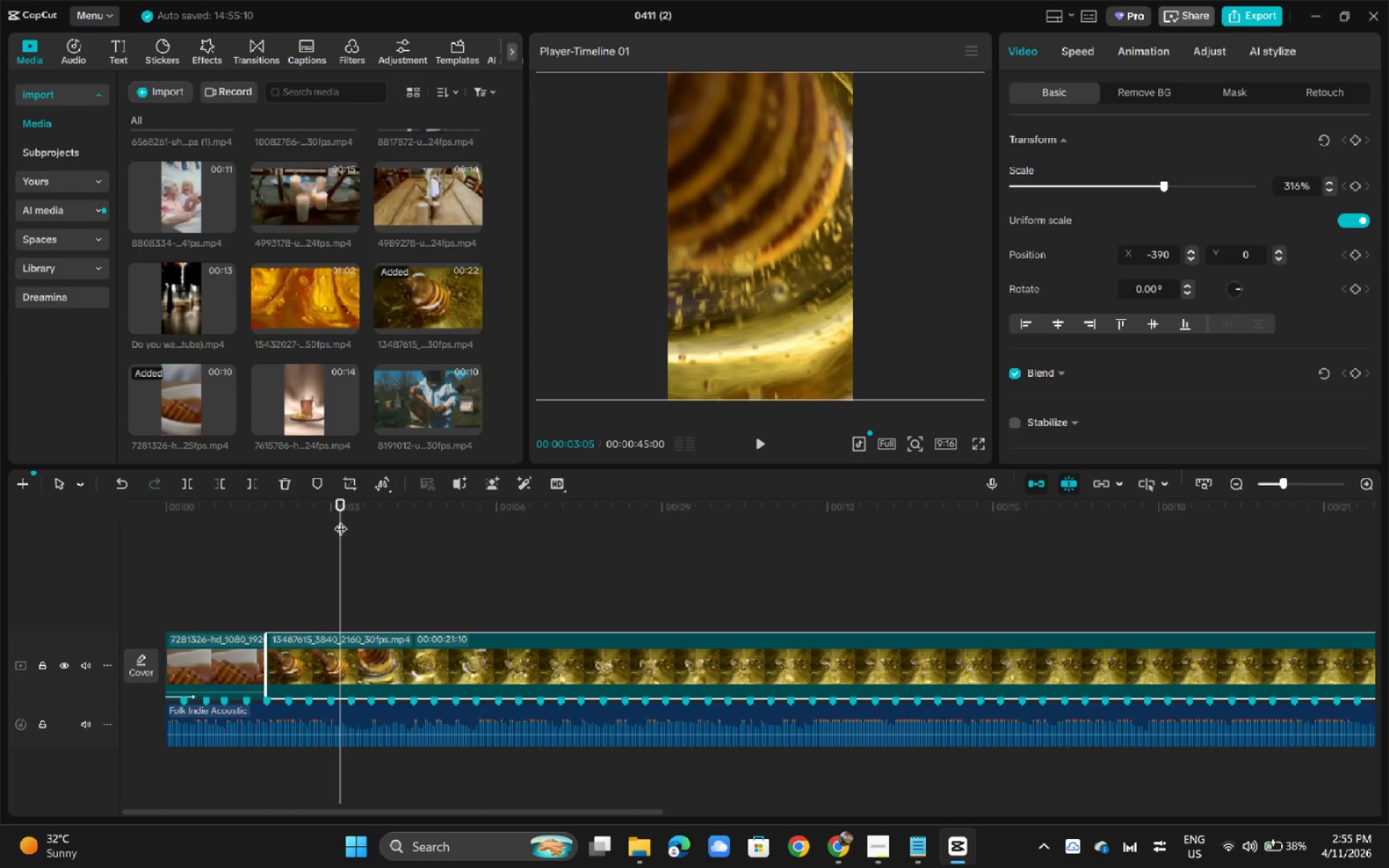 
left_click_drag(start_coordinate=[341, 519], to_coordinate=[356, 522])
 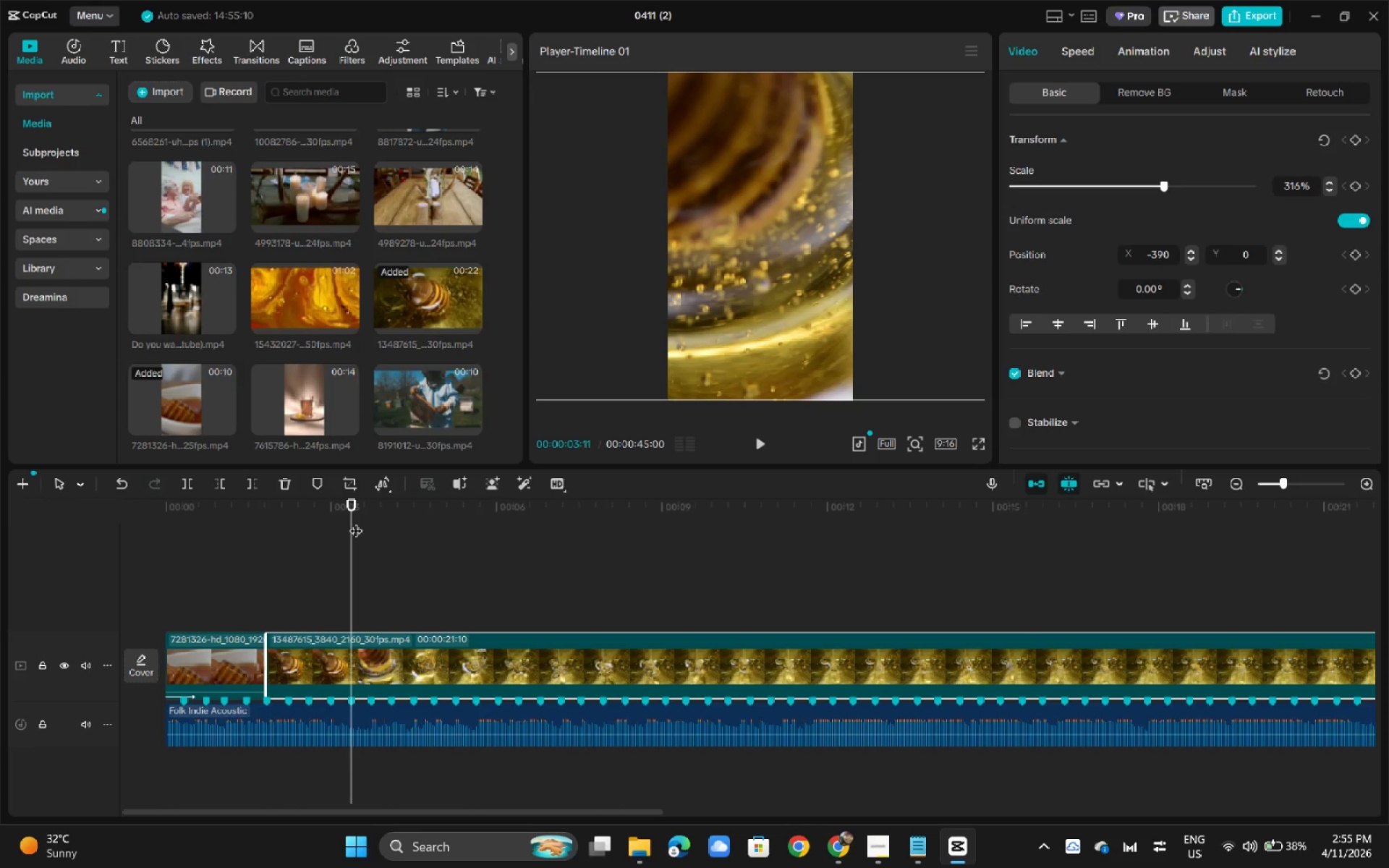 
key(Control+B)
 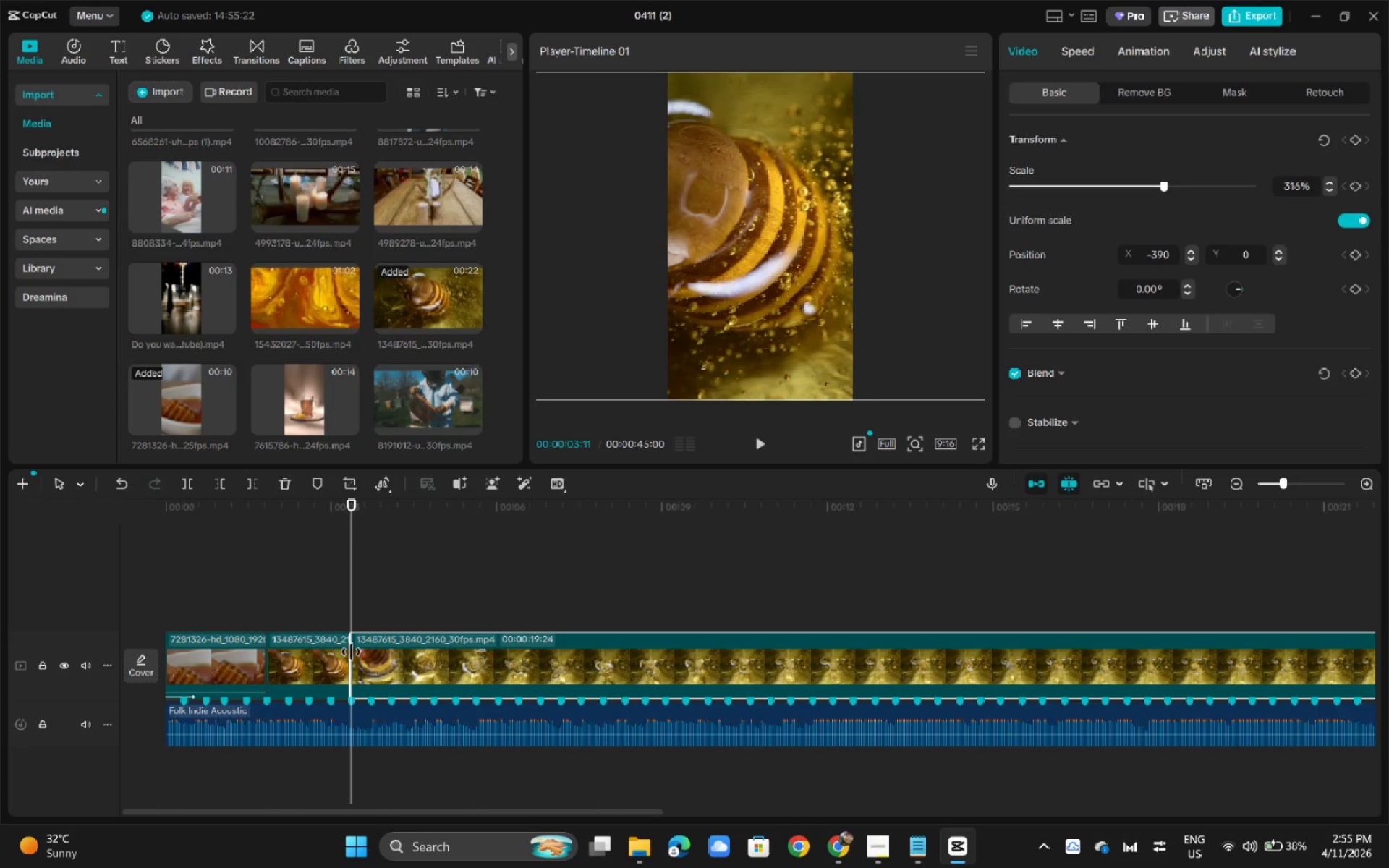 
double_click([315, 658])
 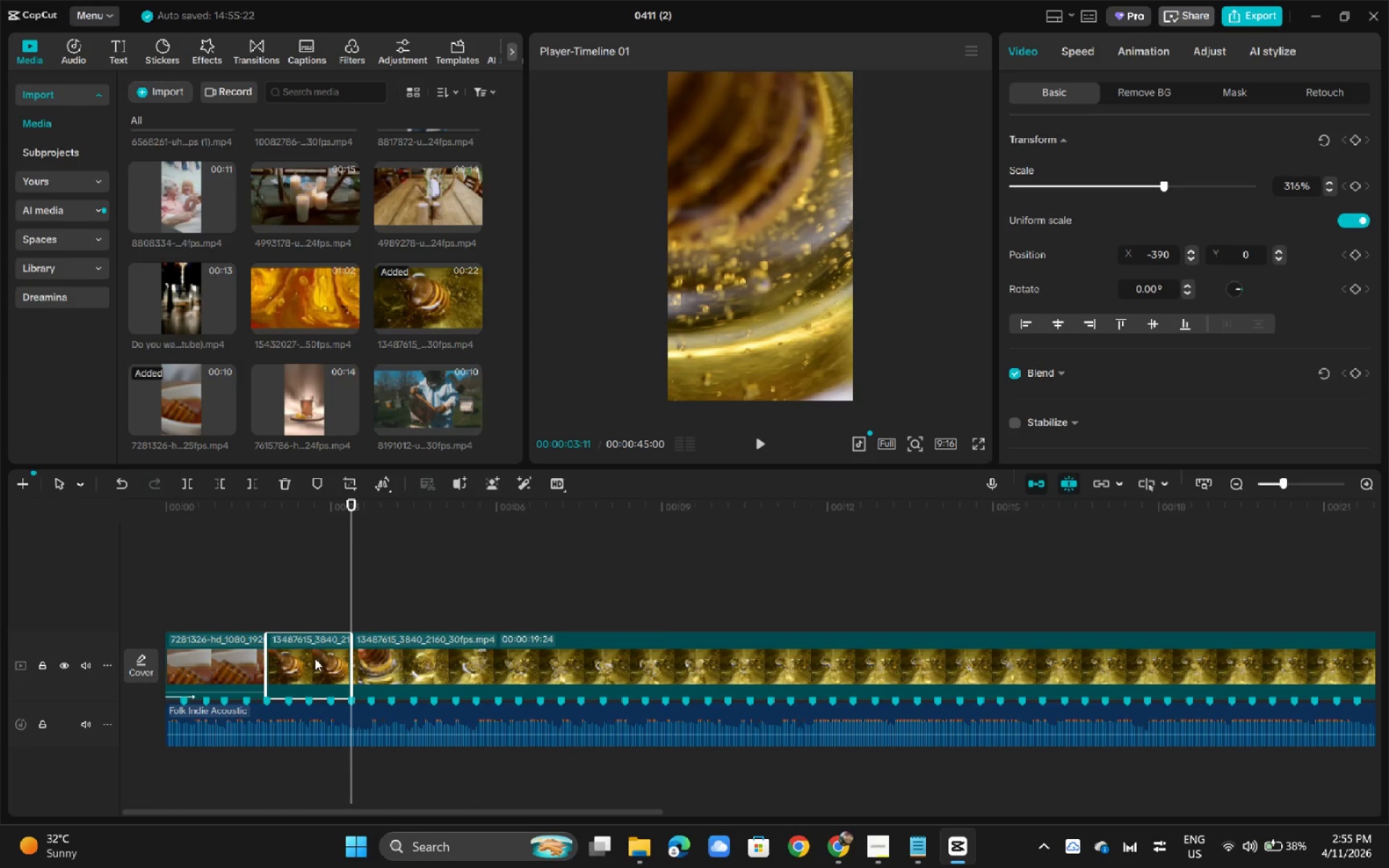 
key(Backspace)
 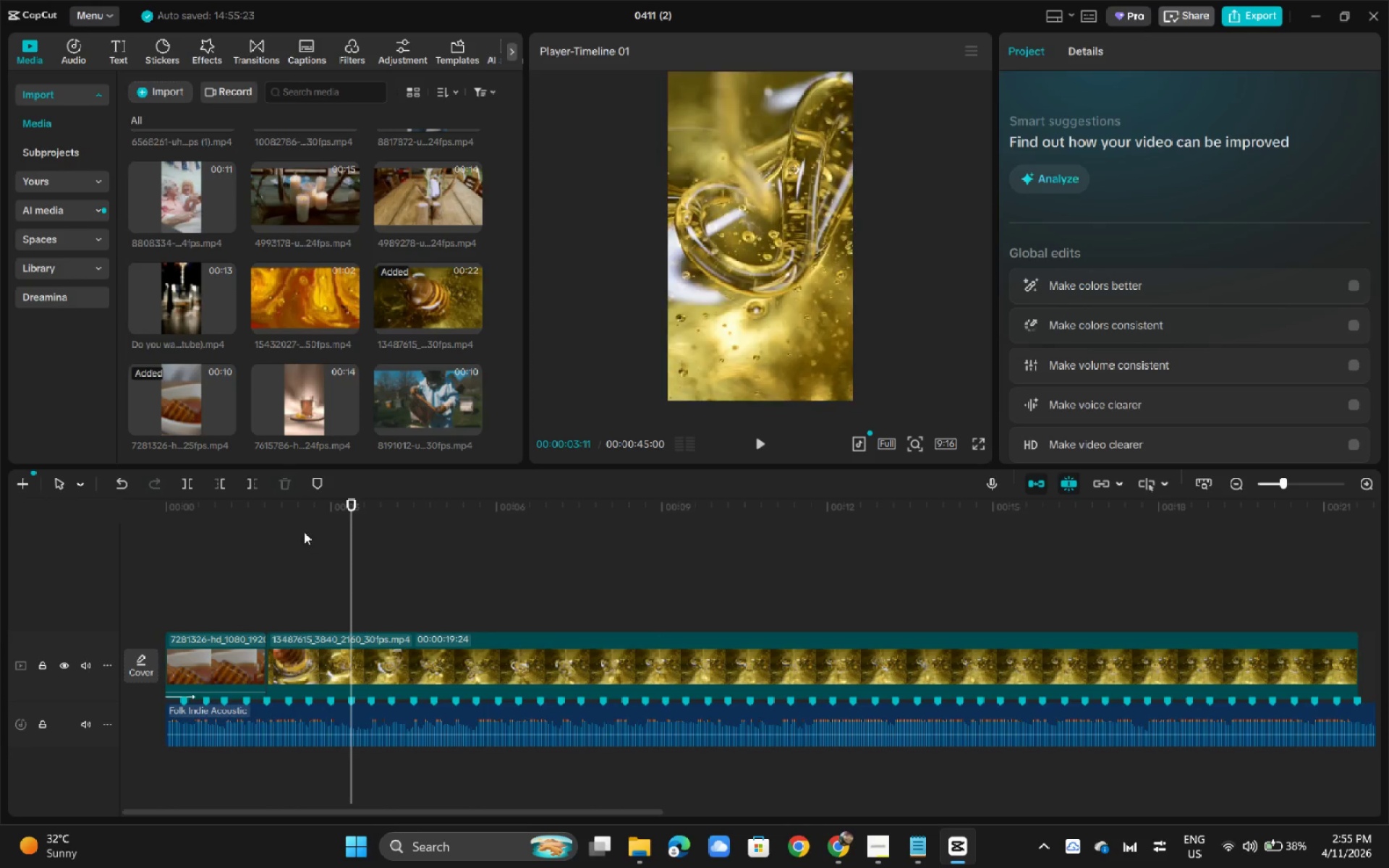 
left_click_drag(start_coordinate=[281, 510], to_coordinate=[333, 519])
 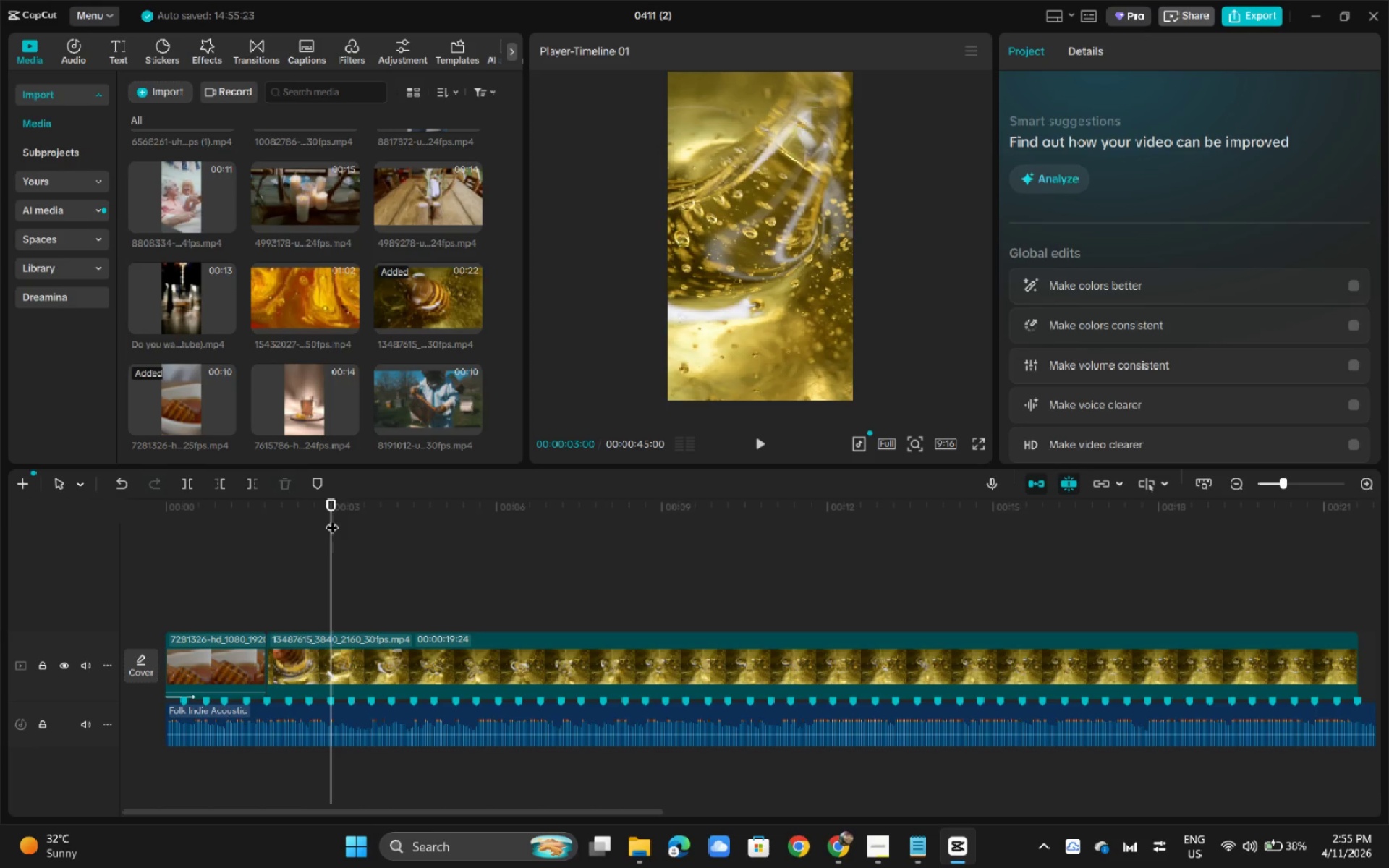 
left_click_drag(start_coordinate=[332, 518], to_coordinate=[310, 519])
 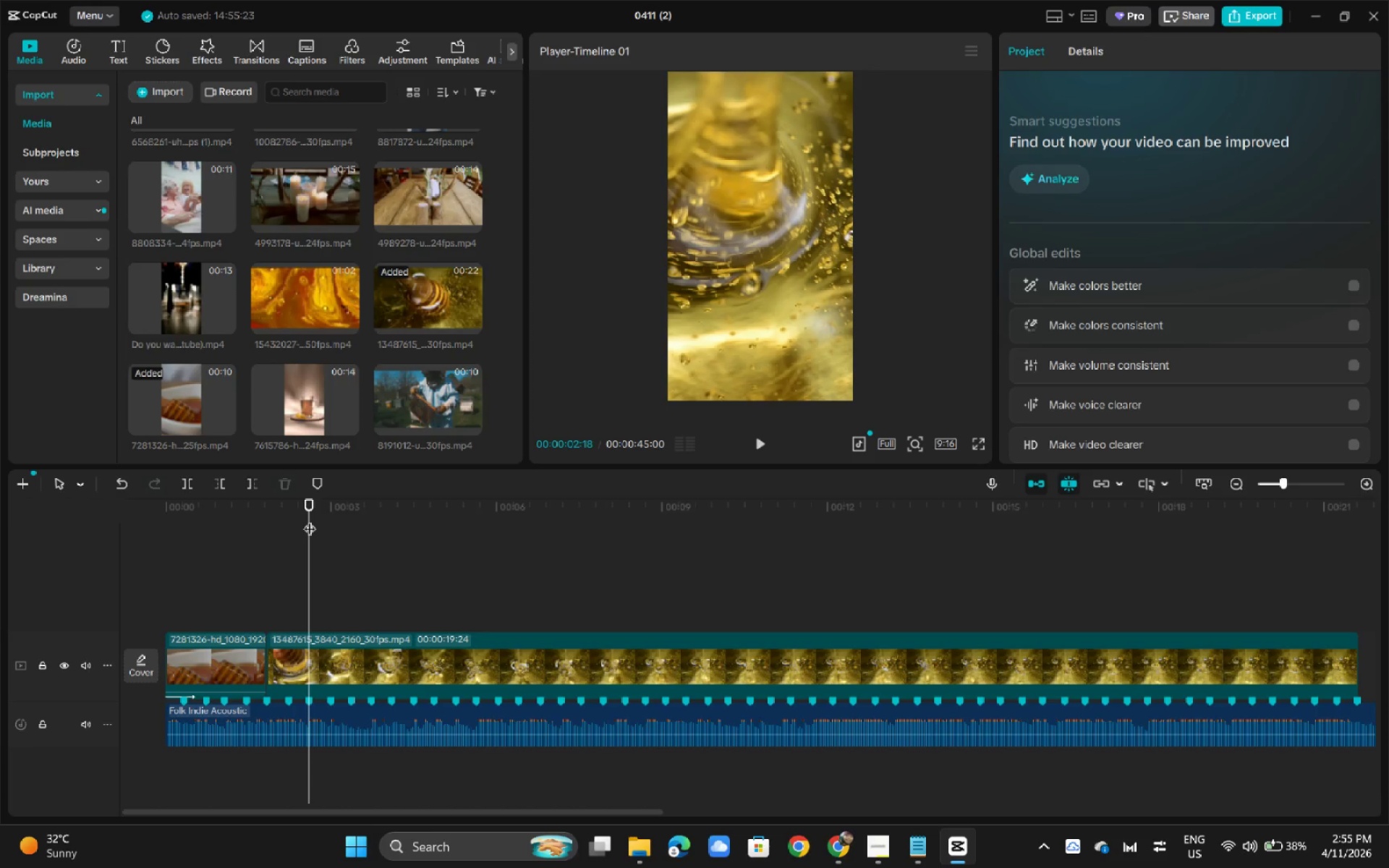 
key(Control+B)
 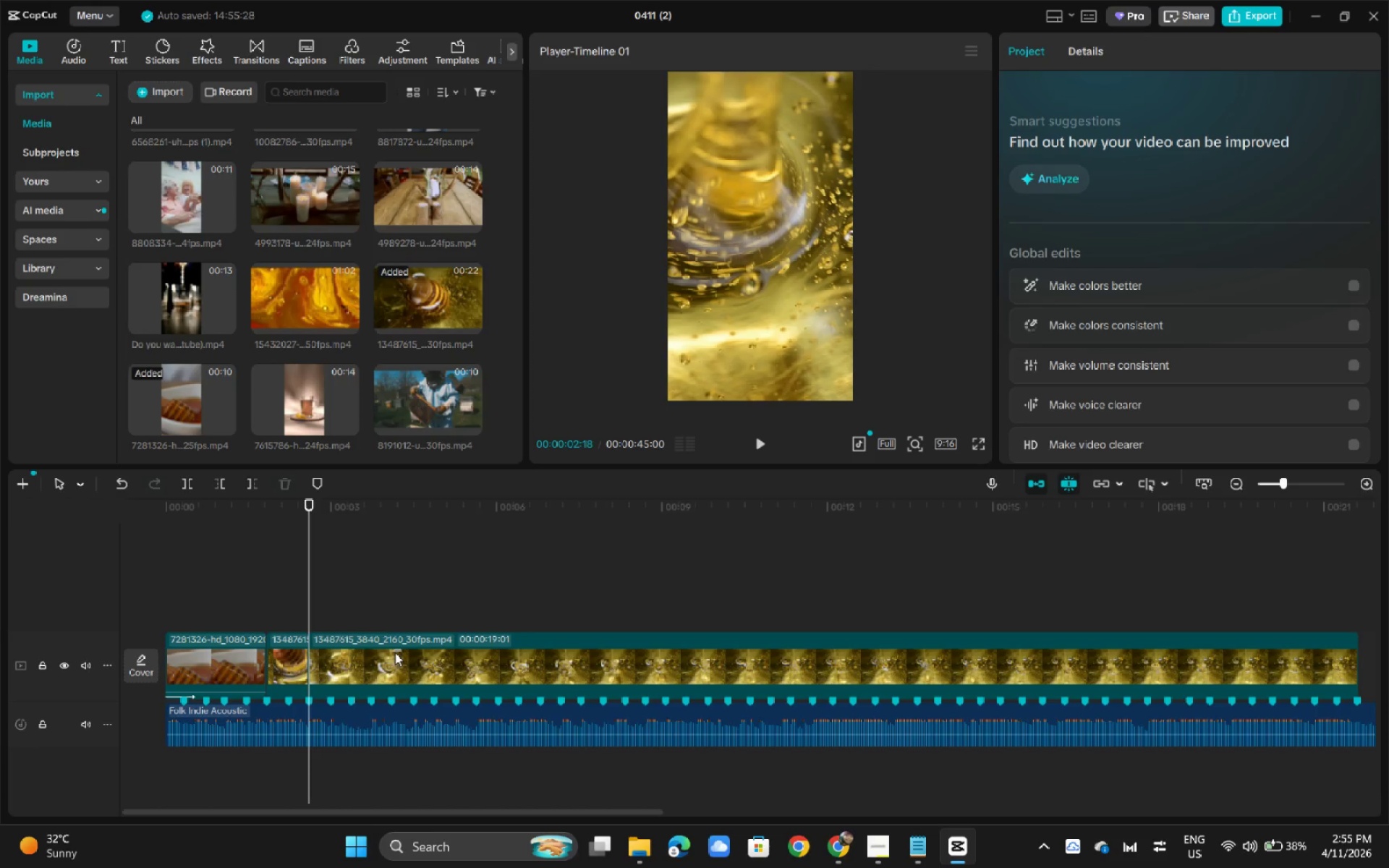 
left_click([395, 653])
 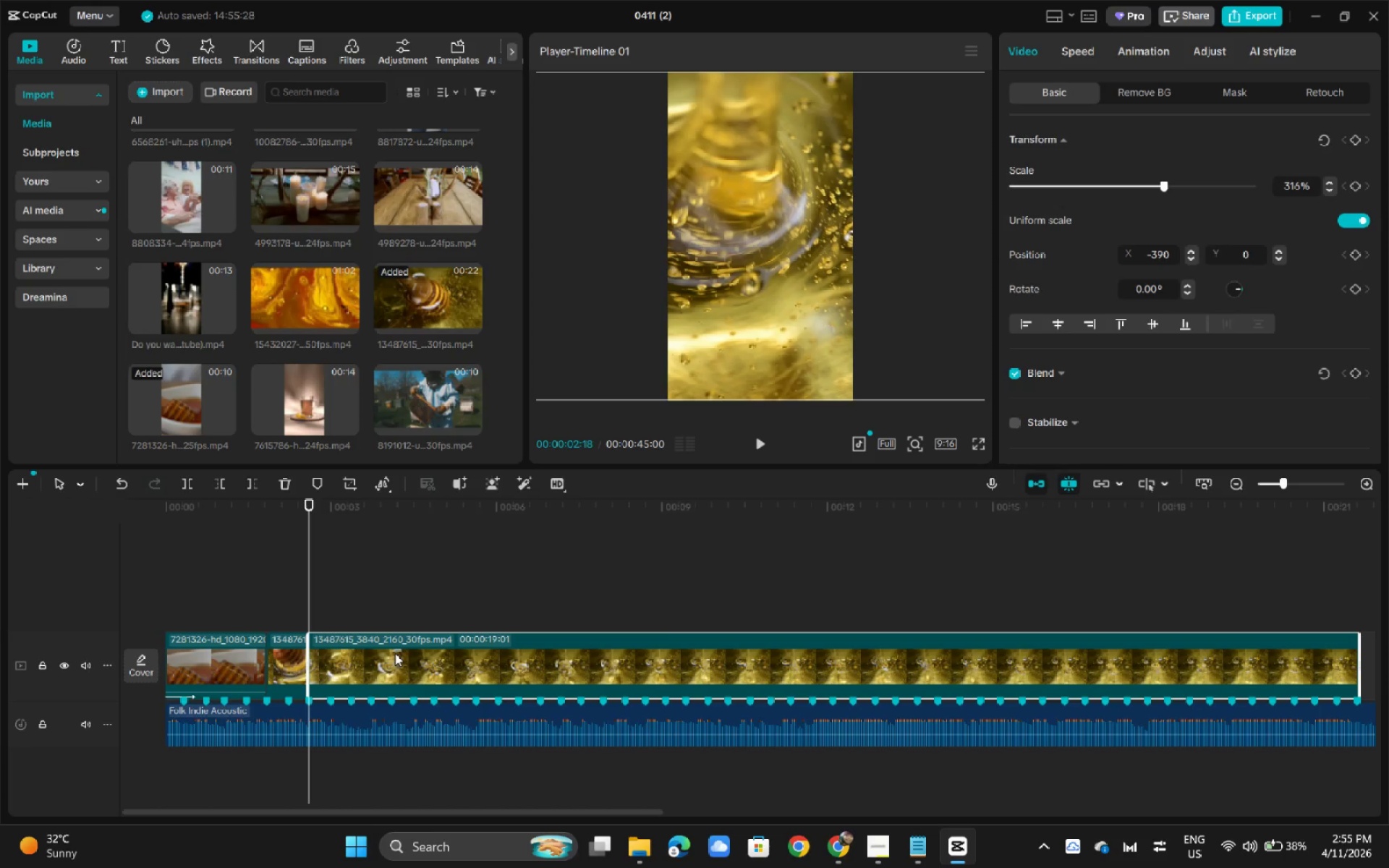 
key(Backspace)
 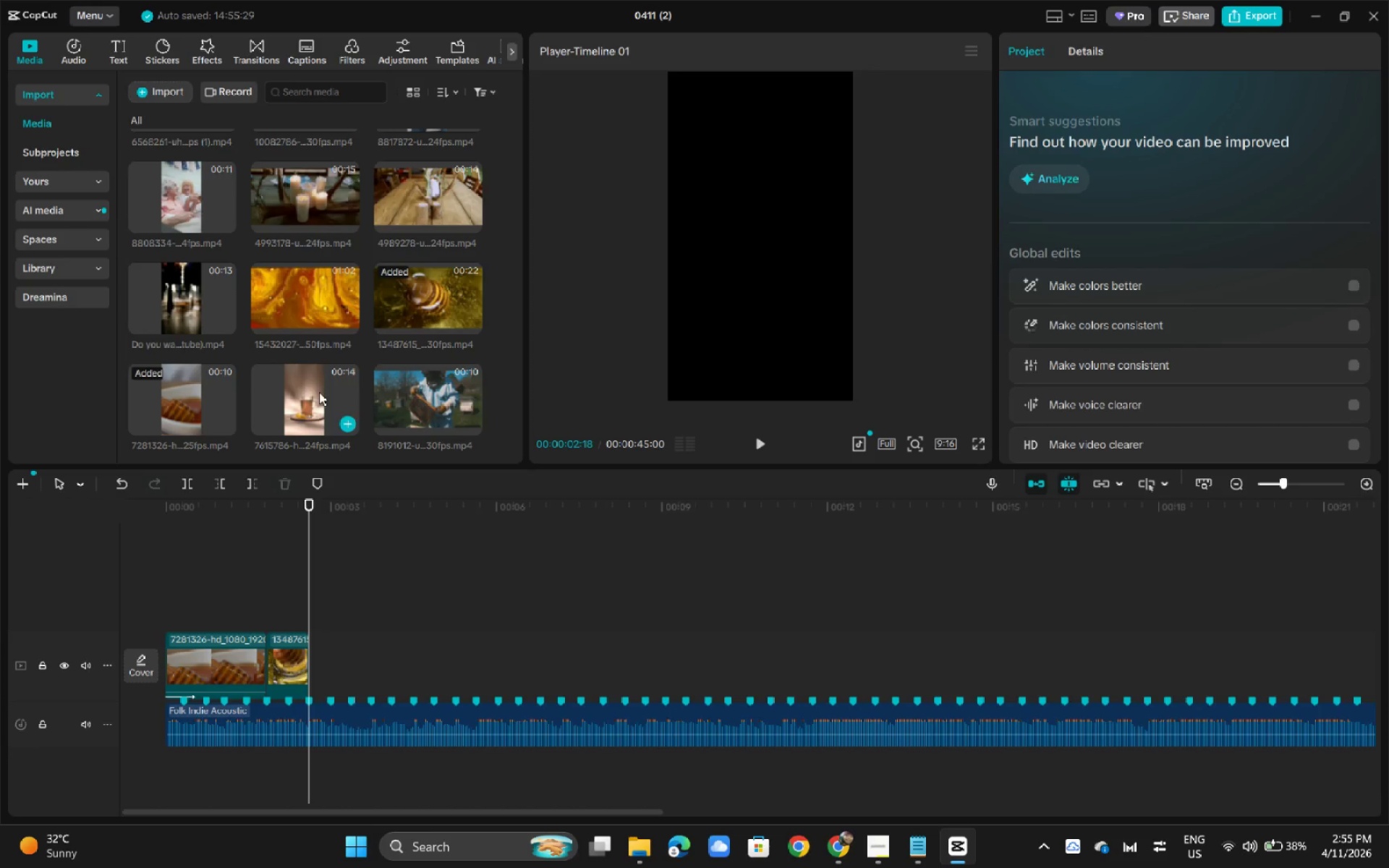 
left_click_drag(start_coordinate=[289, 299], to_coordinate=[342, 653])
 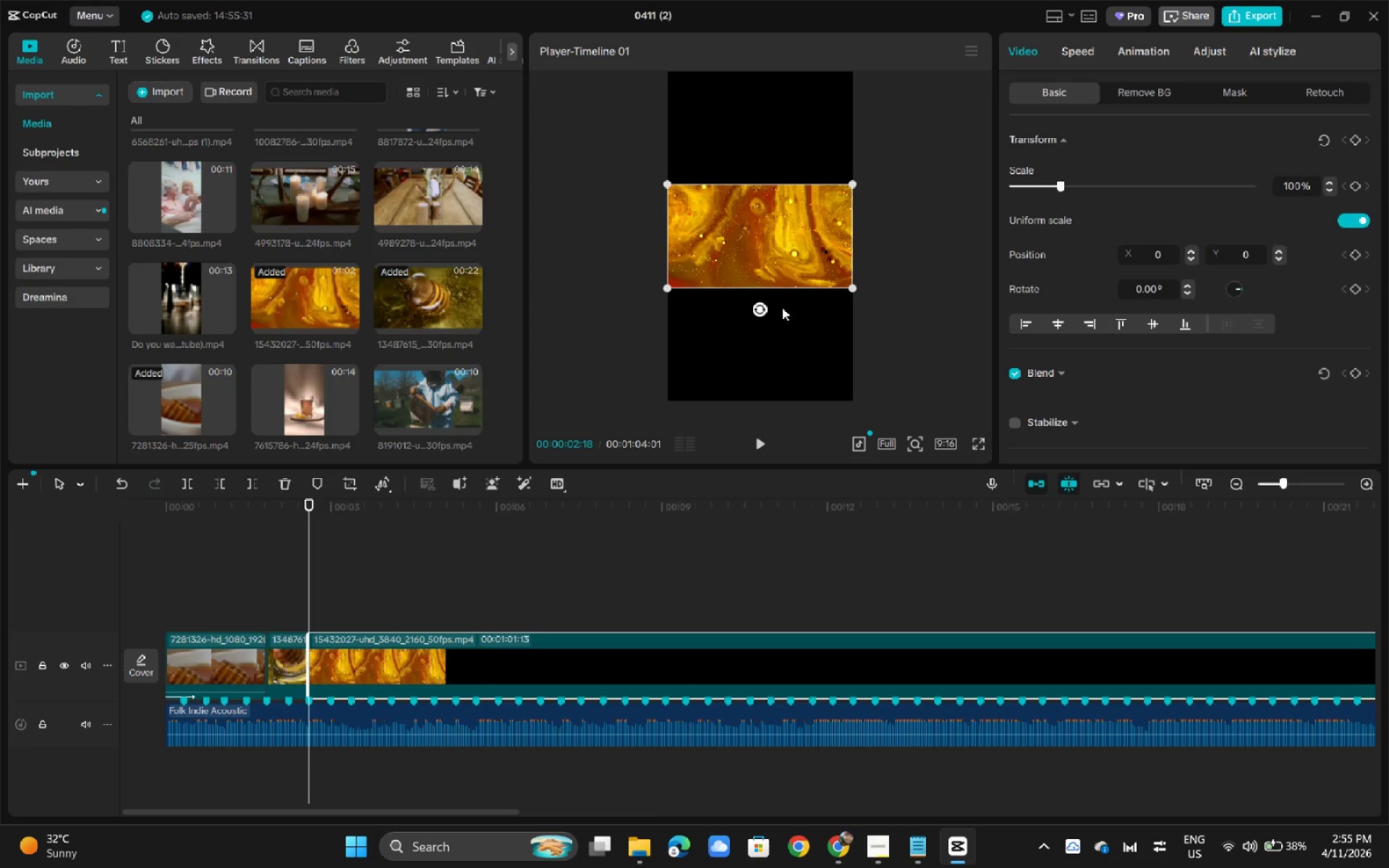 
left_click_drag(start_coordinate=[749, 310], to_coordinate=[641, 220])
 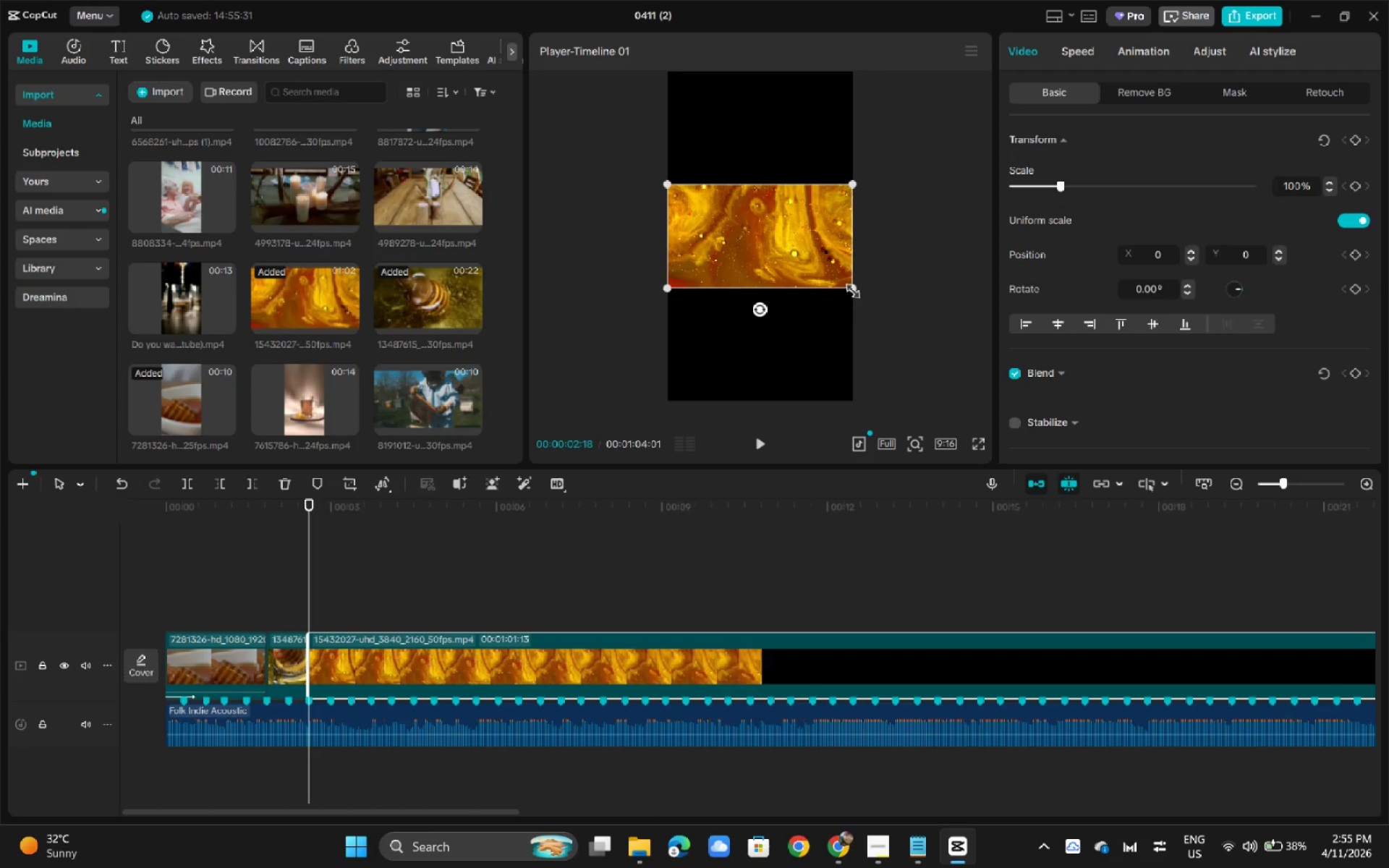 
left_click_drag(start_coordinate=[851, 288], to_coordinate=[1134, 464])
 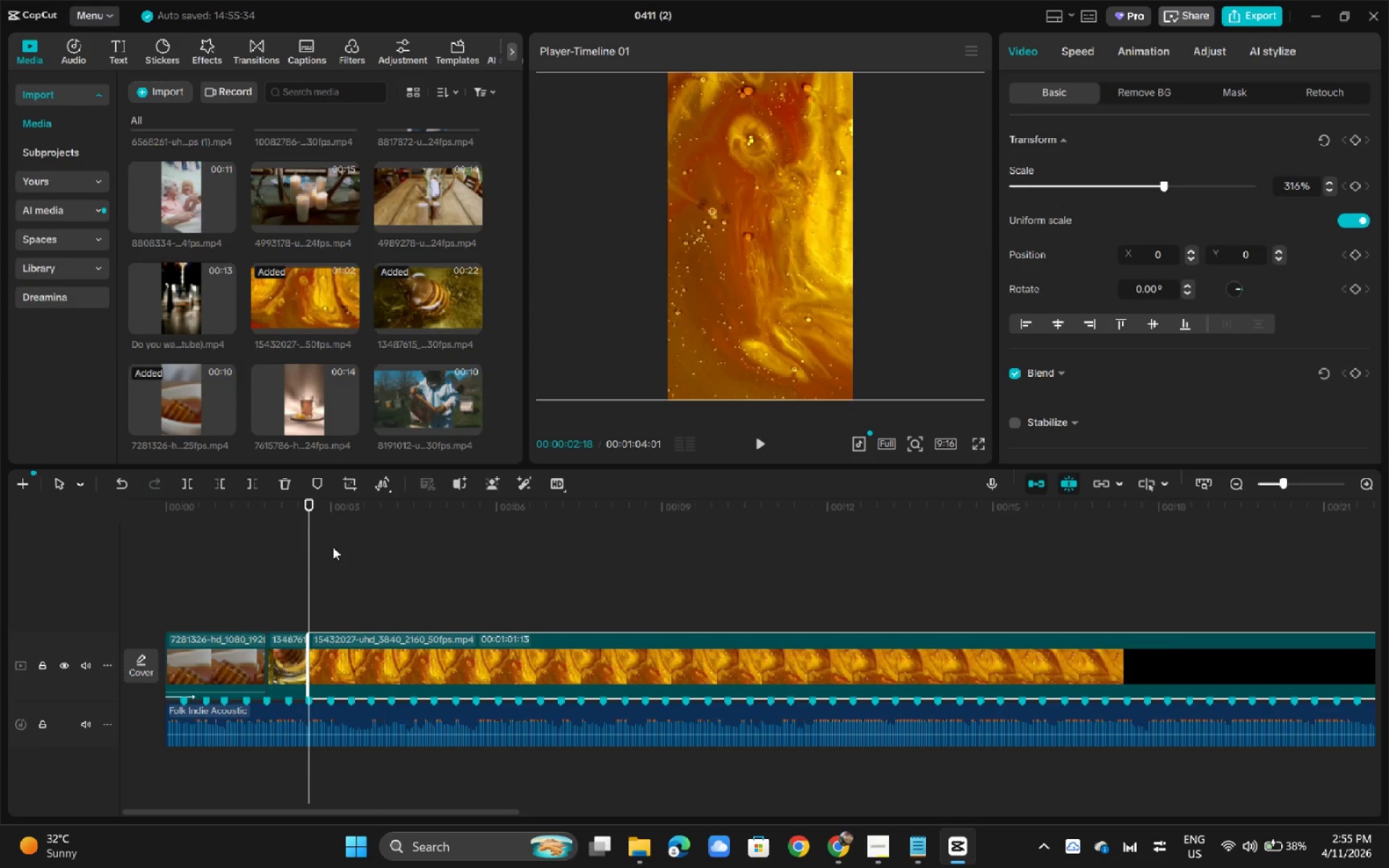 
left_click_drag(start_coordinate=[273, 506], to_coordinate=[74, 503])
 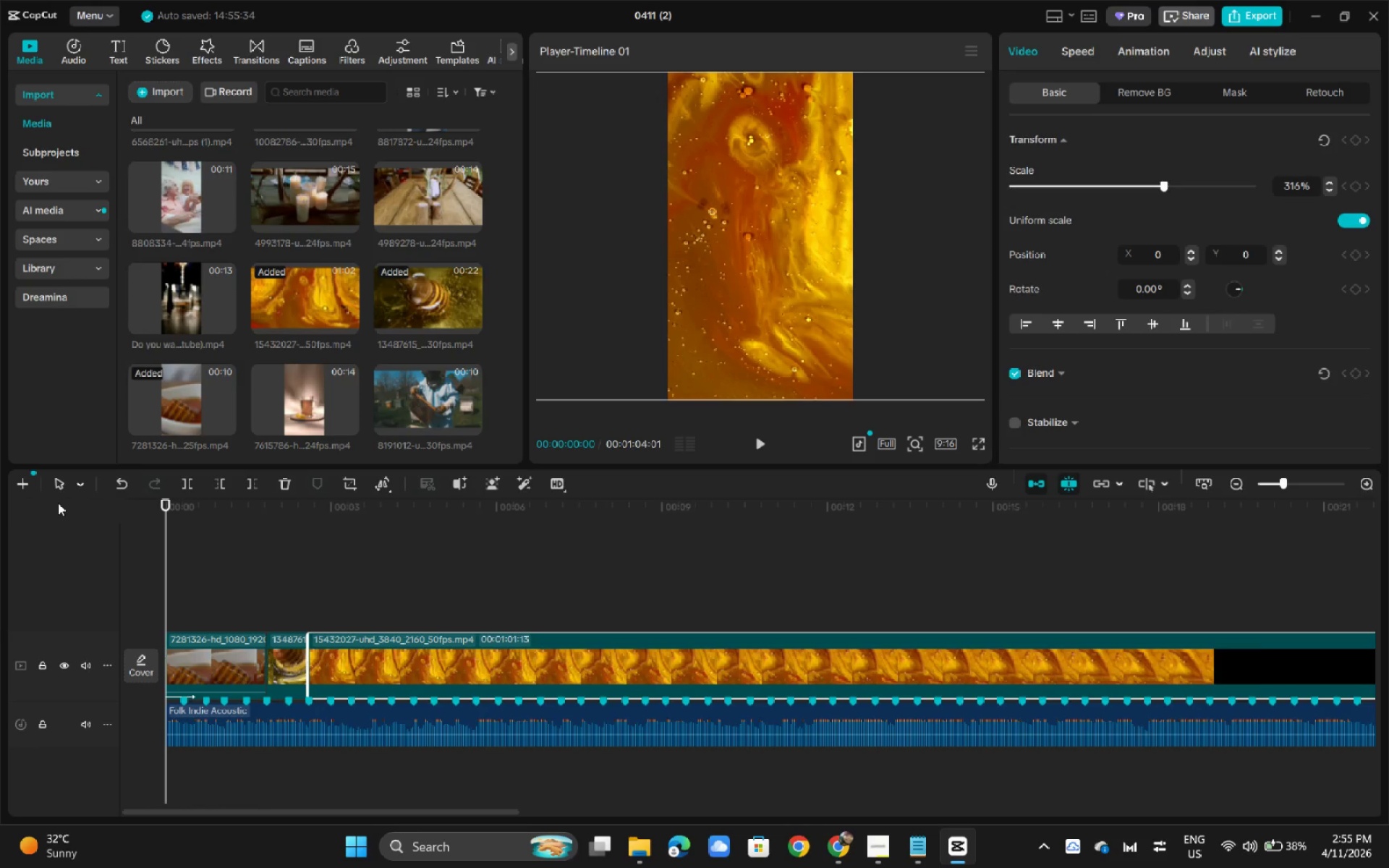 
key(Space)
 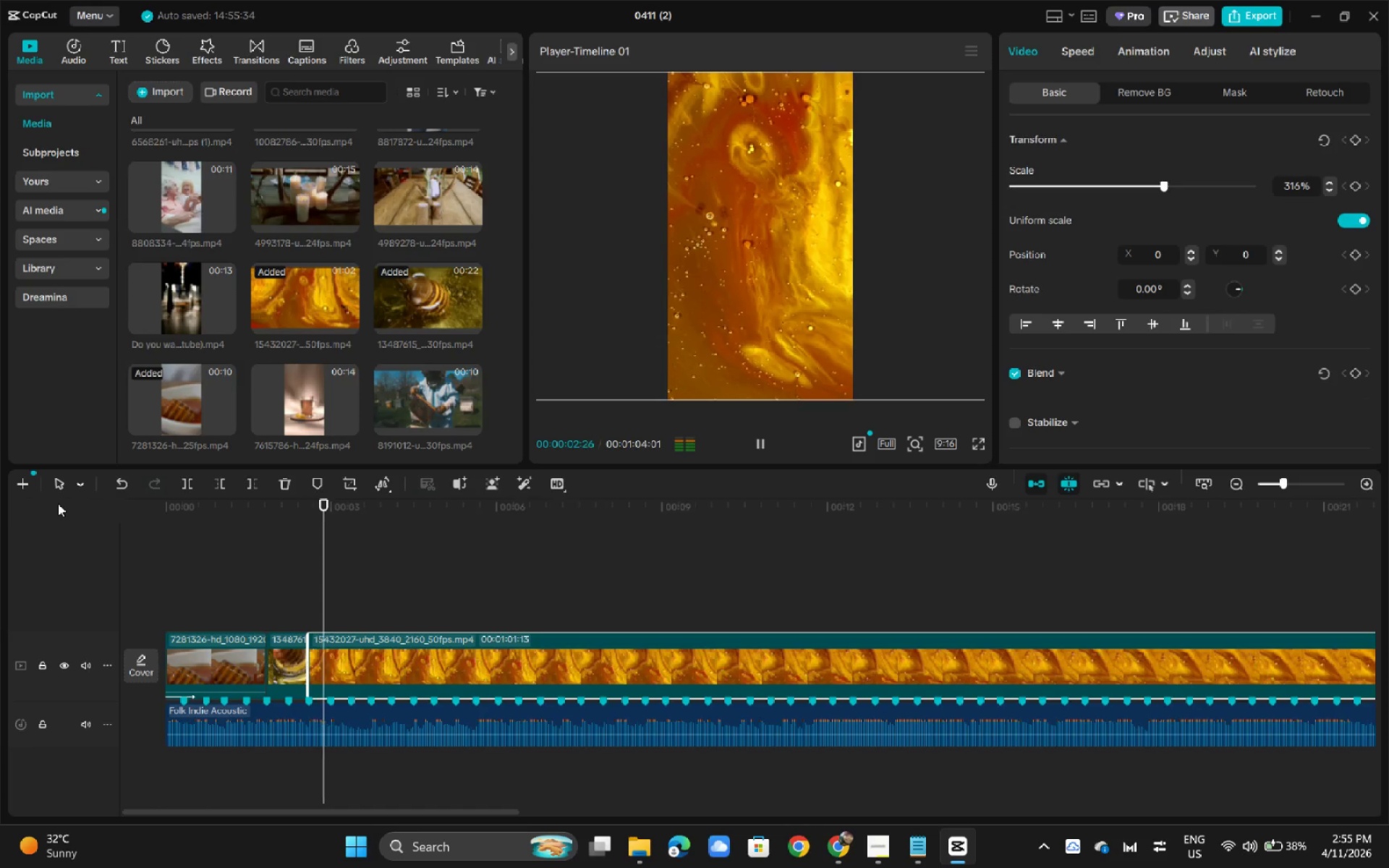 
key(Space)
 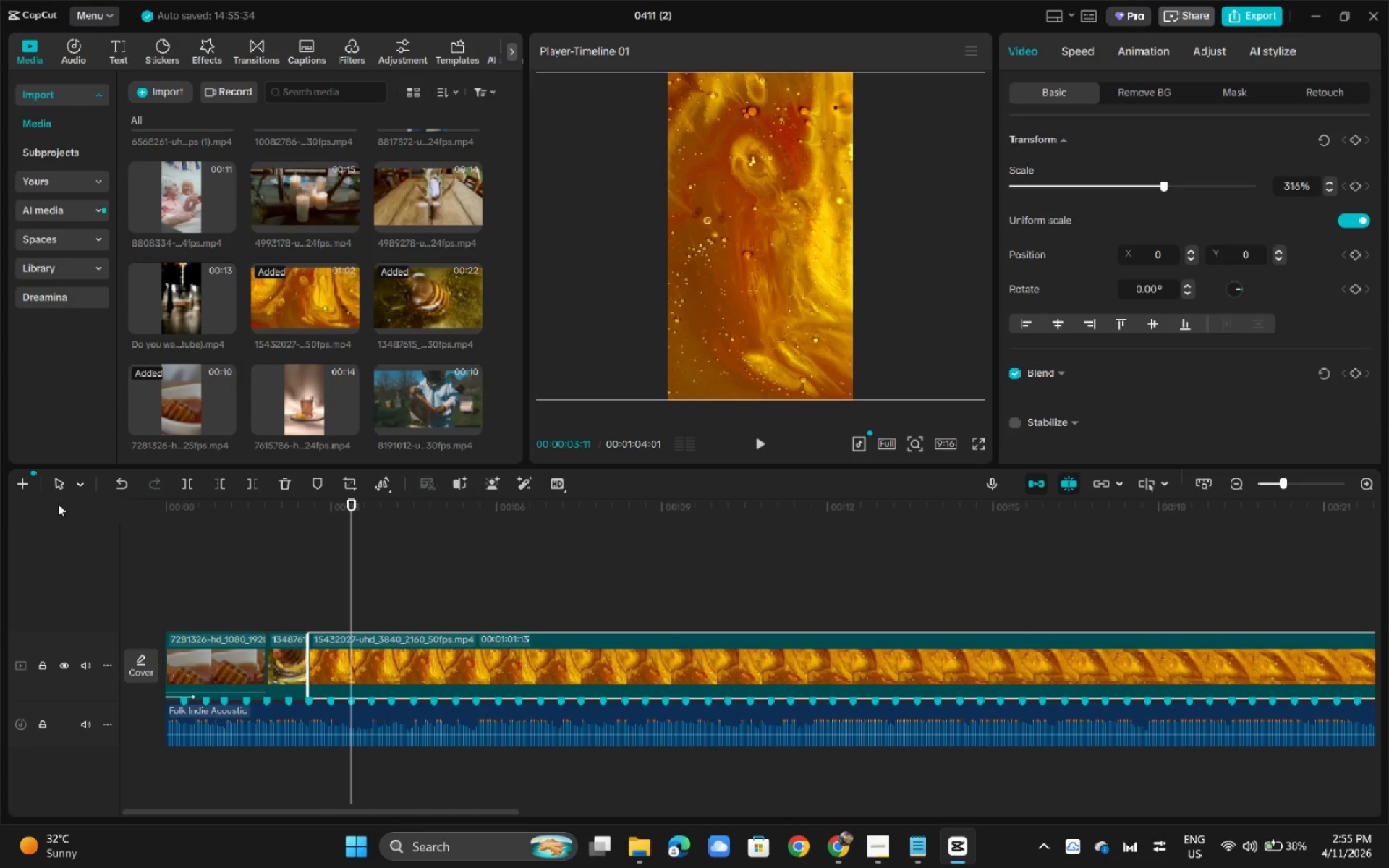 
key(Space)
 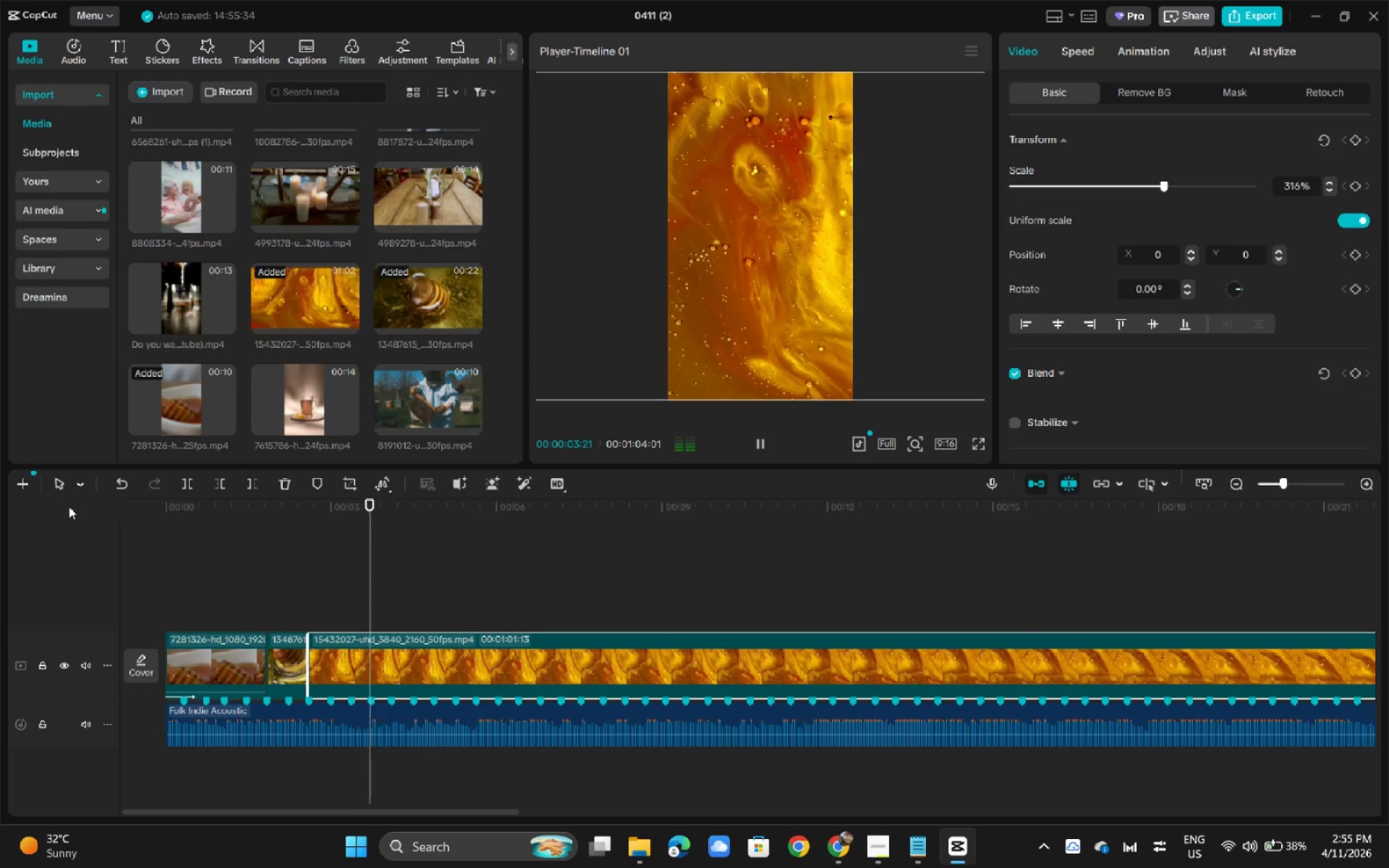 
key(Space)
 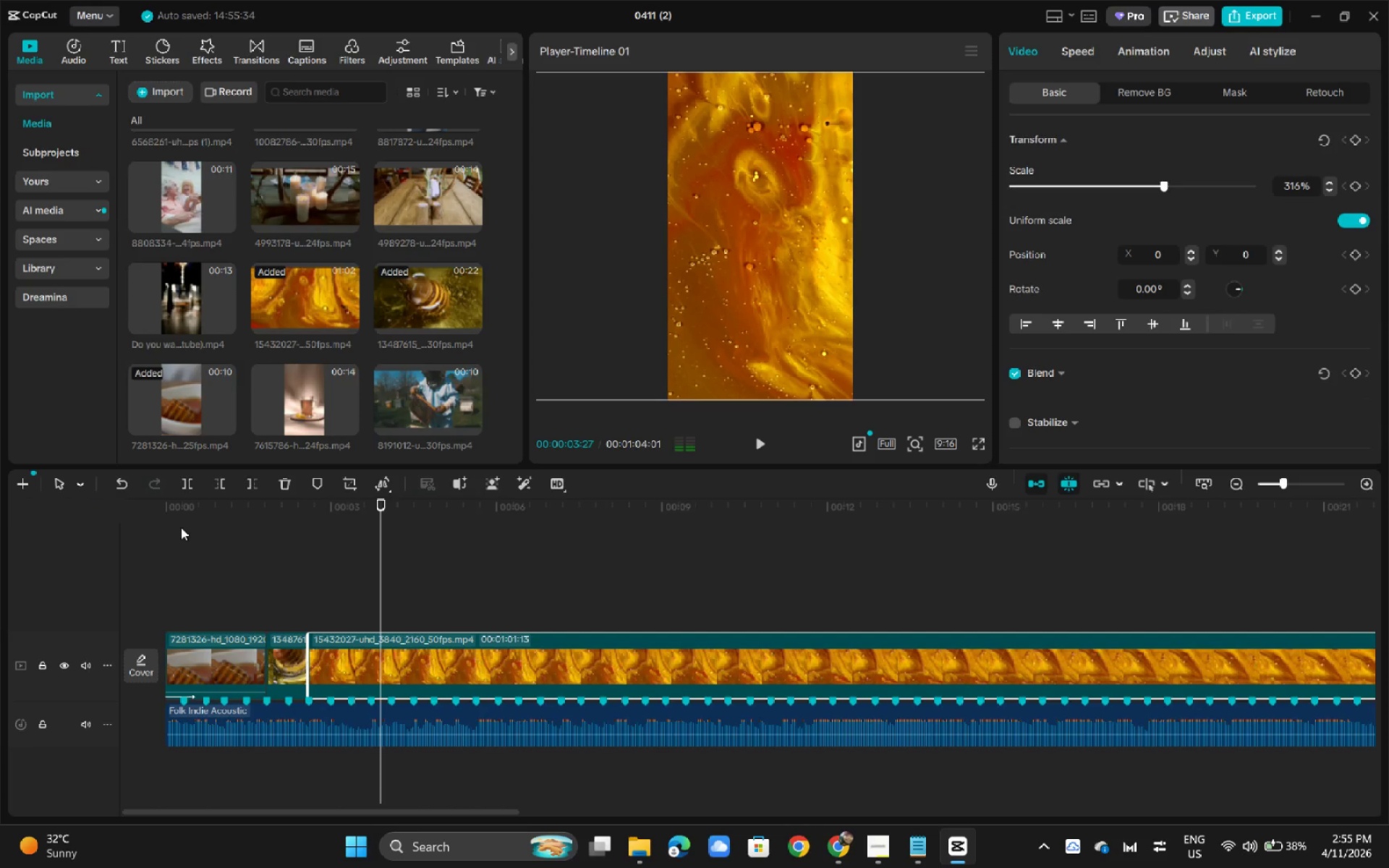 
key(Space)
 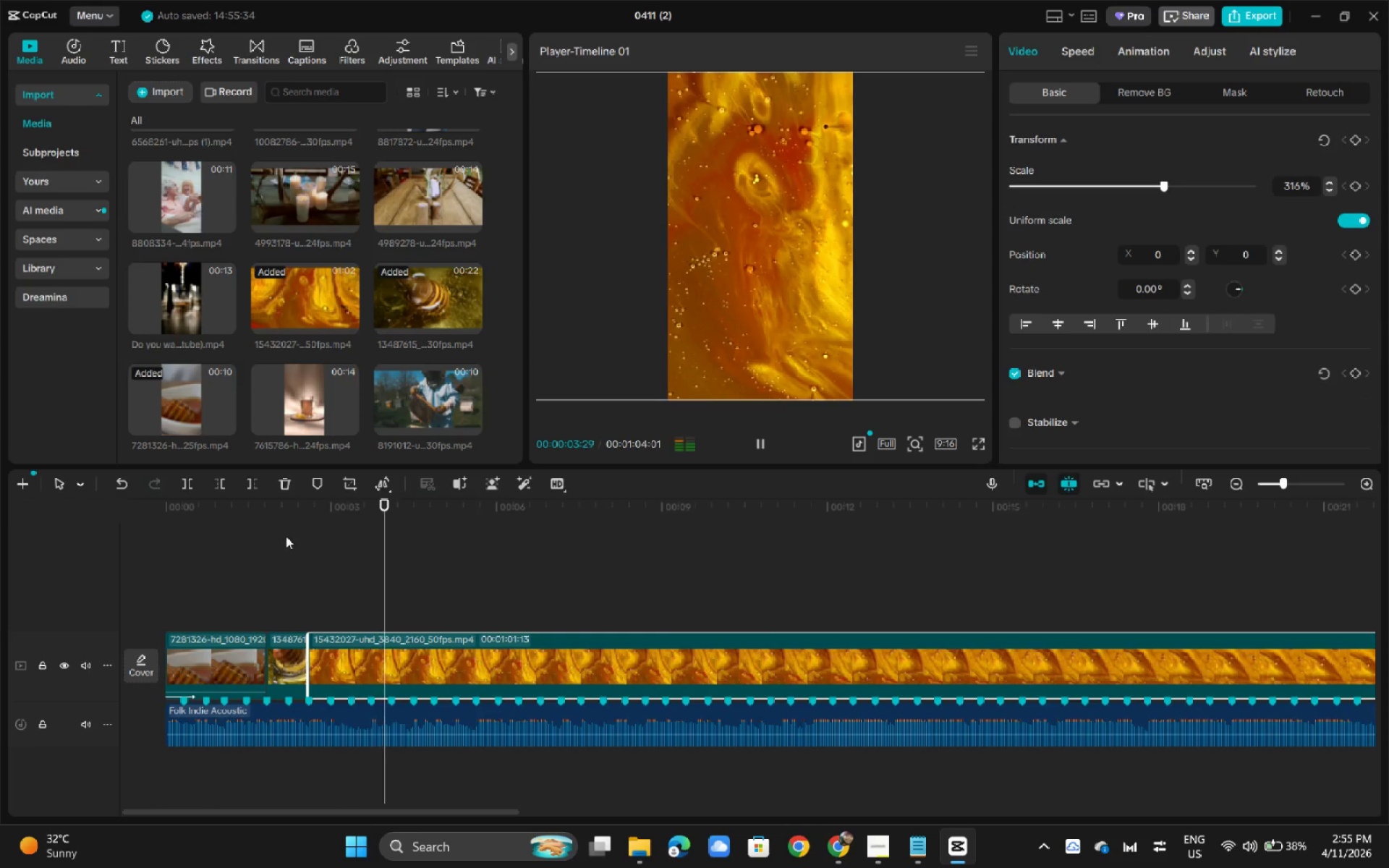 
key(Space)
 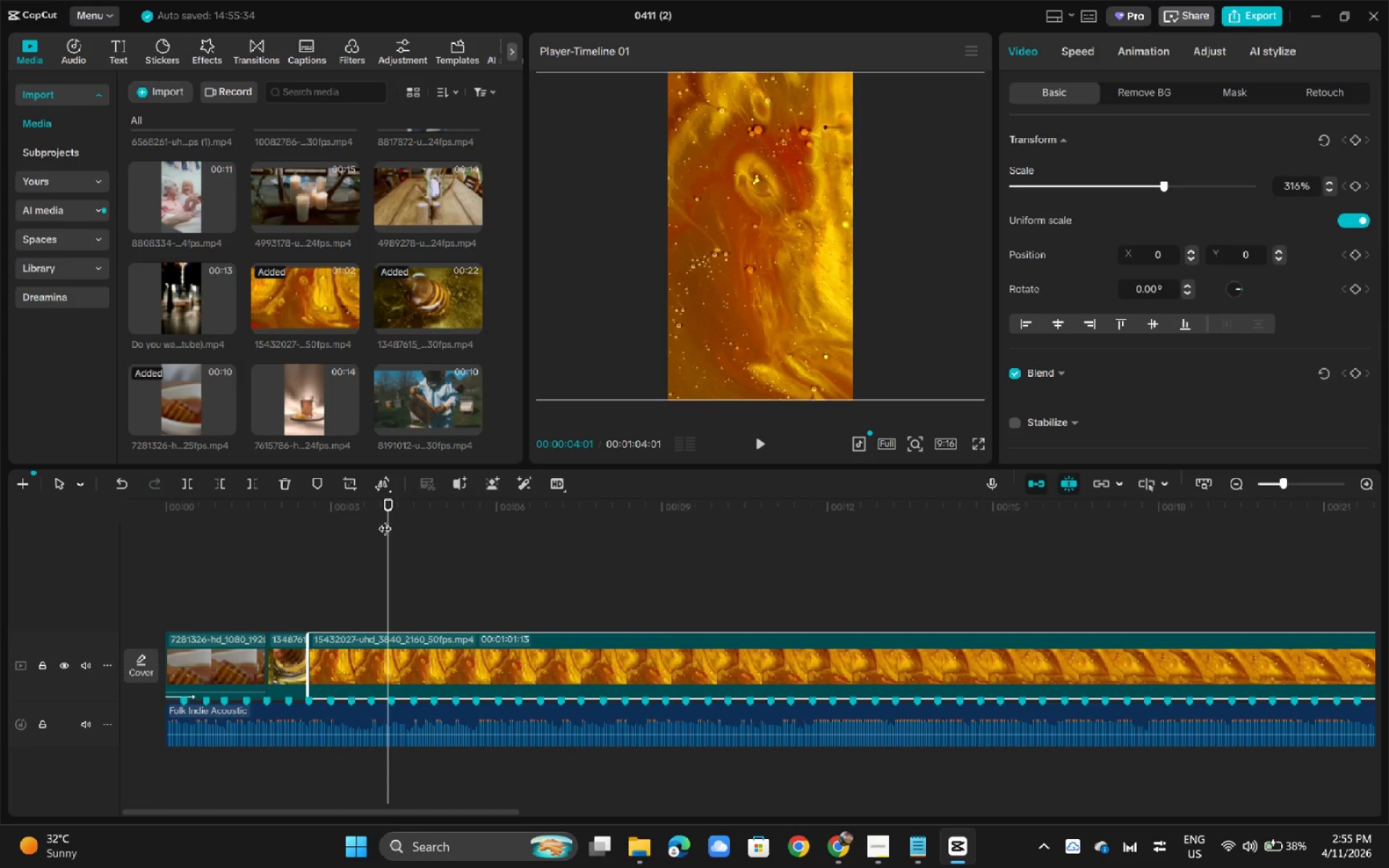 
left_click_drag(start_coordinate=[386, 514], to_coordinate=[393, 518])
 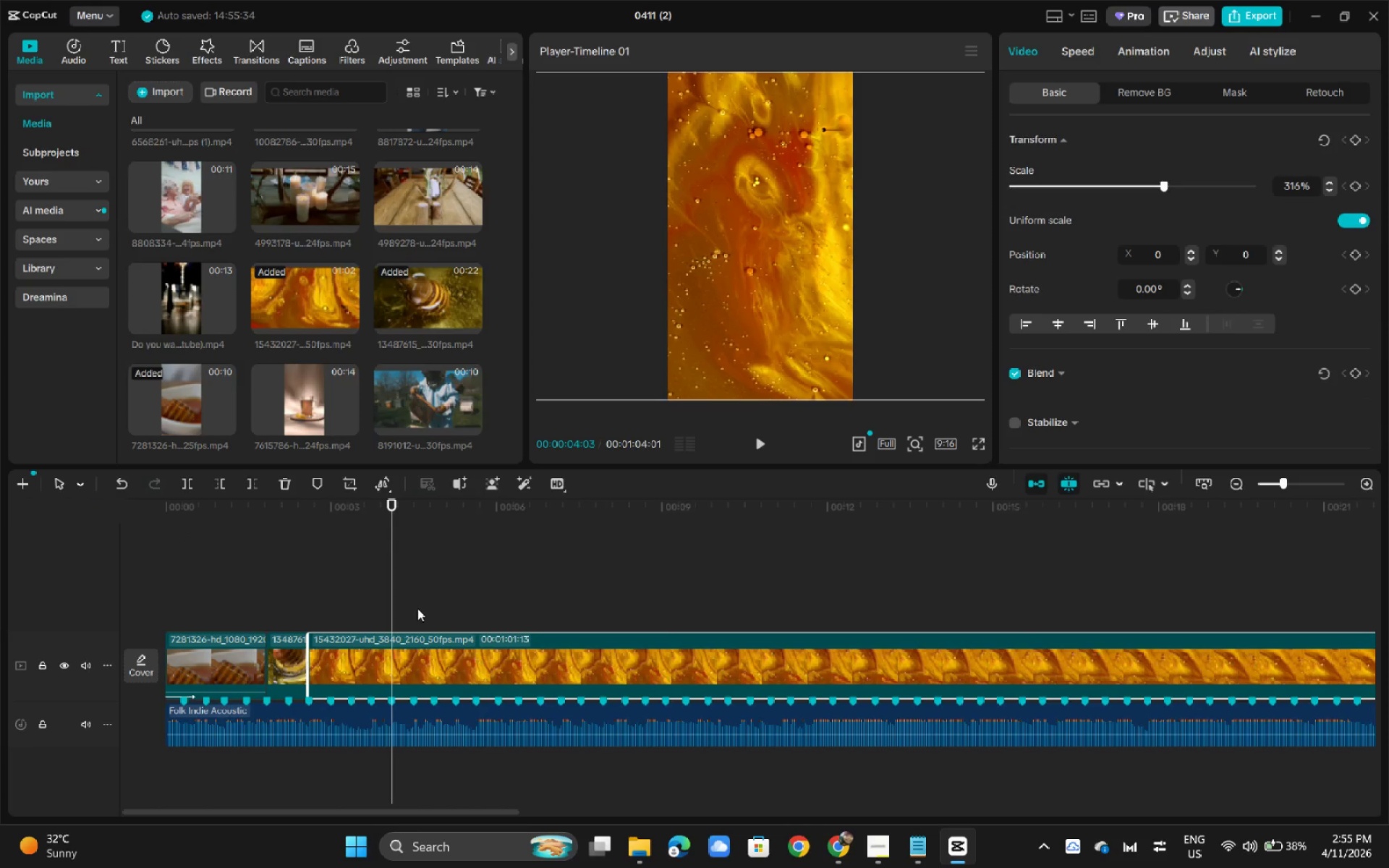 
key(Control+B)
 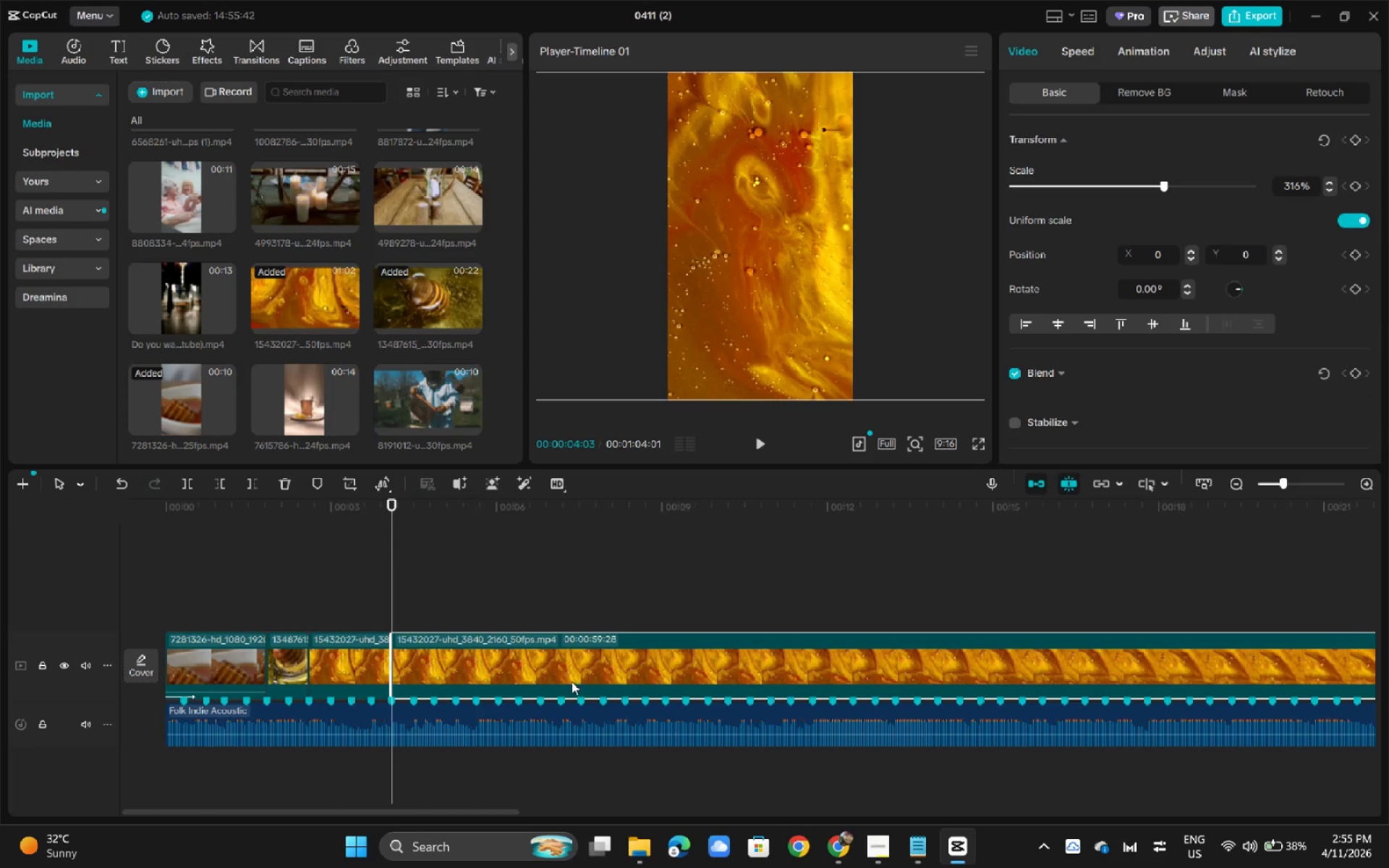 
left_click([562, 665])
 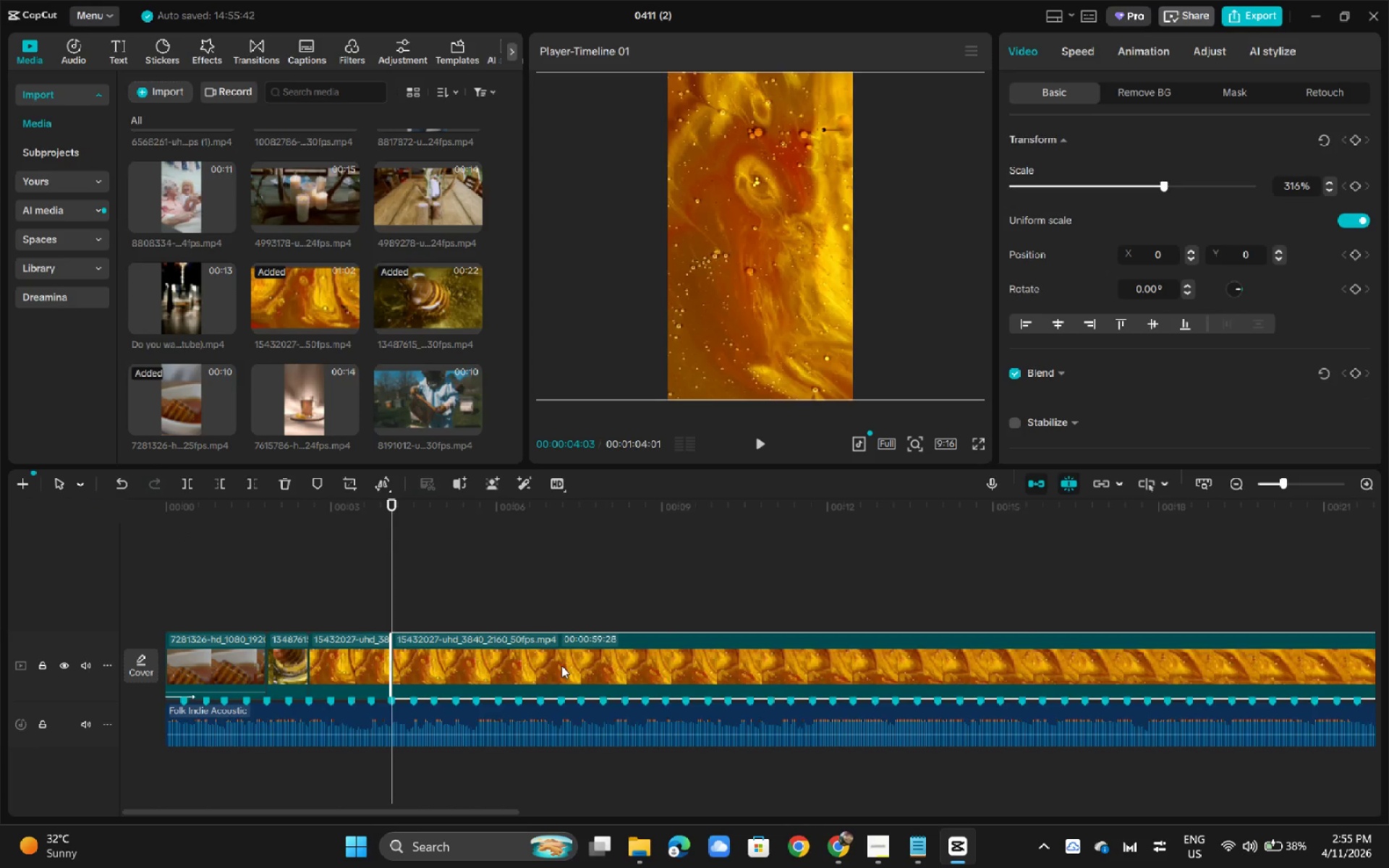 
key(Backspace)
 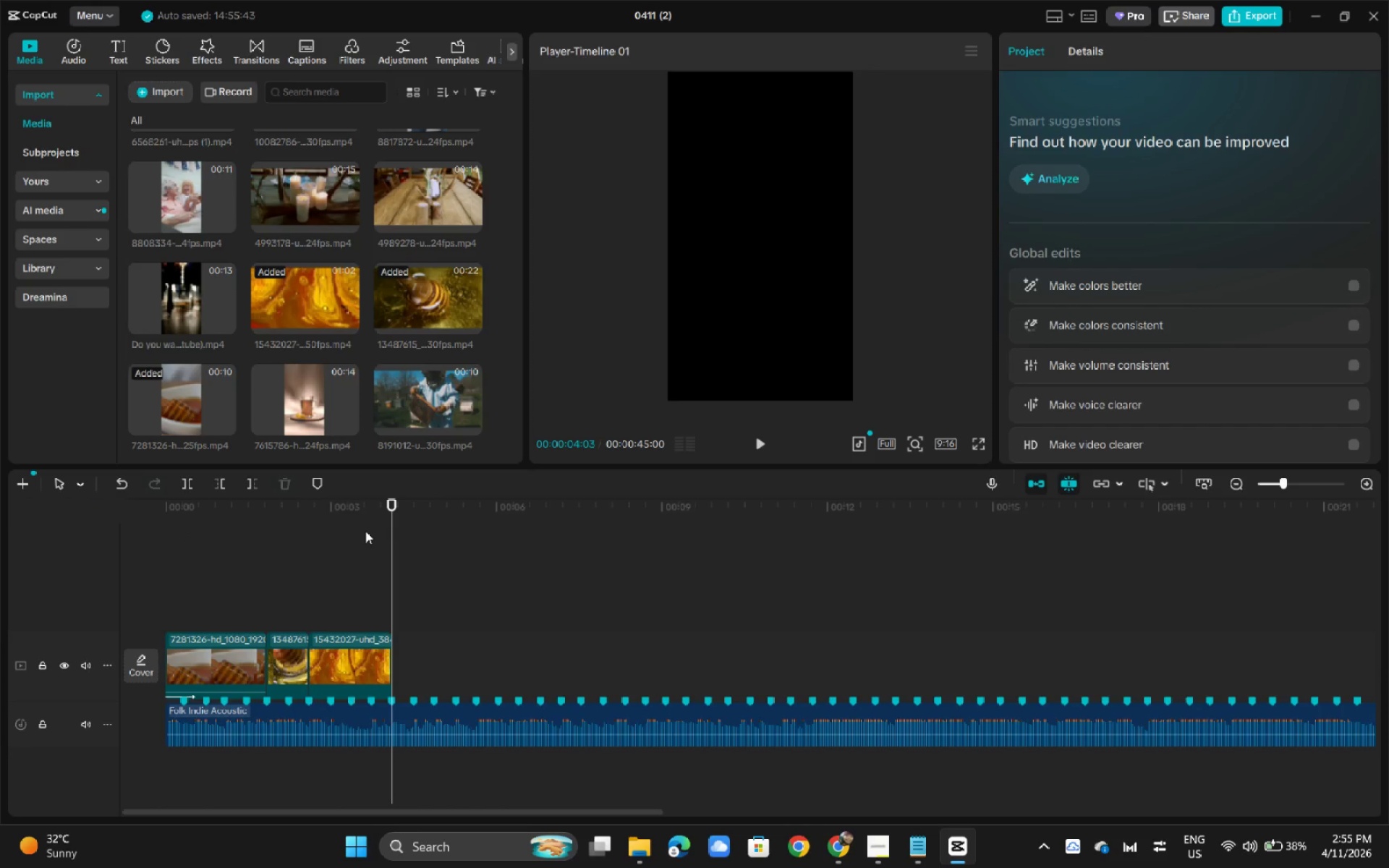 
left_click_drag(start_coordinate=[346, 512], to_coordinate=[0, 501])
 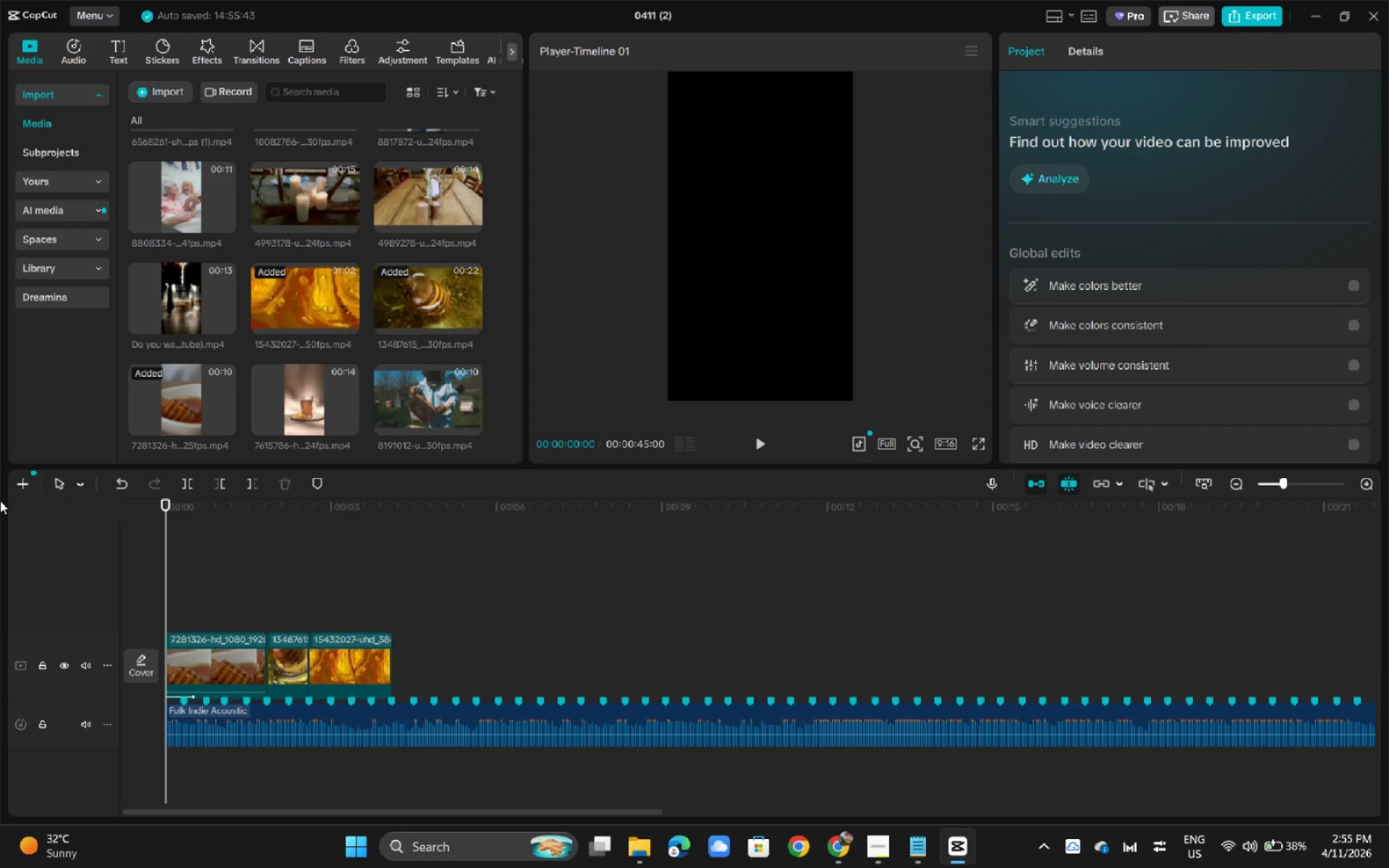 
key(Space)
 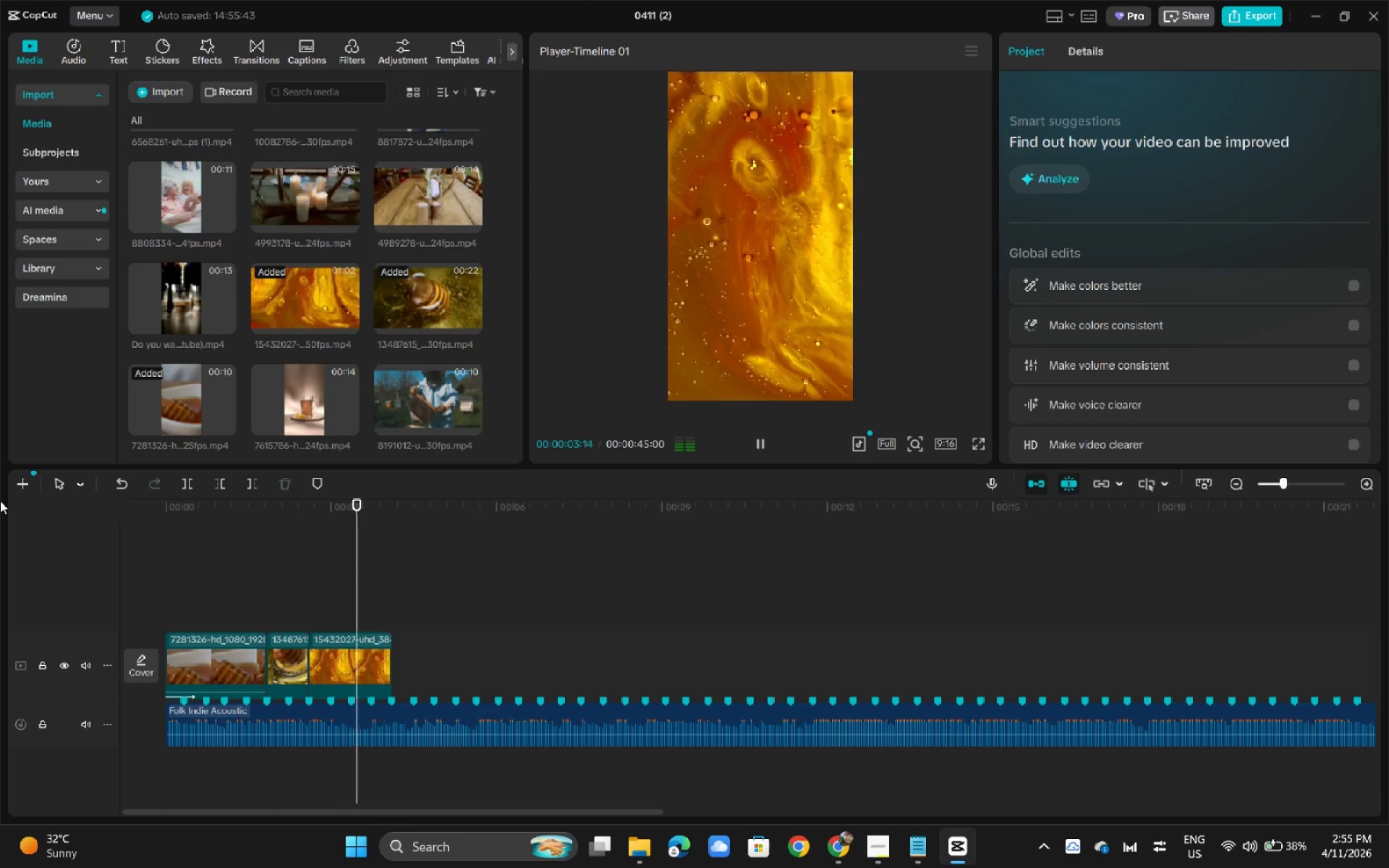 
key(Space)
 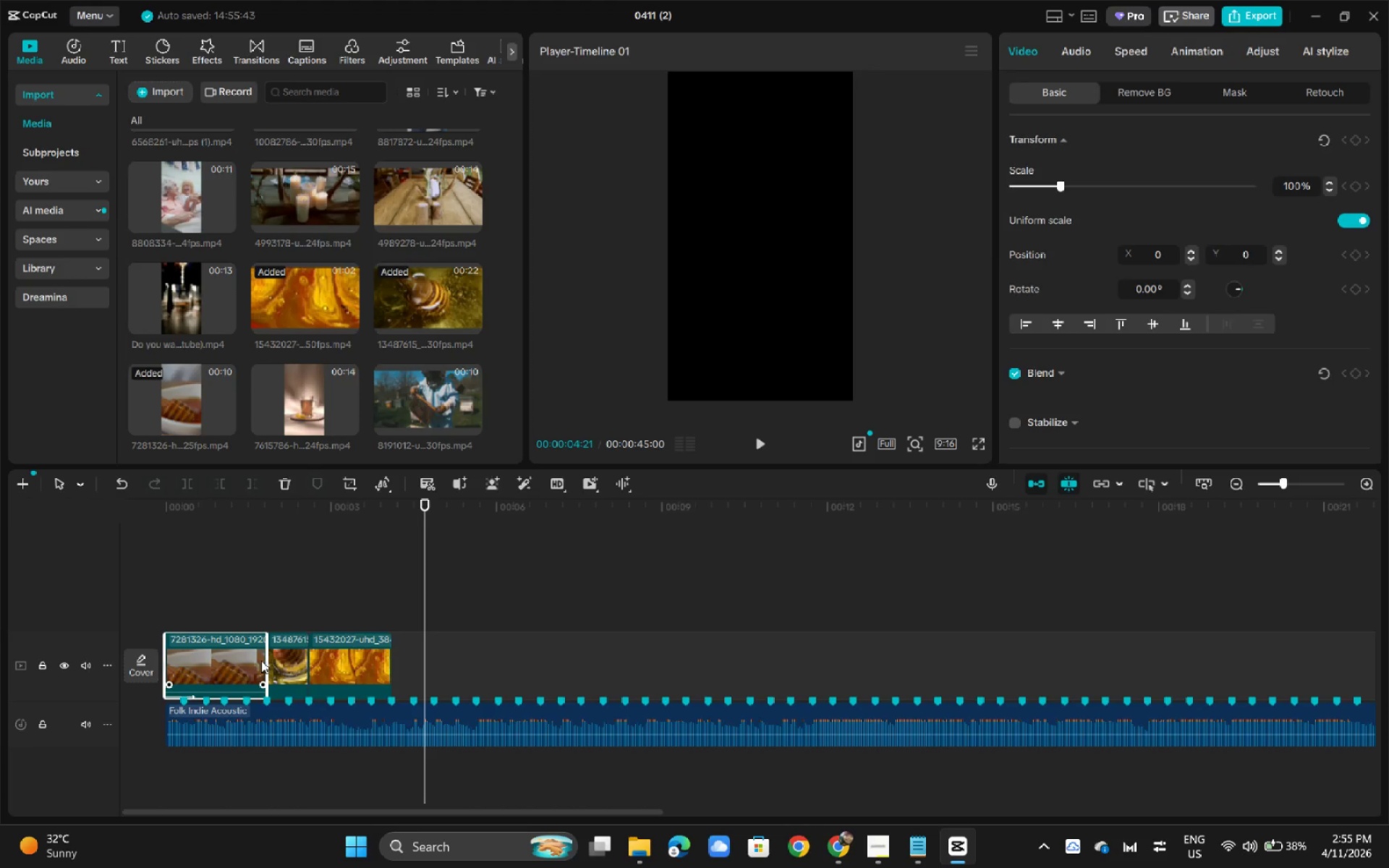 
left_click_drag(start_coordinate=[265, 660], to_coordinate=[247, 660])
 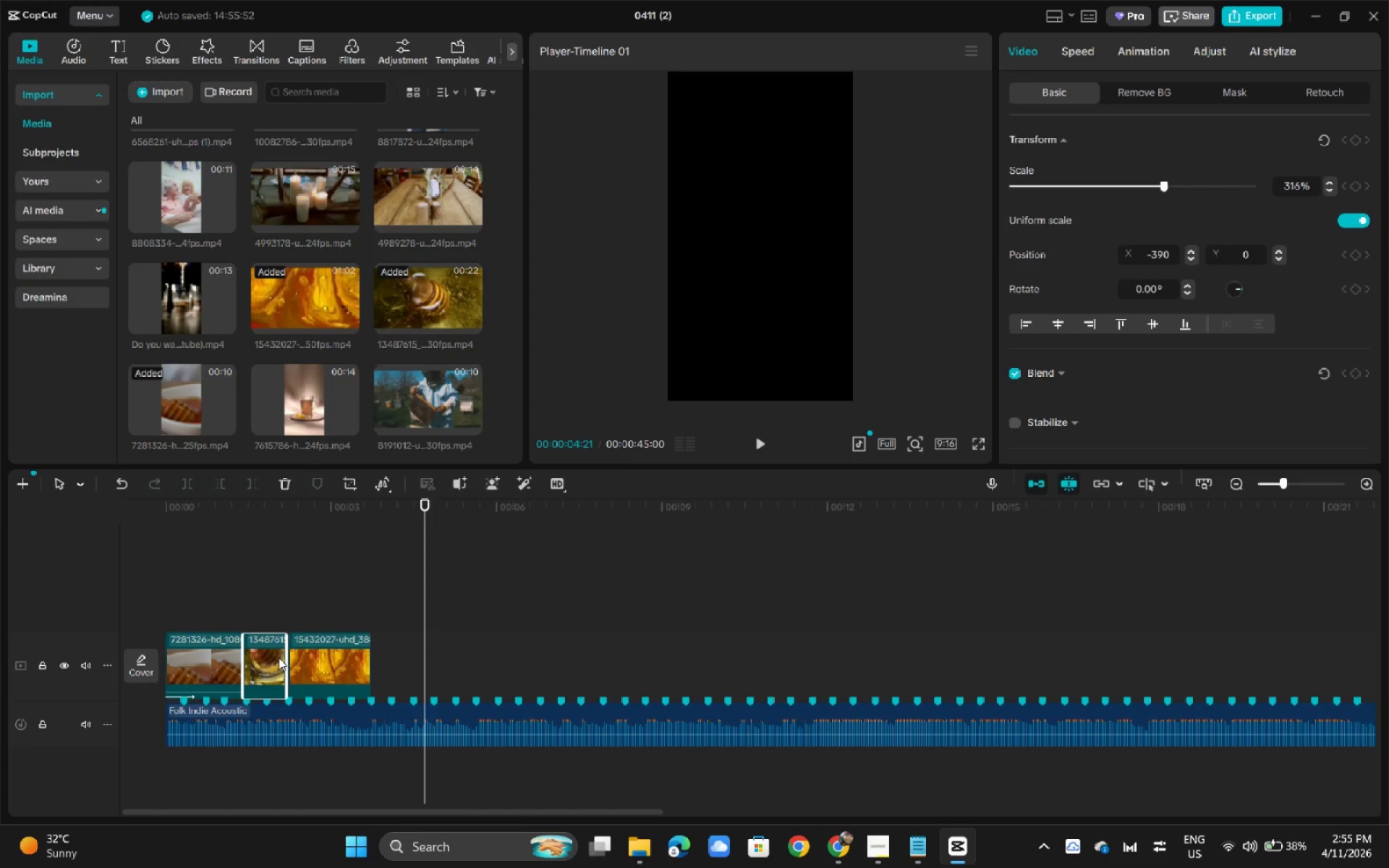 
left_click_drag(start_coordinate=[292, 664], to_coordinate=[305, 666])
 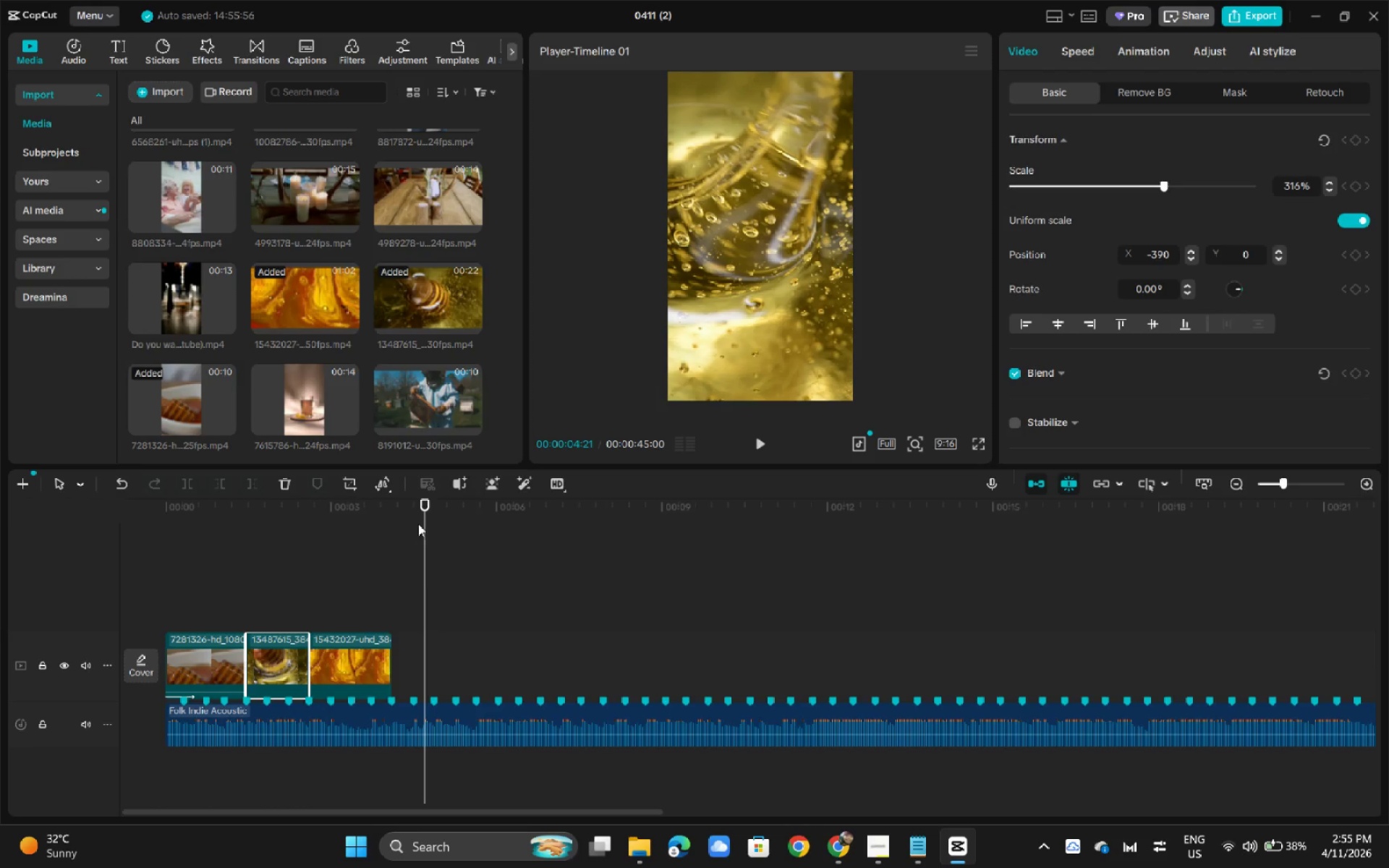 
left_click_drag(start_coordinate=[414, 516], to_coordinate=[394, 519])
 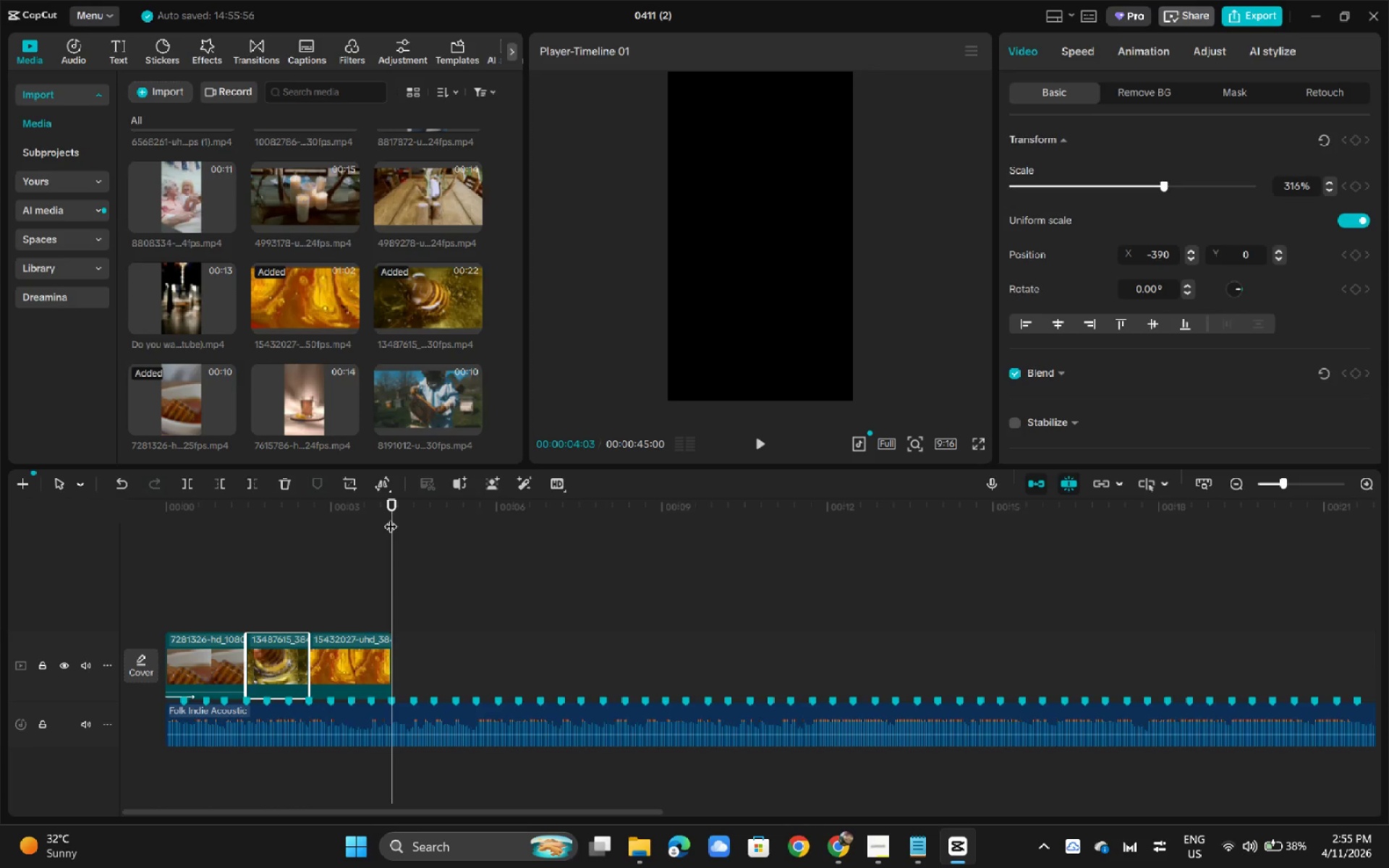 
left_click_drag(start_coordinate=[372, 501], to_coordinate=[300, 498])
 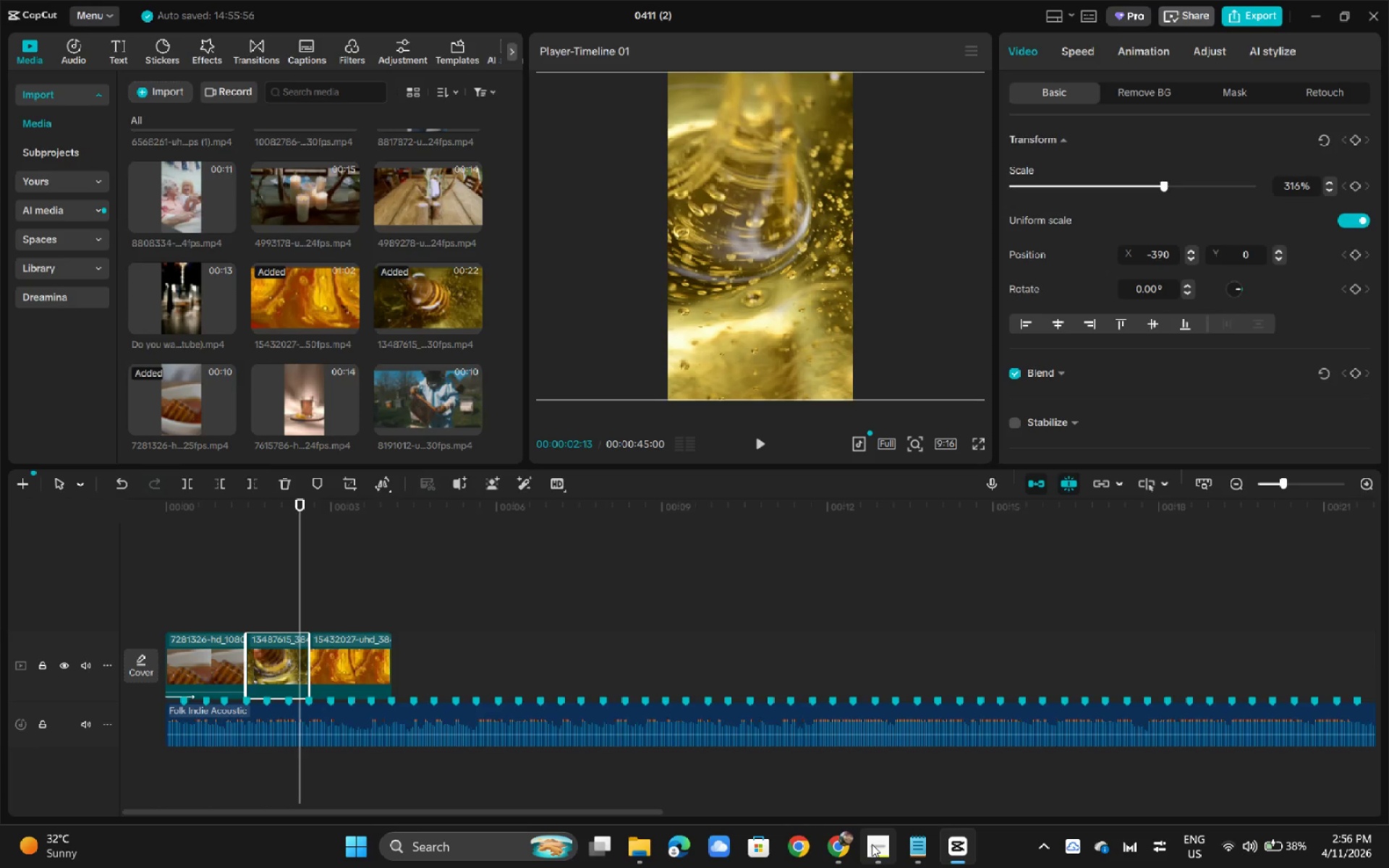 
left_click([850, 843])
 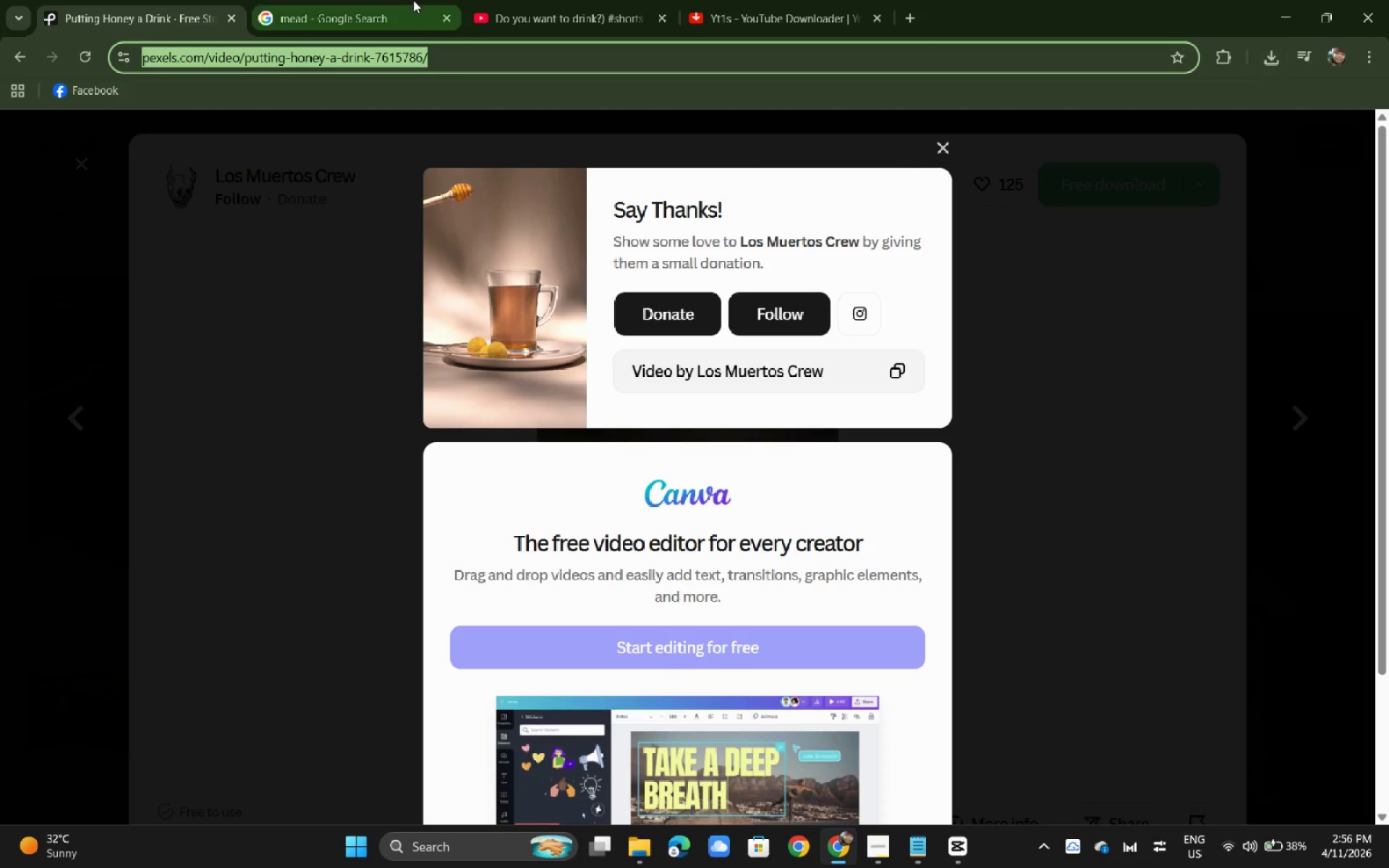 
double_click([210, 0])
 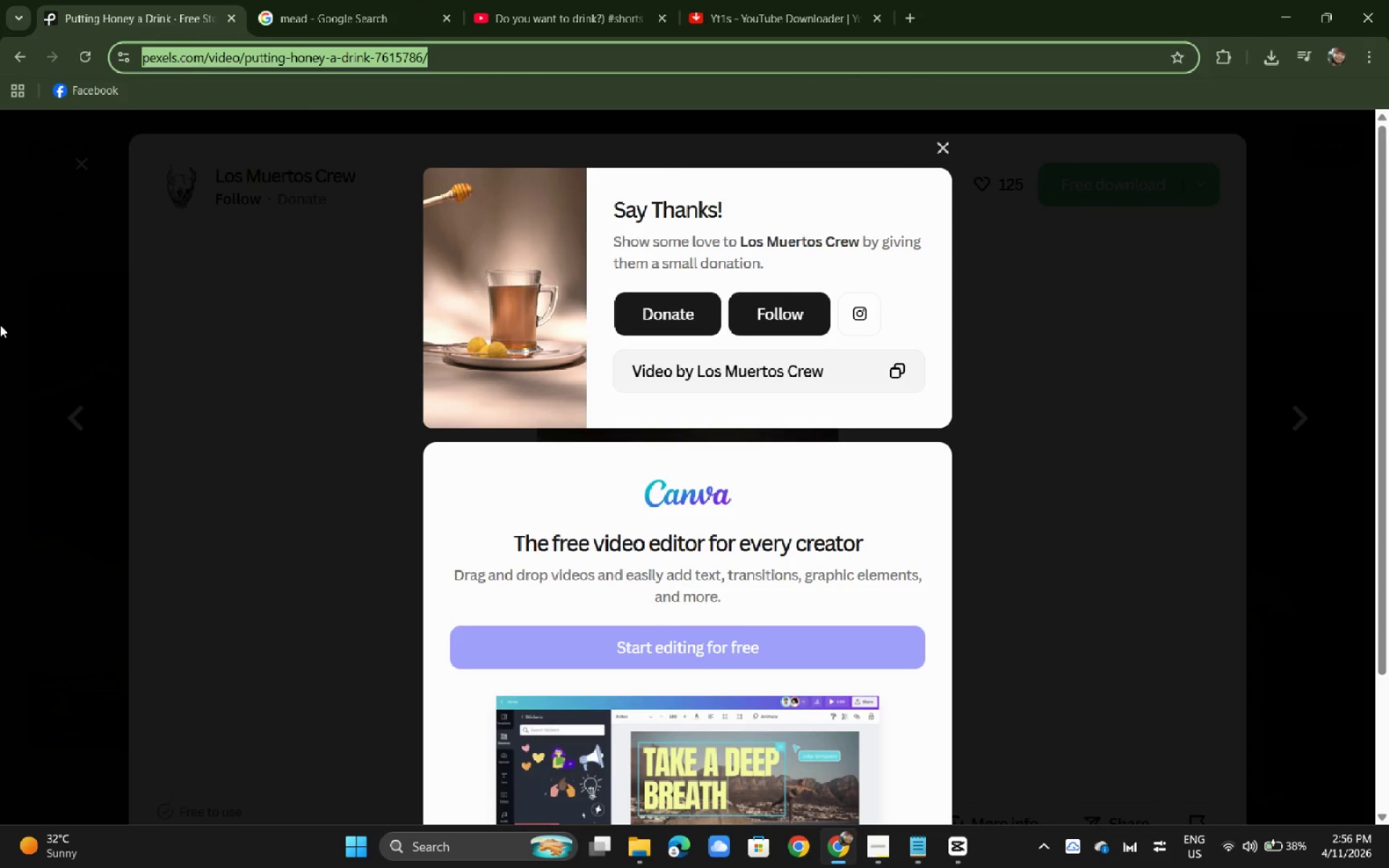 
triple_click([0, 332])
 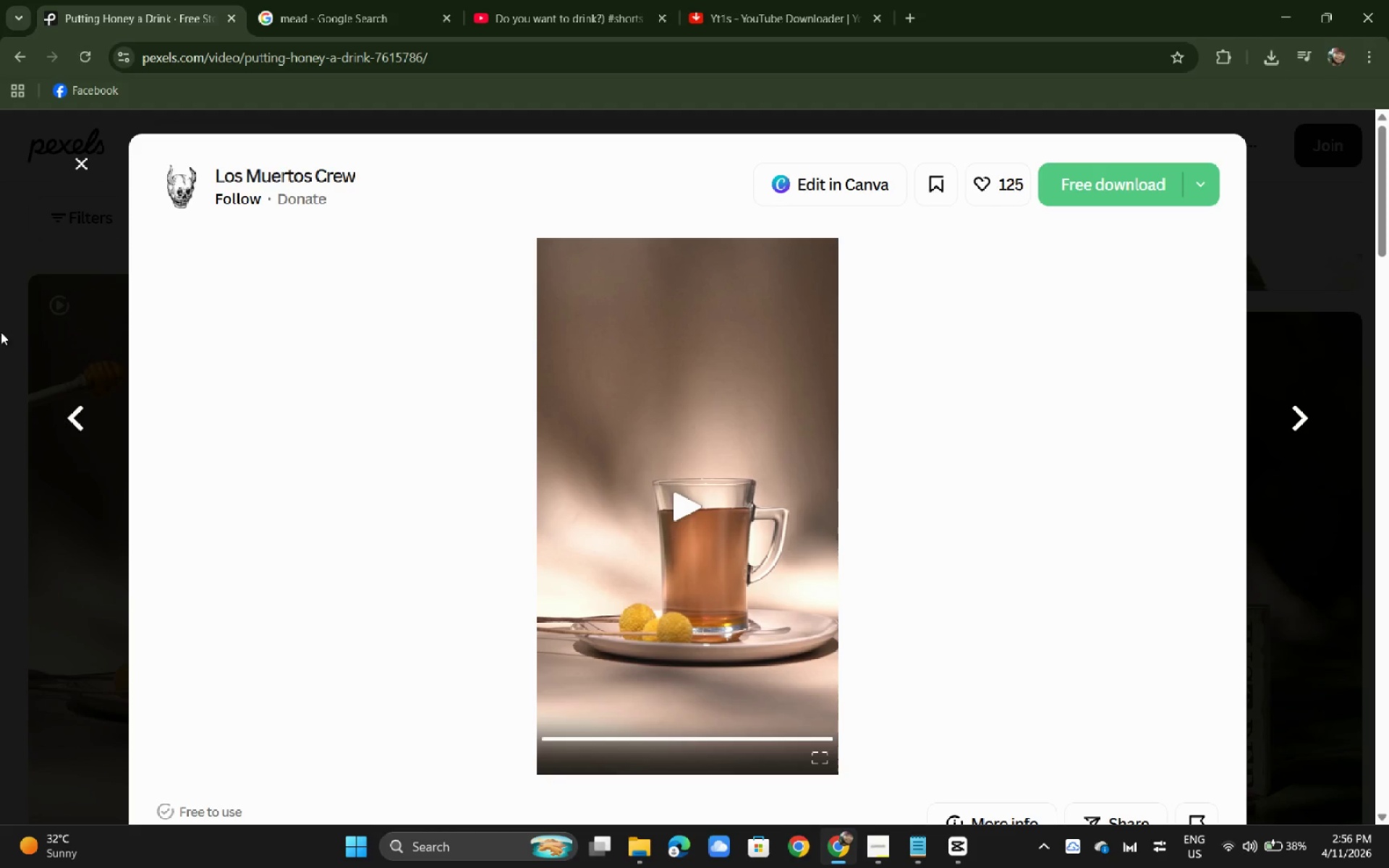 
middle_click([1, 332])
 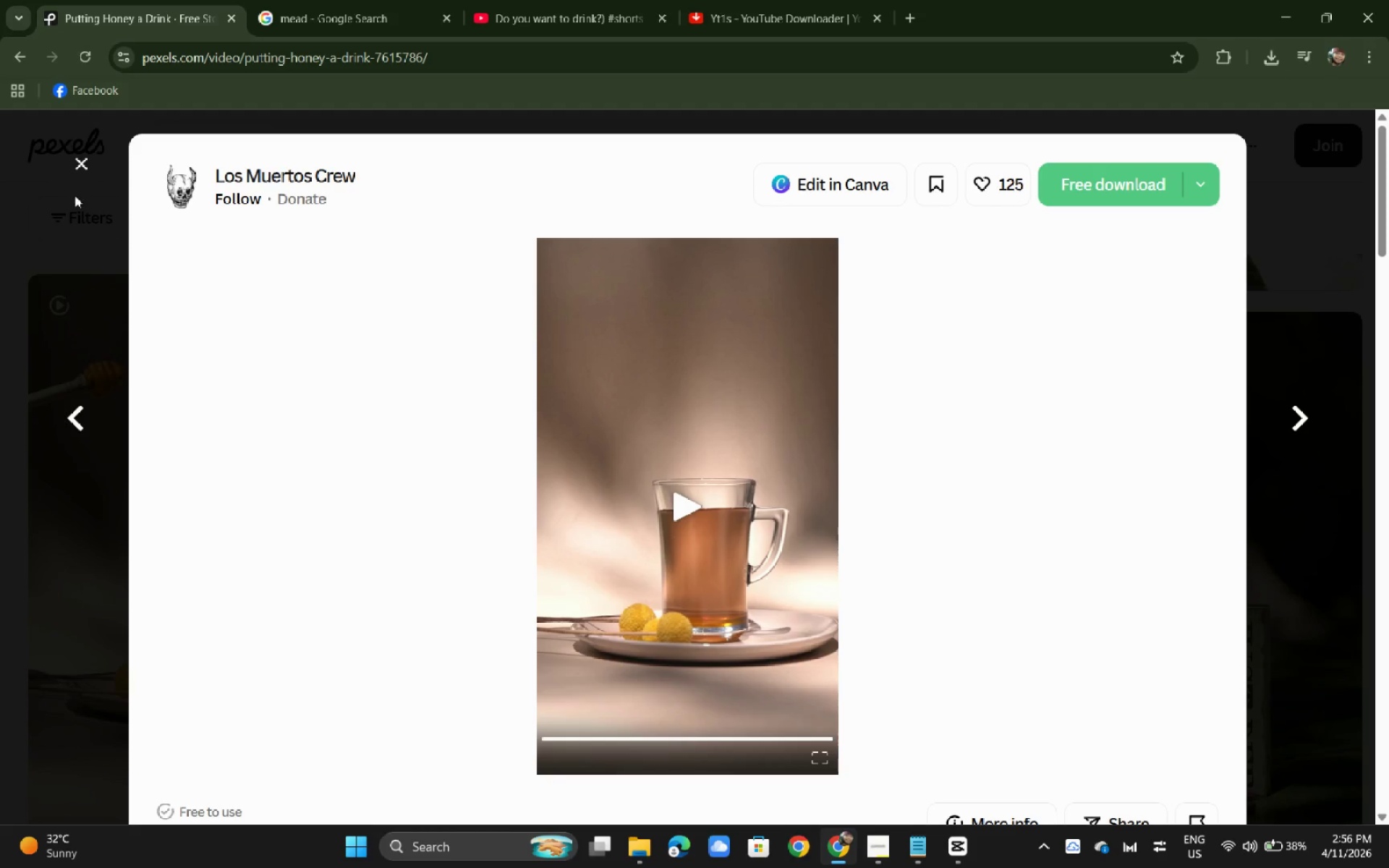 
double_click([90, 176])
 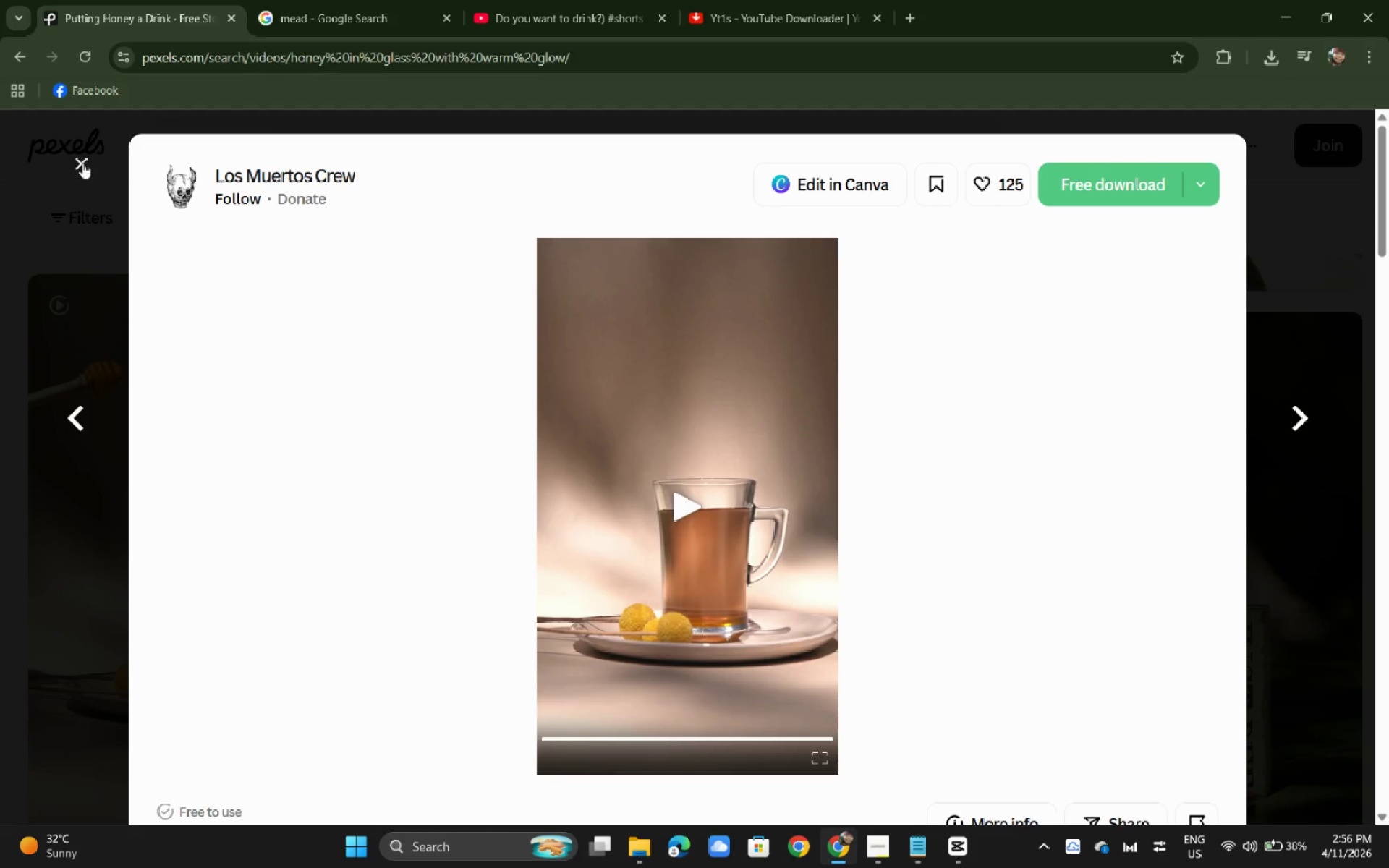 
triple_click([82, 163])
 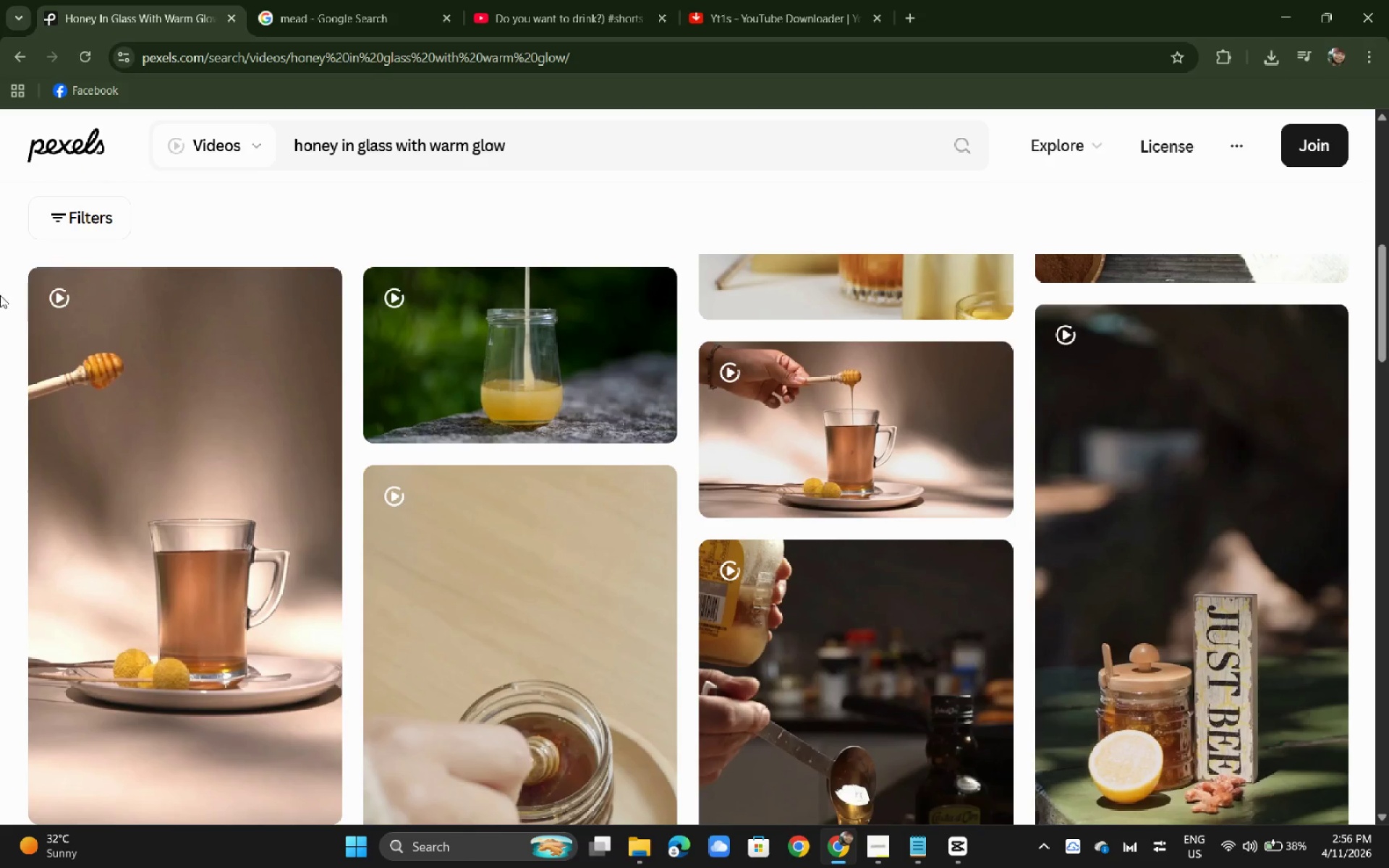 
middle_click([0, 295])
 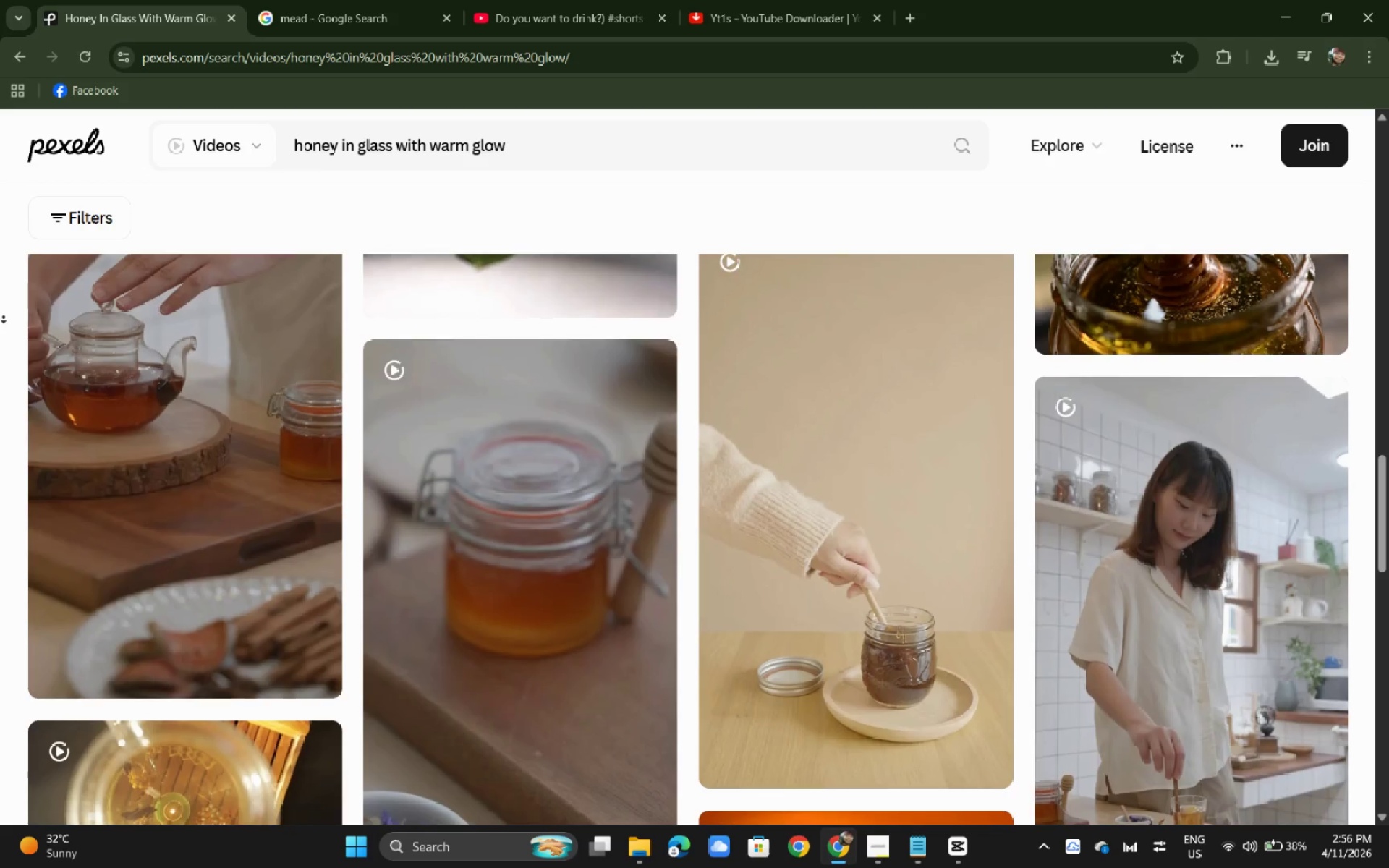 
wait(58.69)
 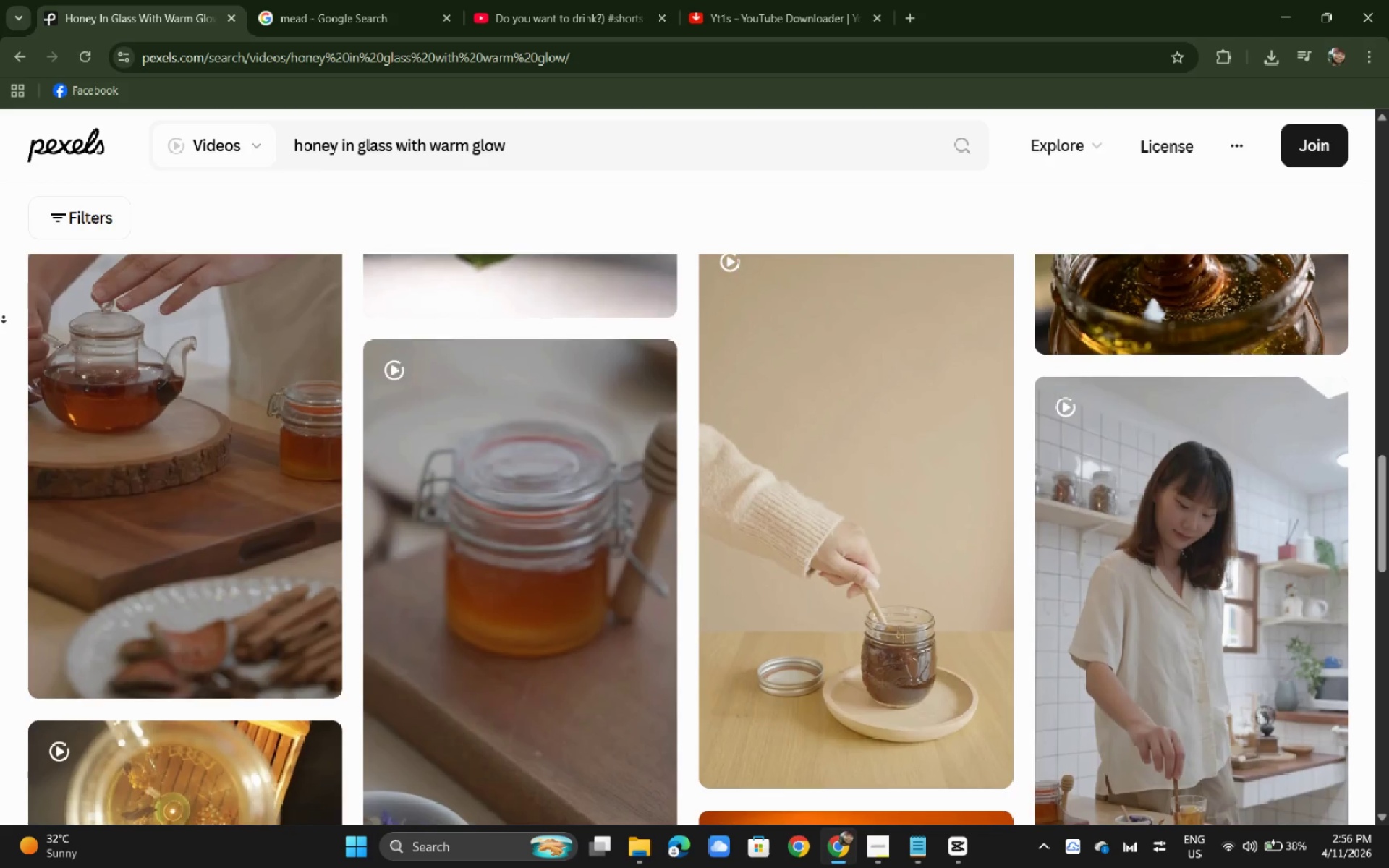 
left_click([4, 317])
 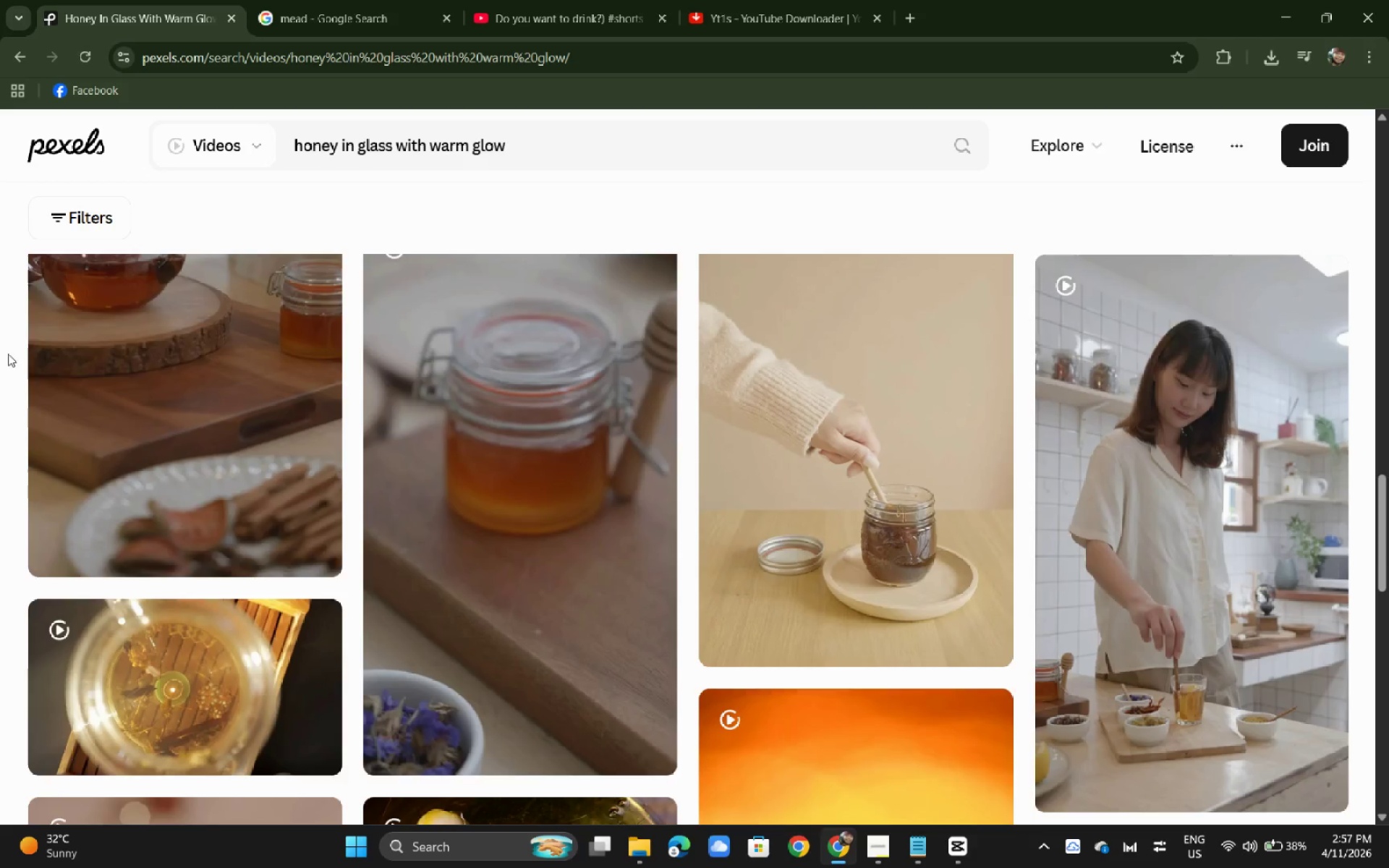 
scroll: coordinate [70, 371], scroll_direction: down, amount: 10.0
 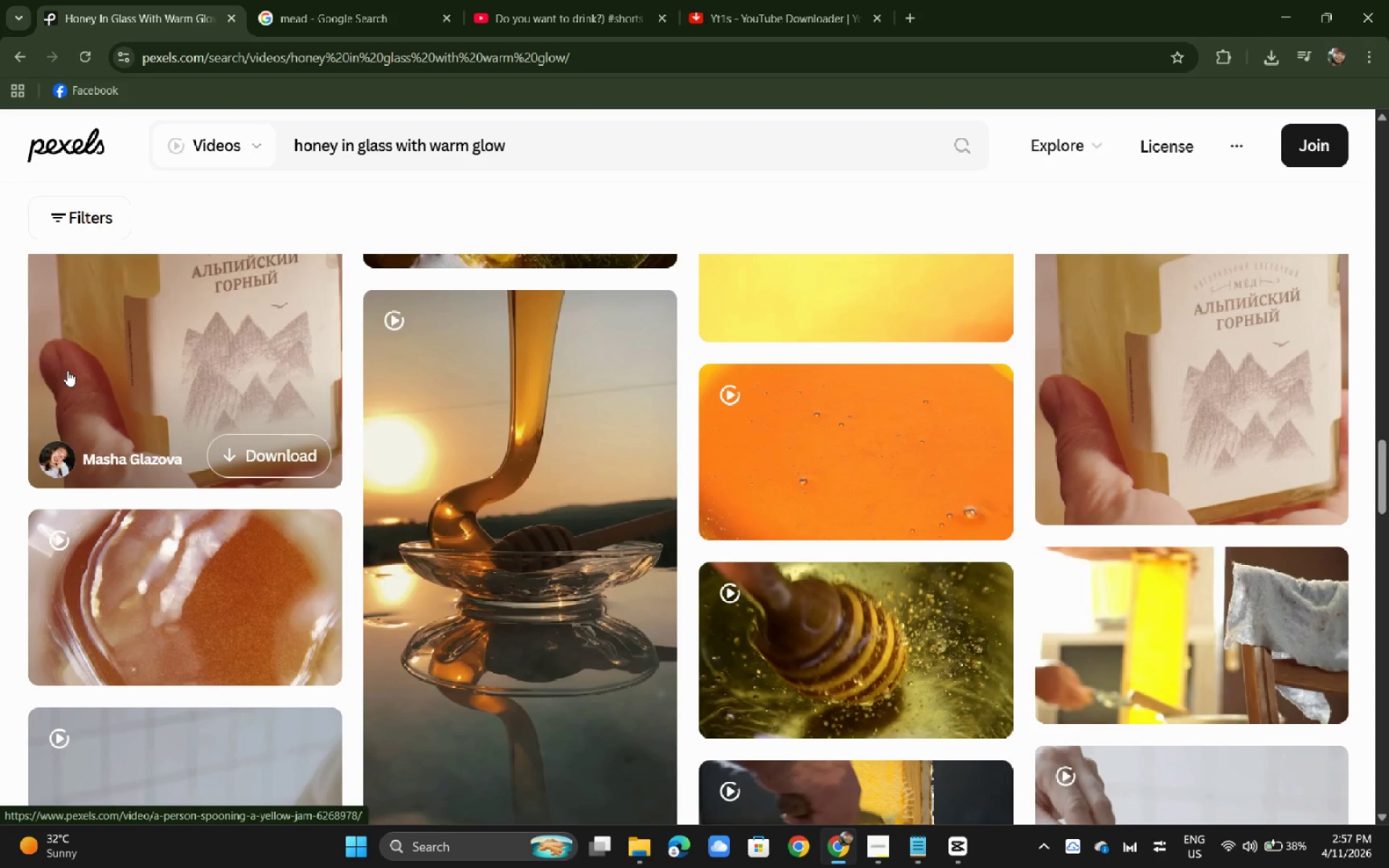 
wait(6.28)
 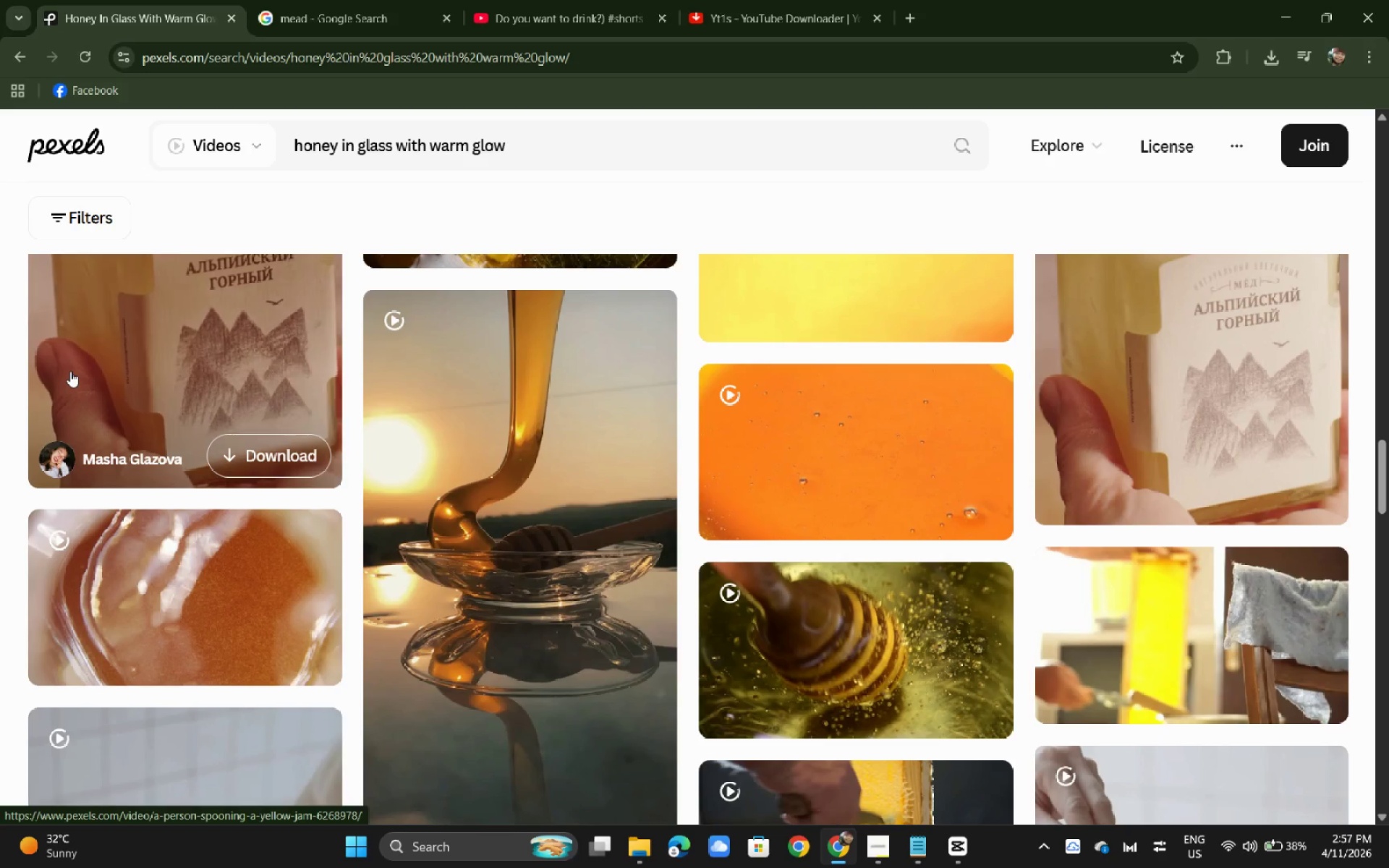 
key(Alt+AltLeft)
 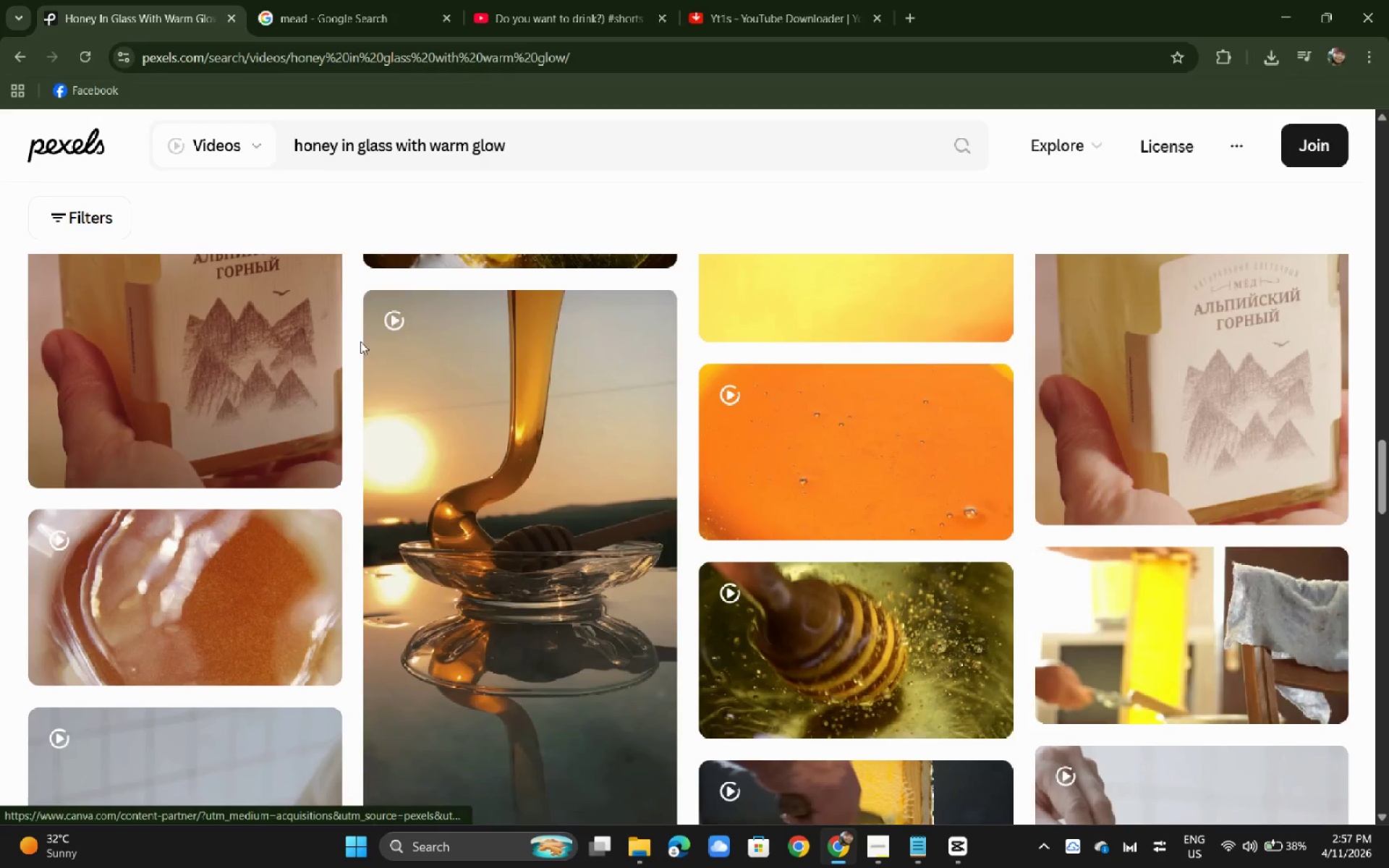 
key(Alt+Tab)
 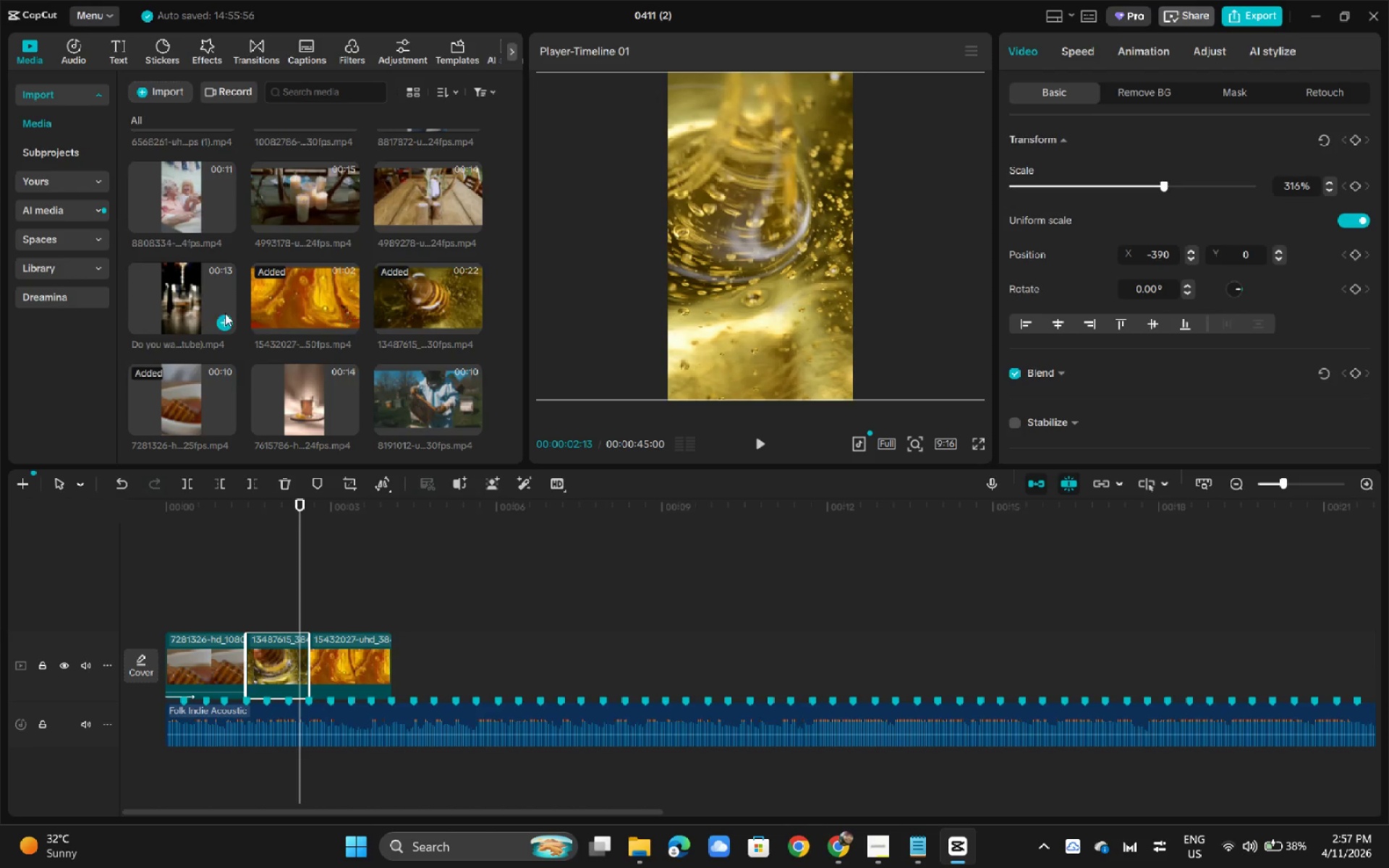 
left_click_drag(start_coordinate=[187, 297], to_coordinate=[415, 655])
 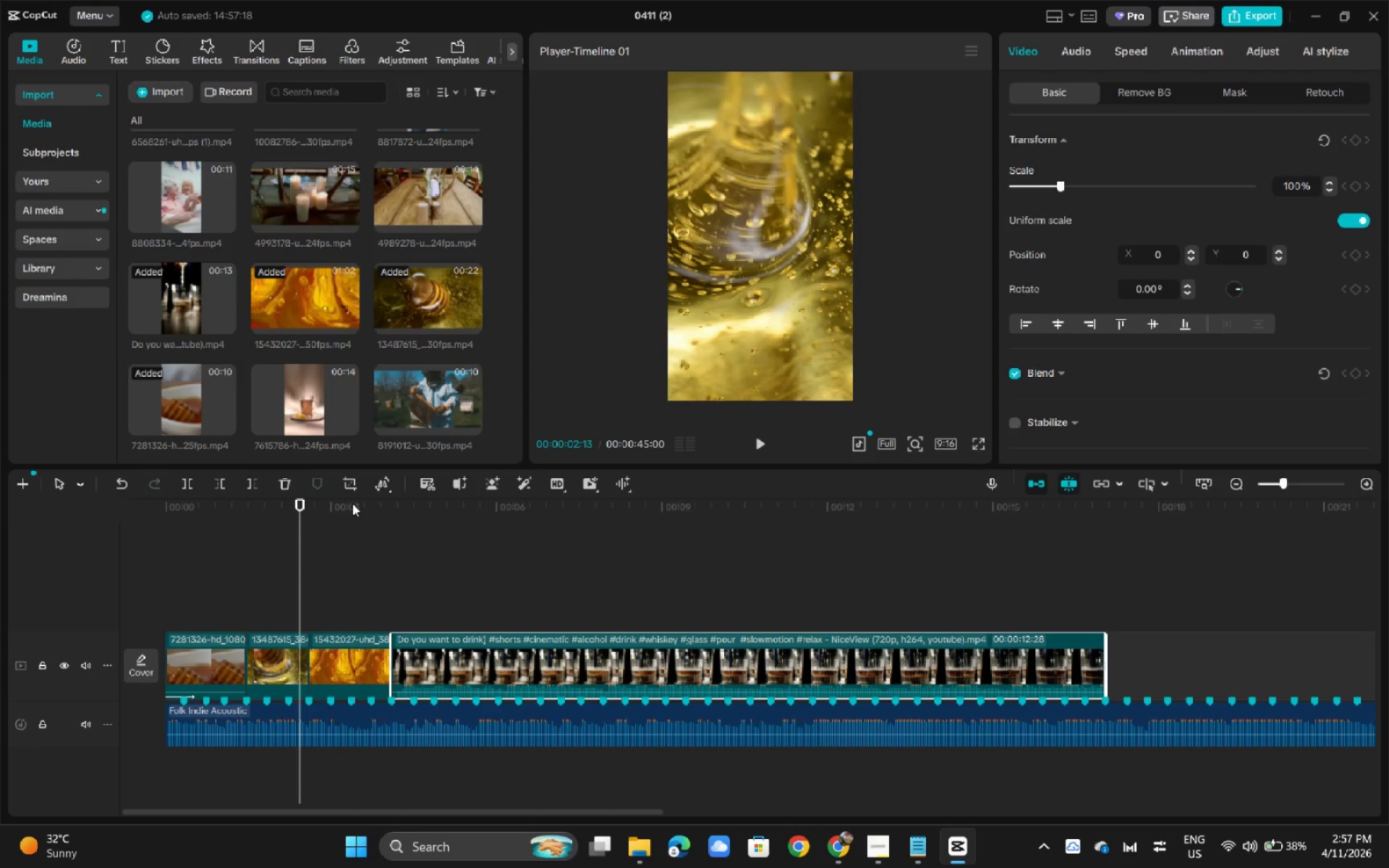 
left_click_drag(start_coordinate=[352, 503], to_coordinate=[668, 532])
 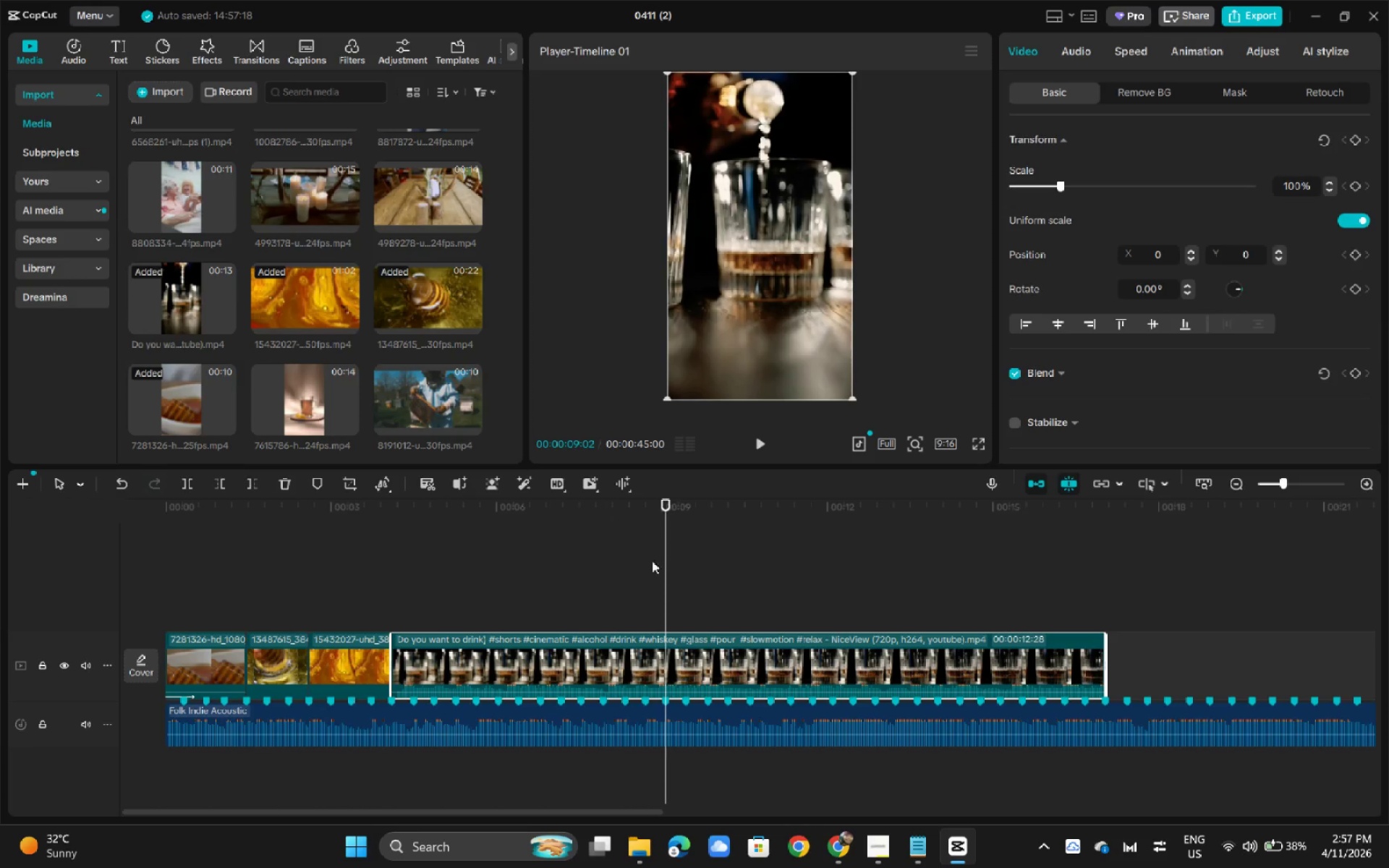 
key(Control+B)
 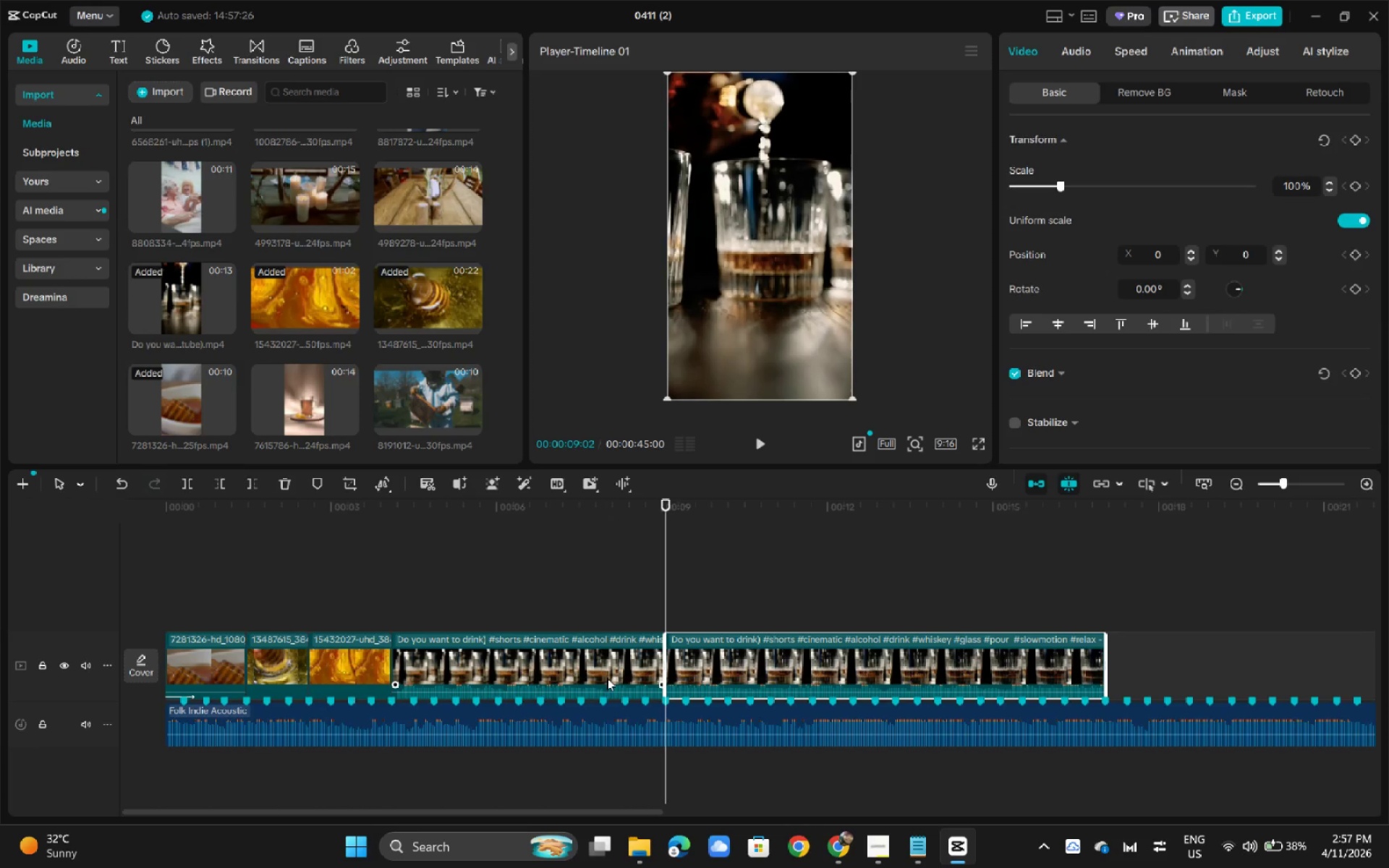 
left_click([606, 678])
 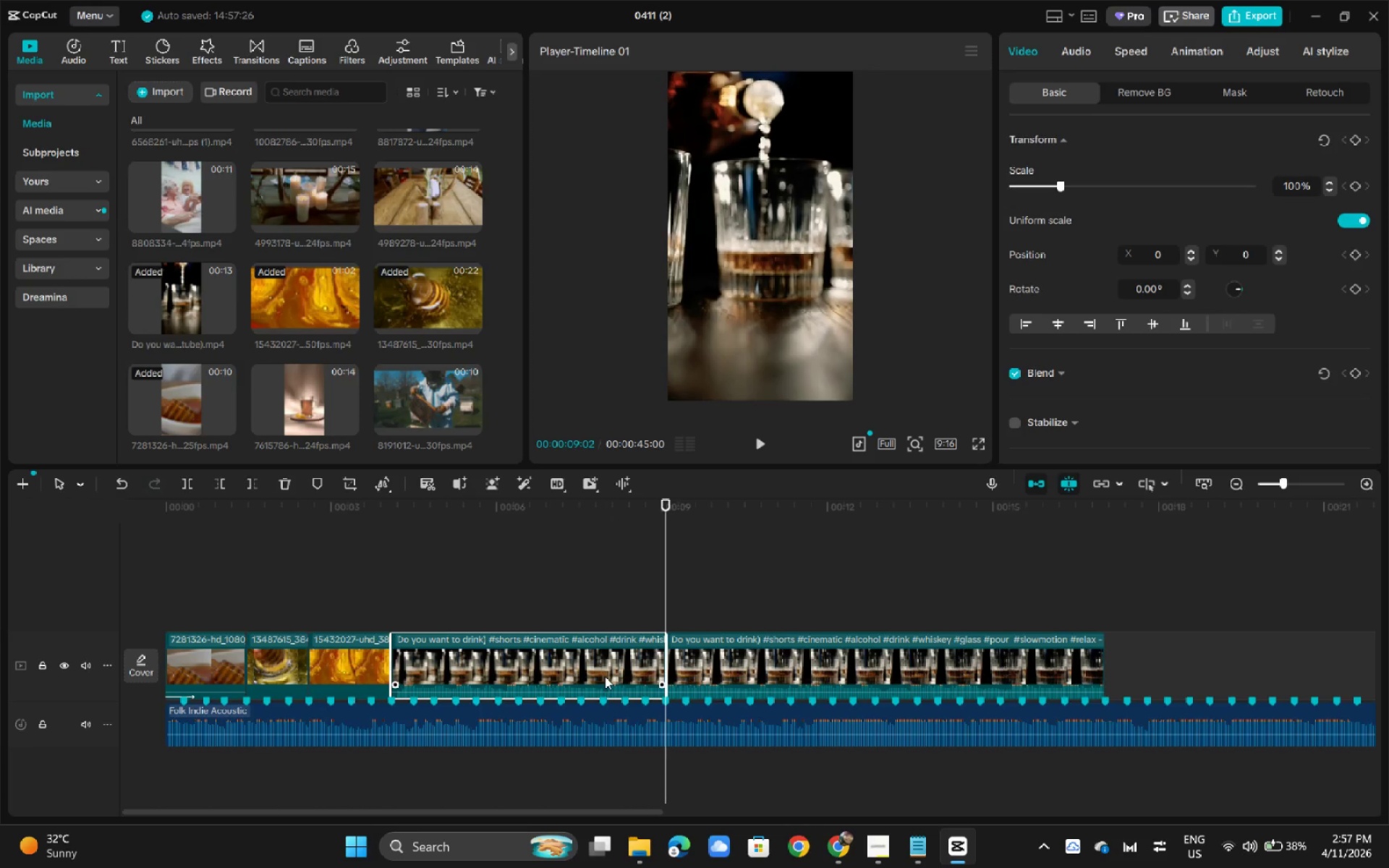 
key(Backspace)
 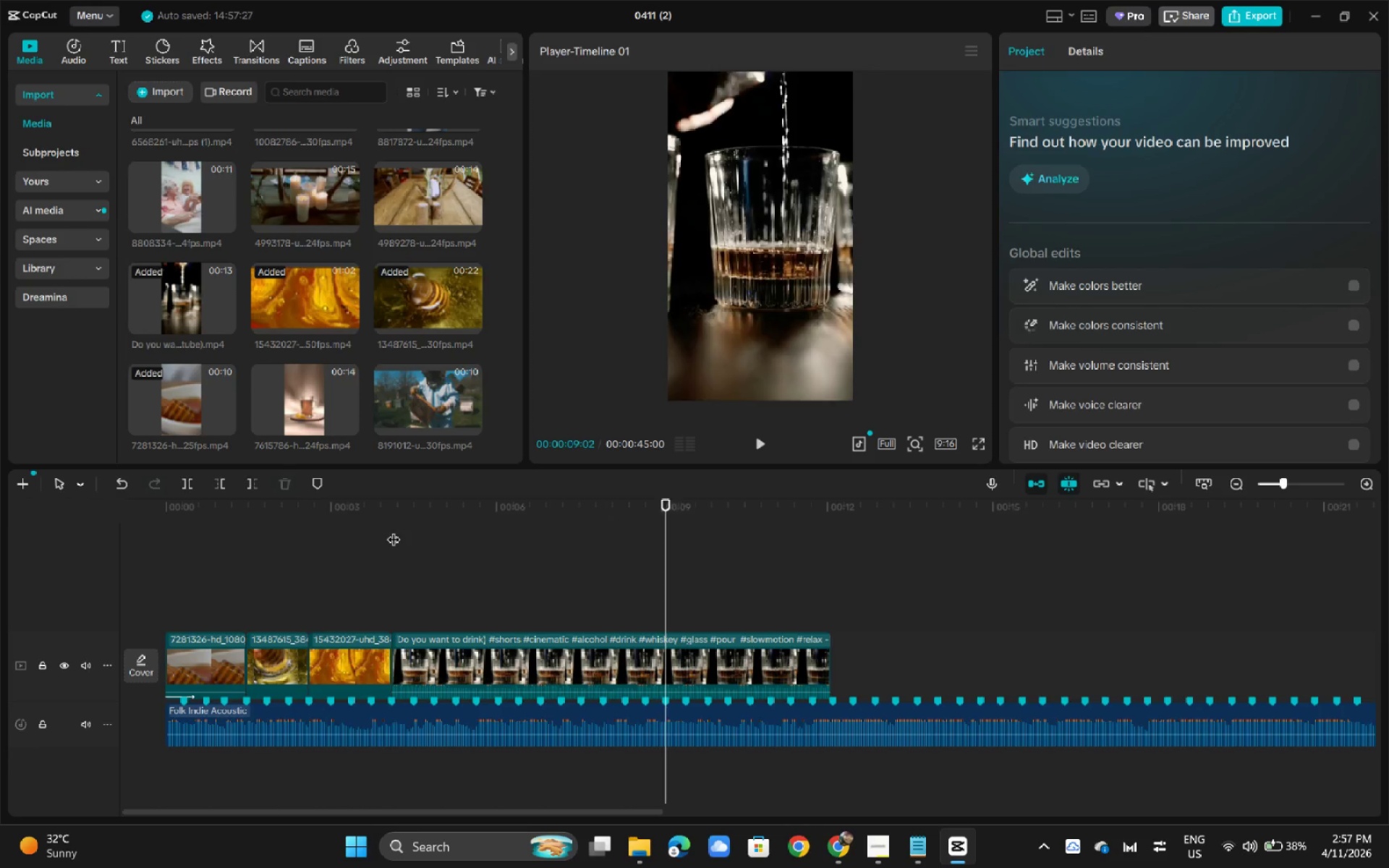 
key(Space)
 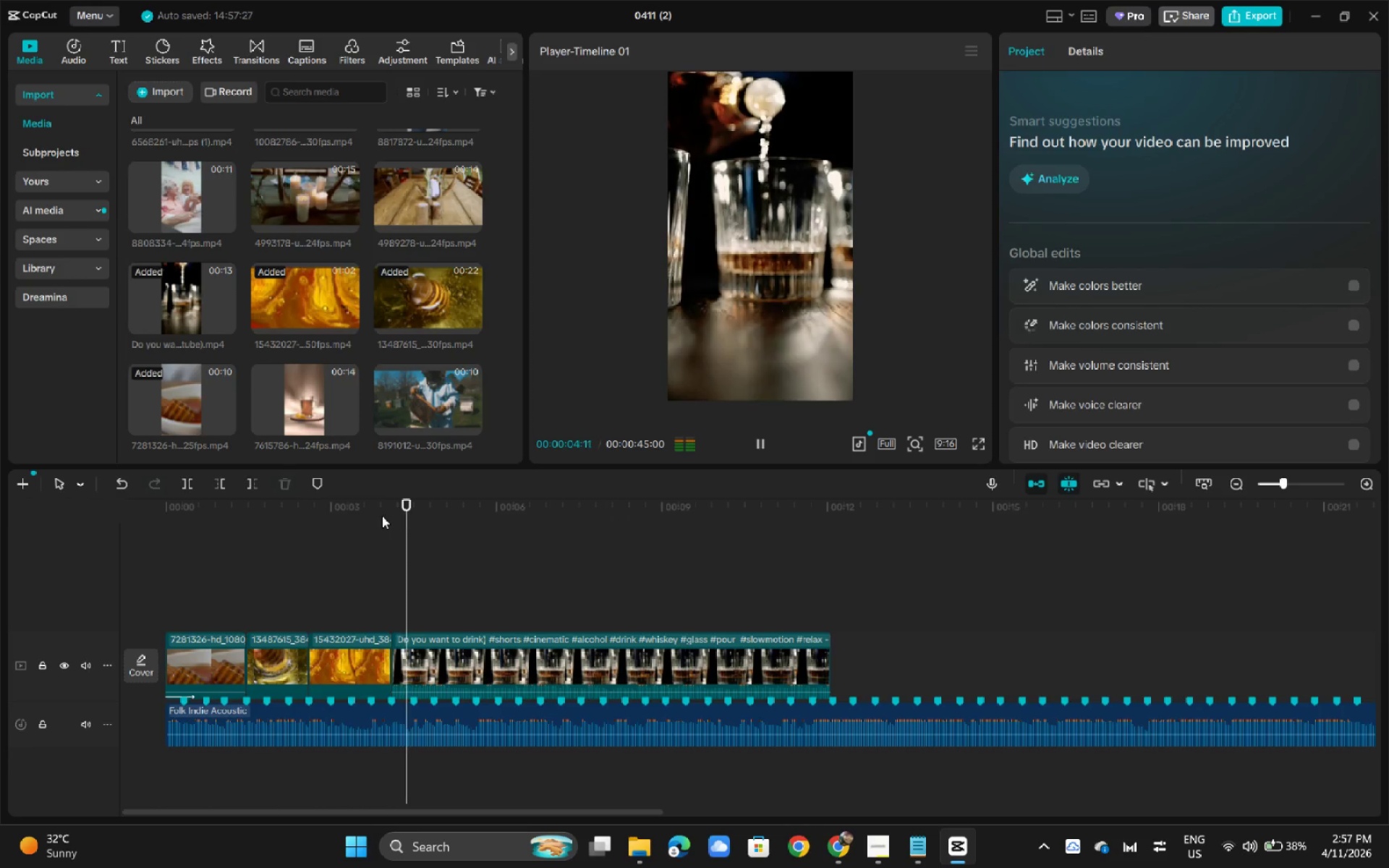 
key(Space)
 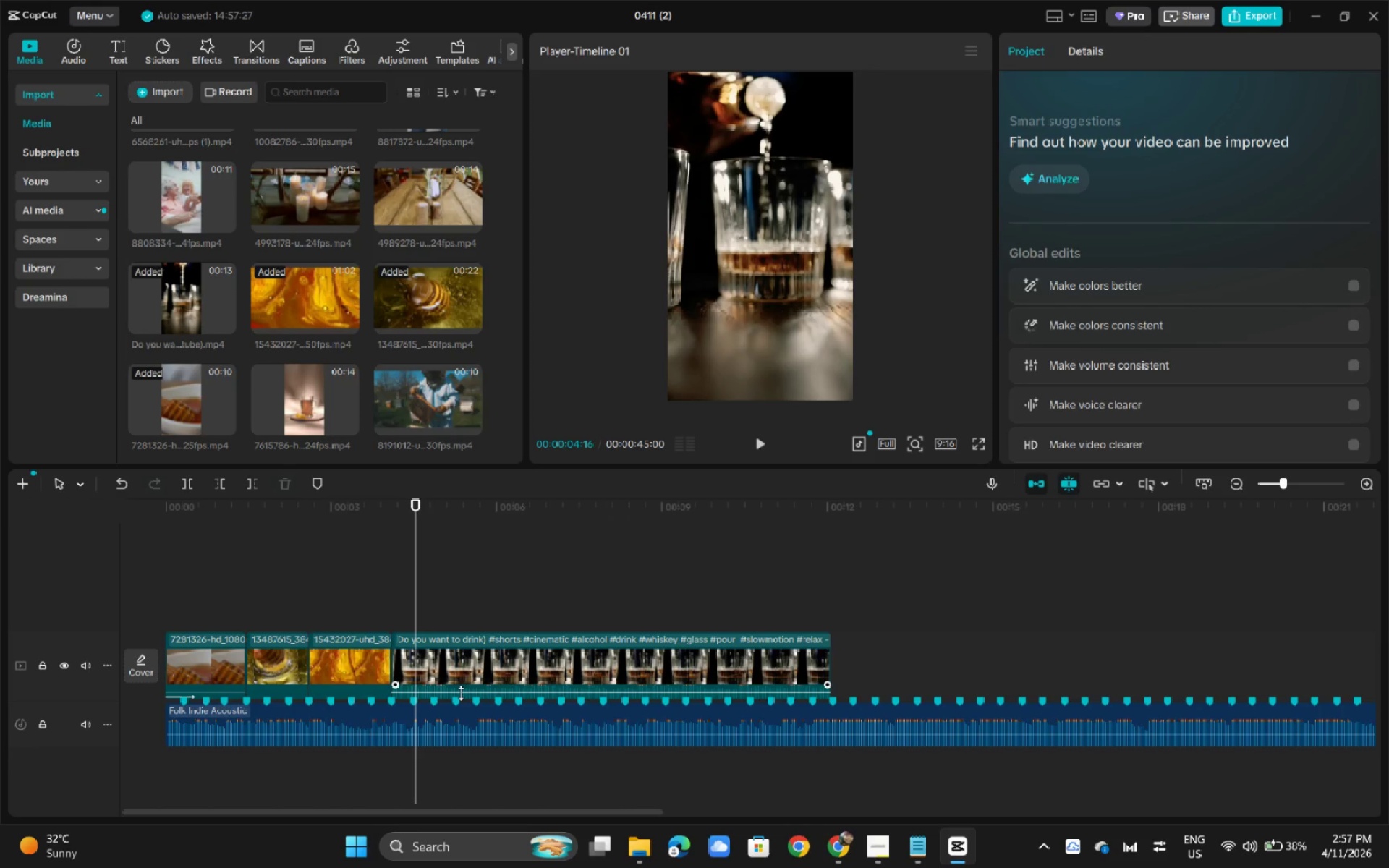 
left_click_drag(start_coordinate=[462, 693], to_coordinate=[458, 705])
 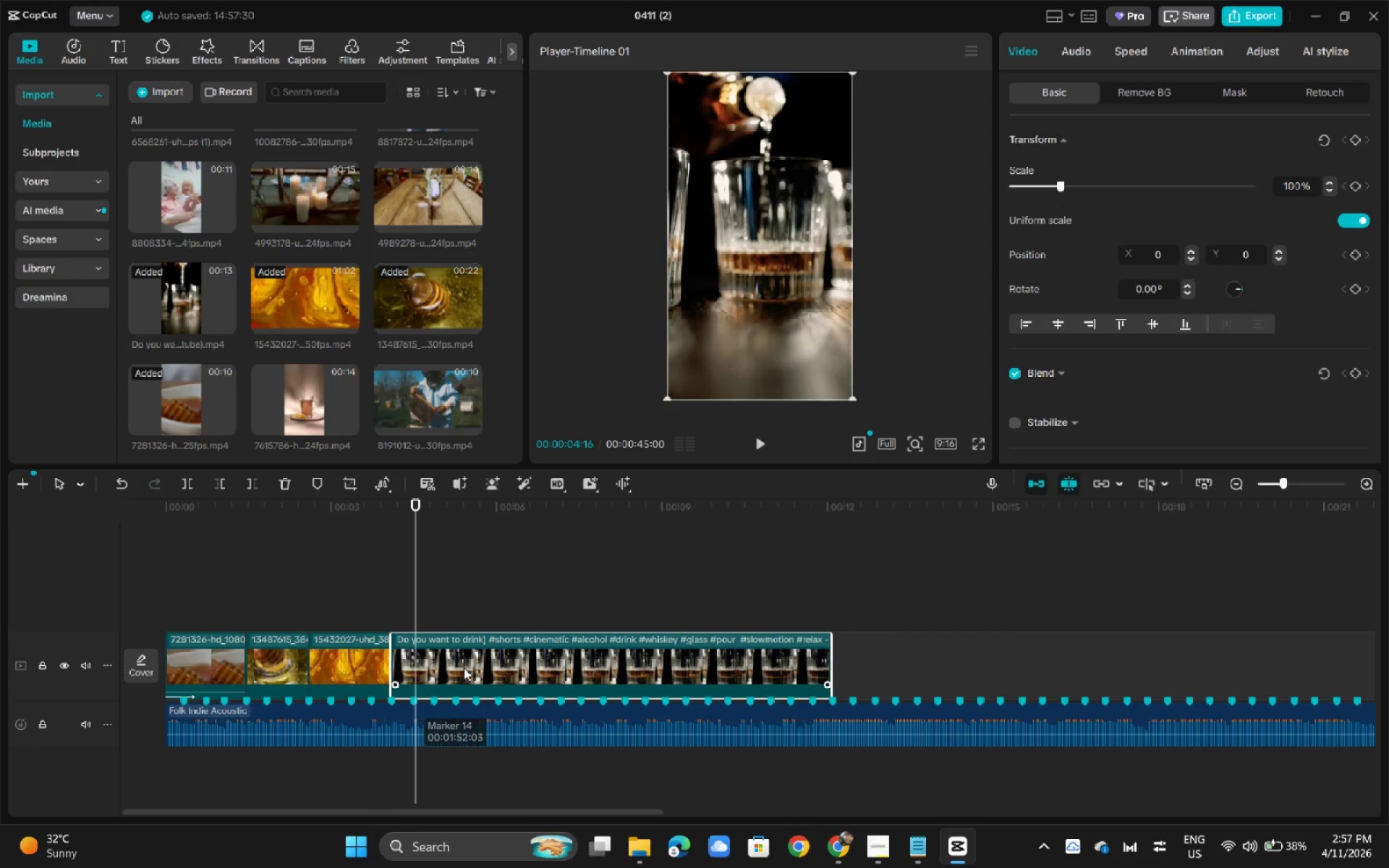 
key(Space)
 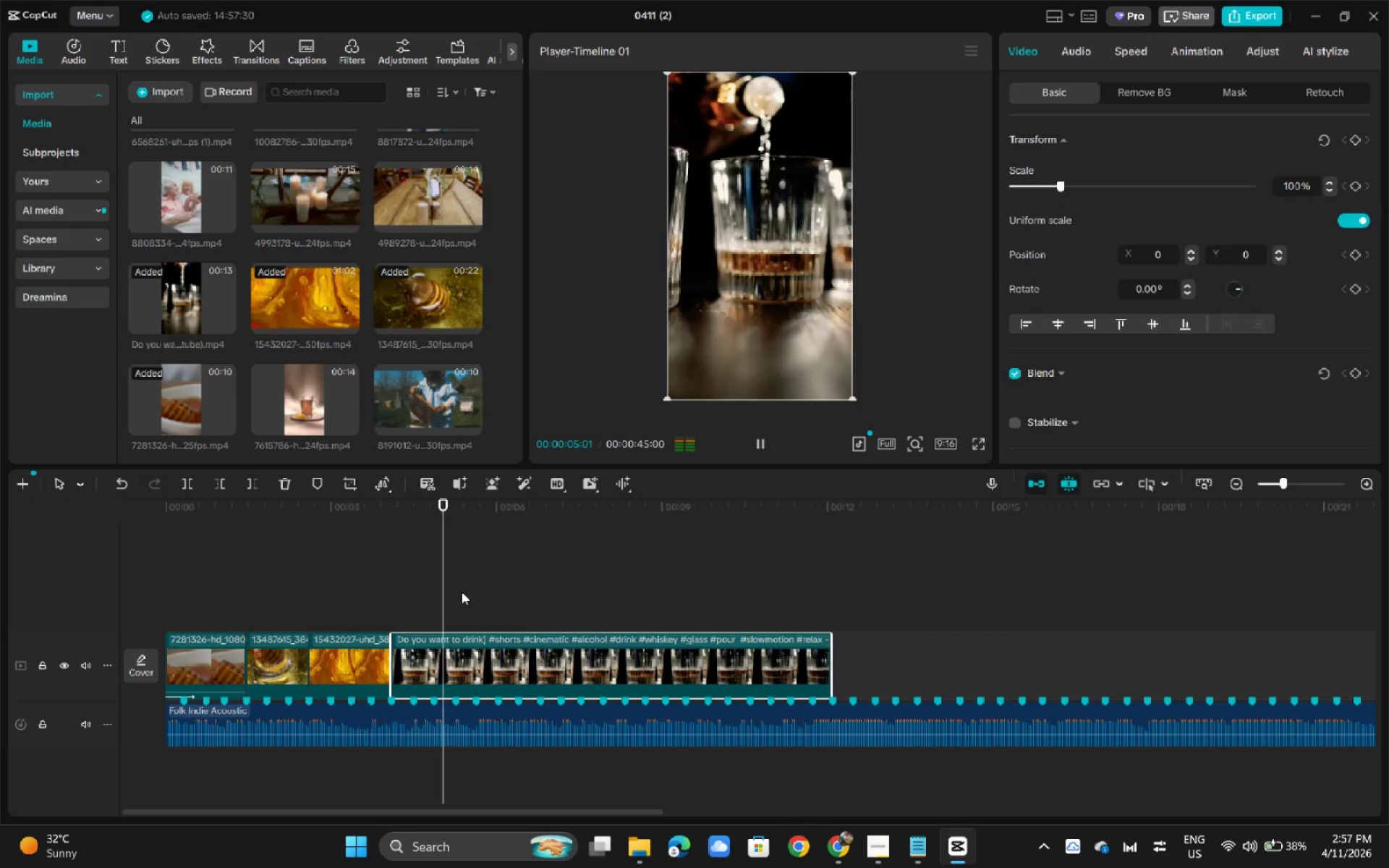 
key(Space)
 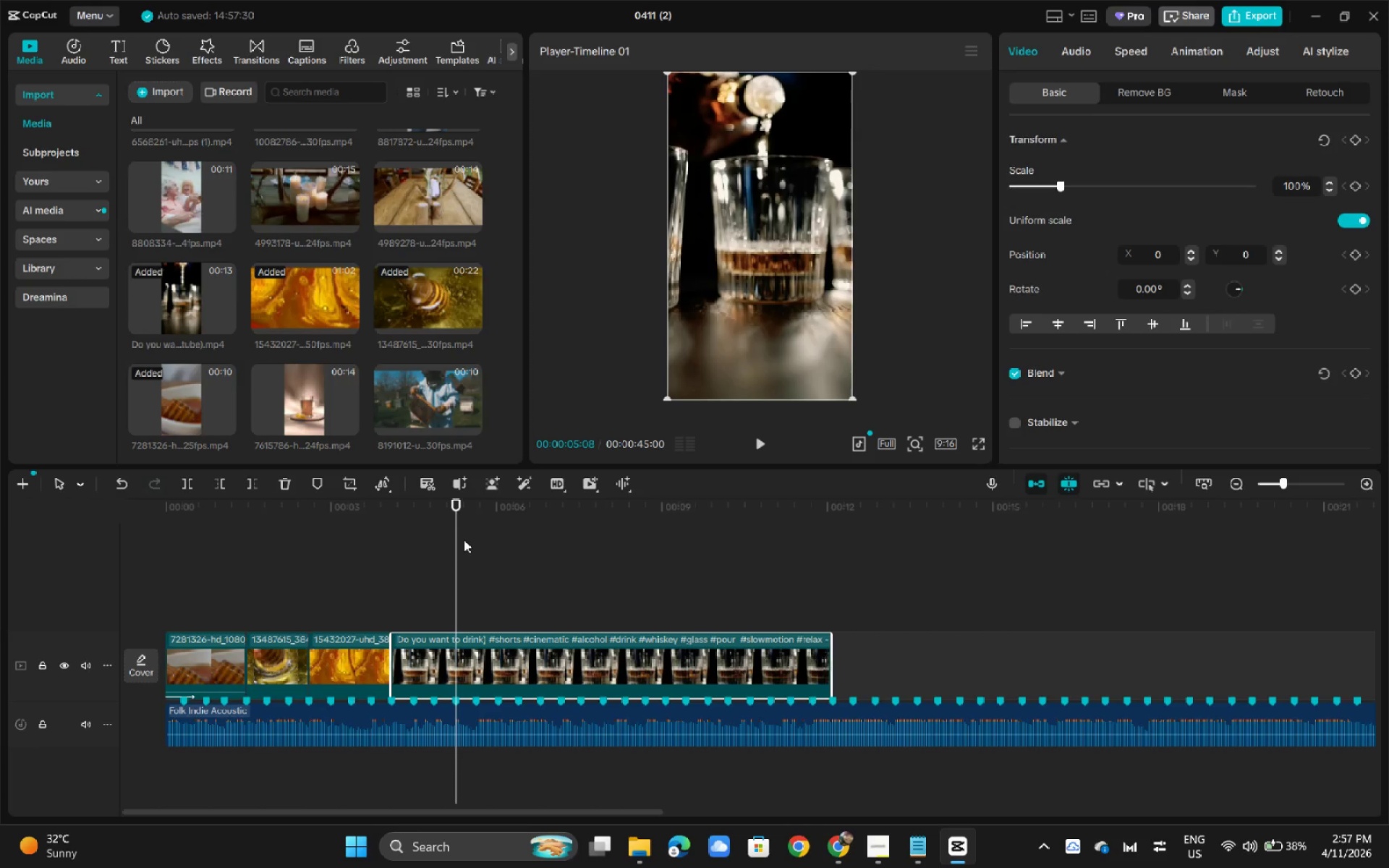 
key(Space)
 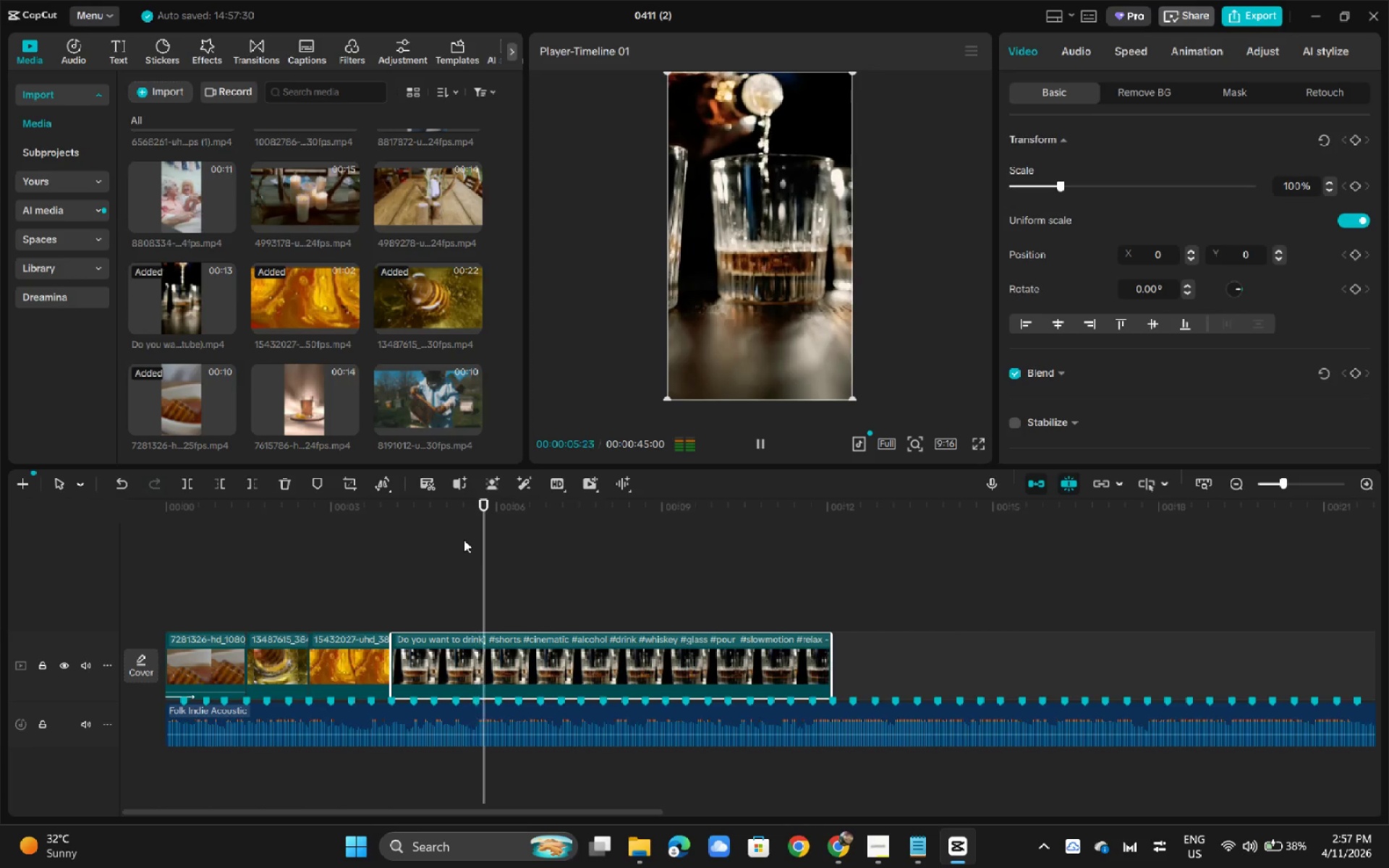 
key(Space)
 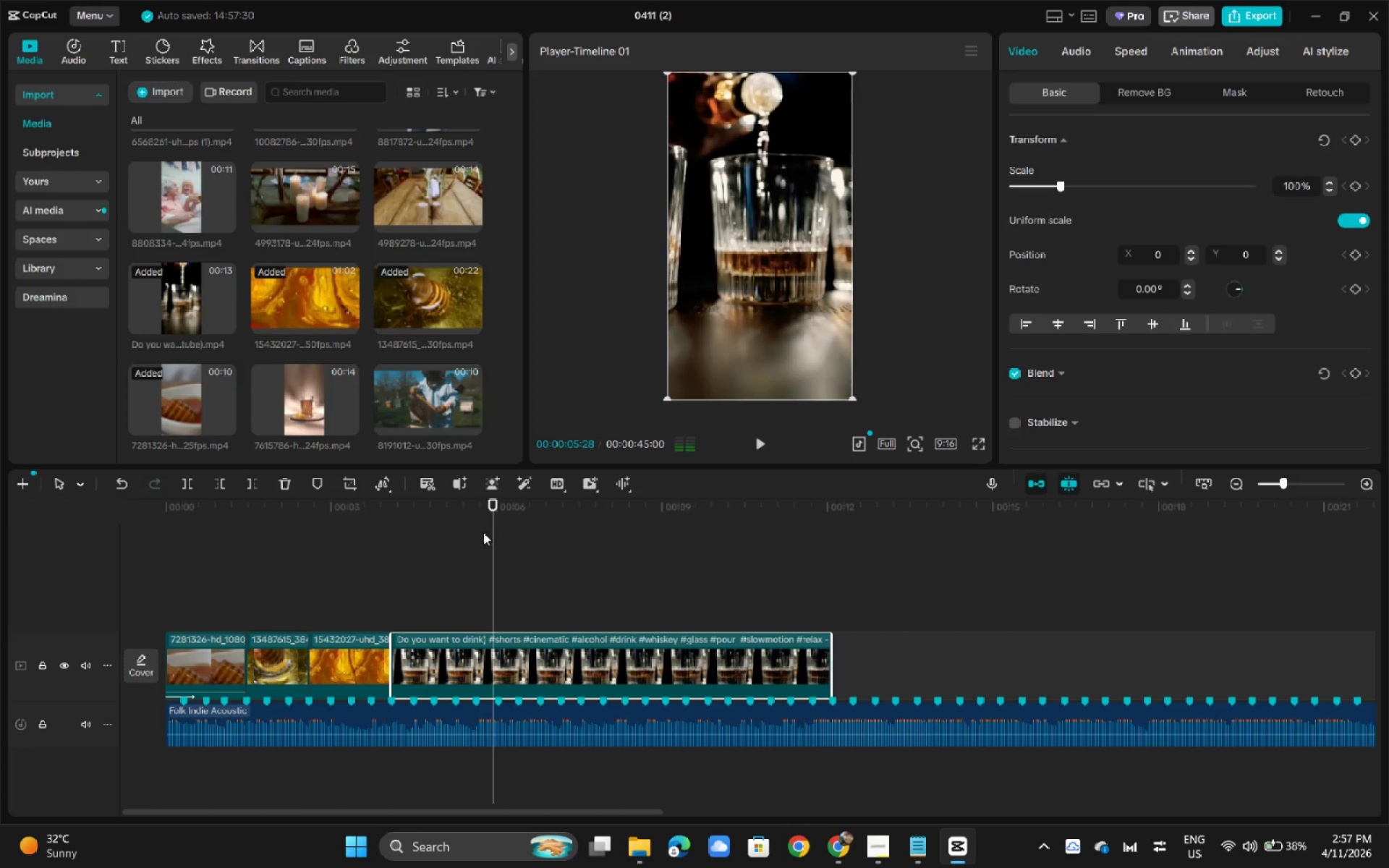 
key(Space)
 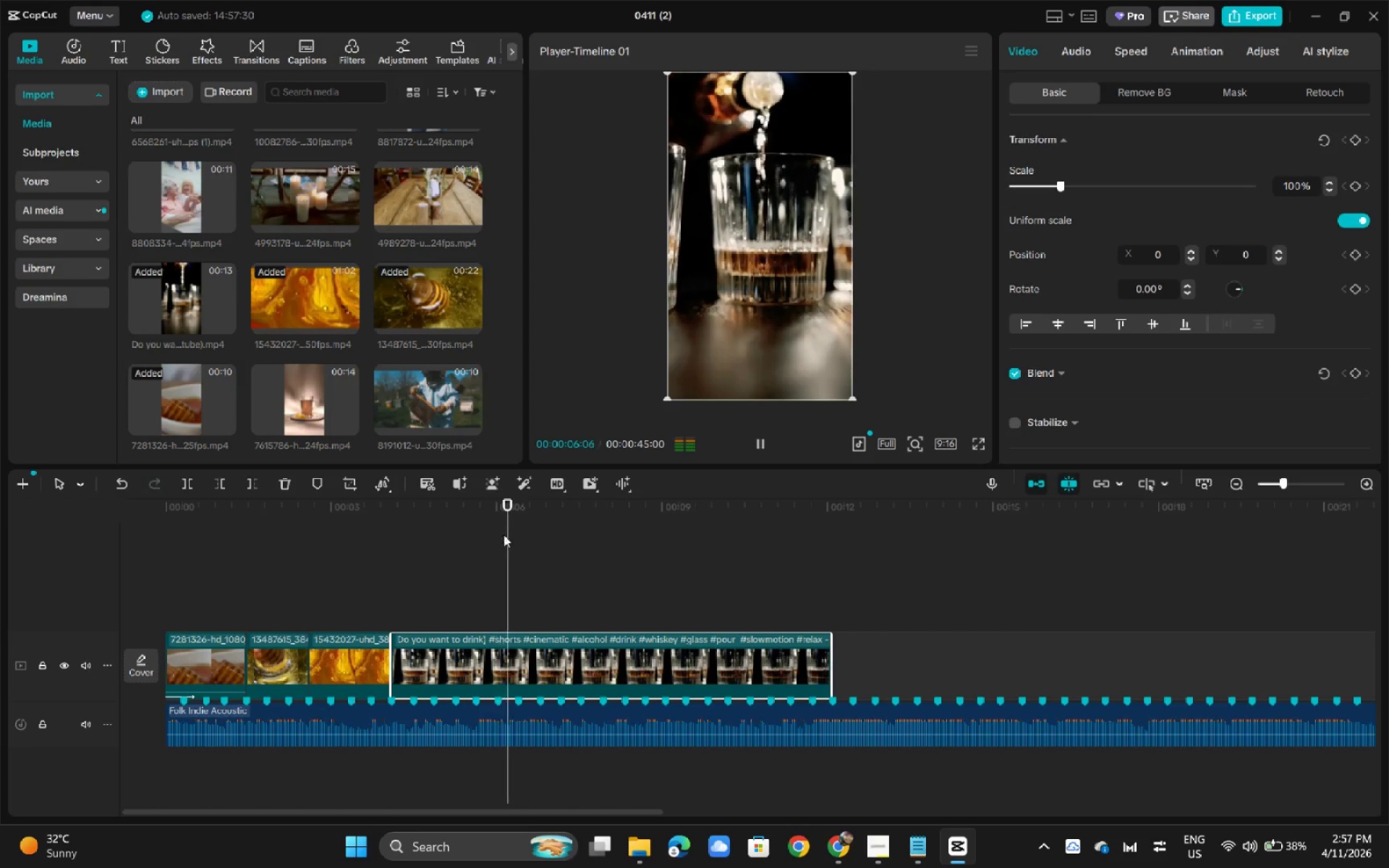 
left_click_drag(start_coordinate=[504, 535], to_coordinate=[572, 537])
 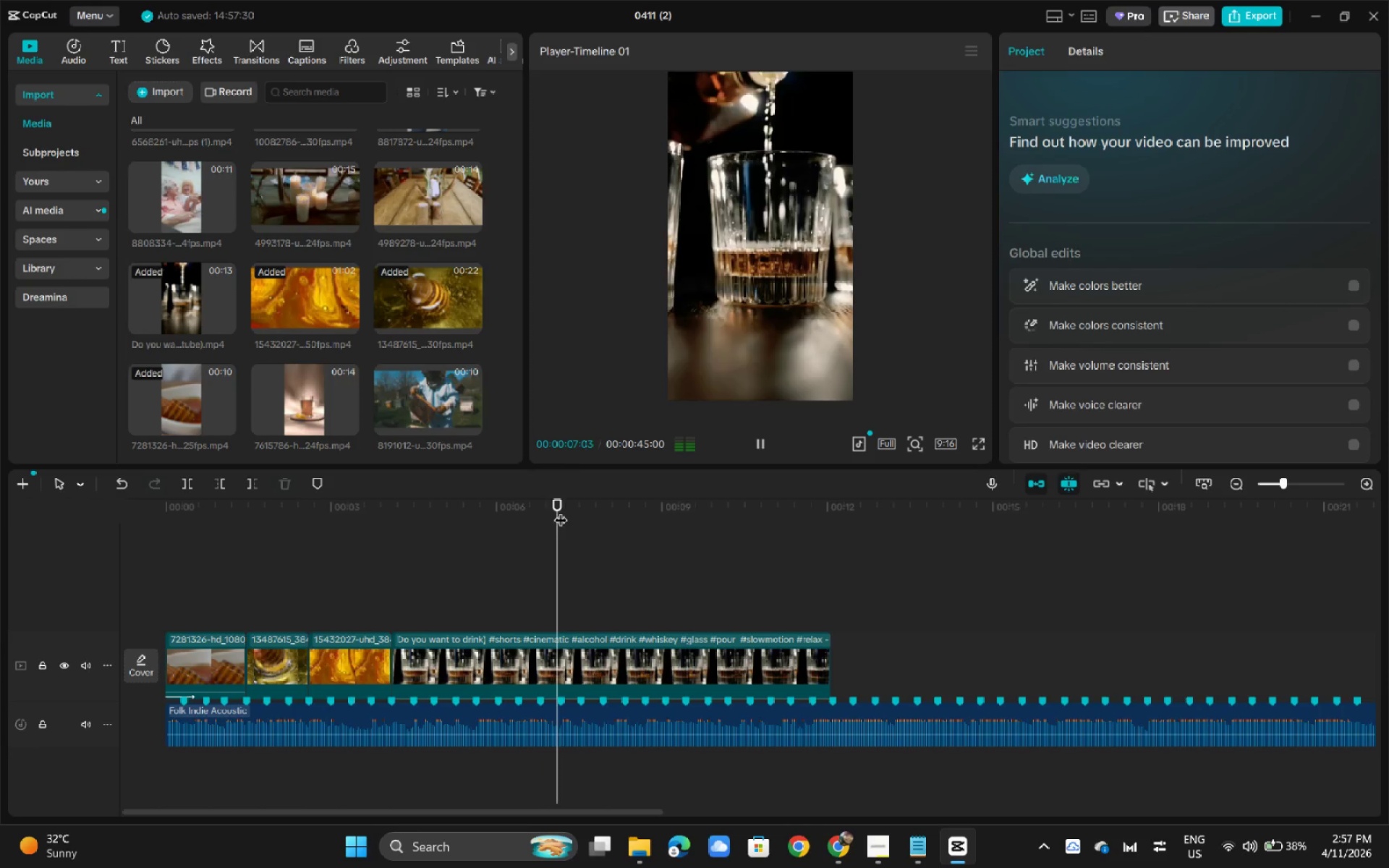 
left_click_drag(start_coordinate=[587, 511], to_coordinate=[642, 520])
 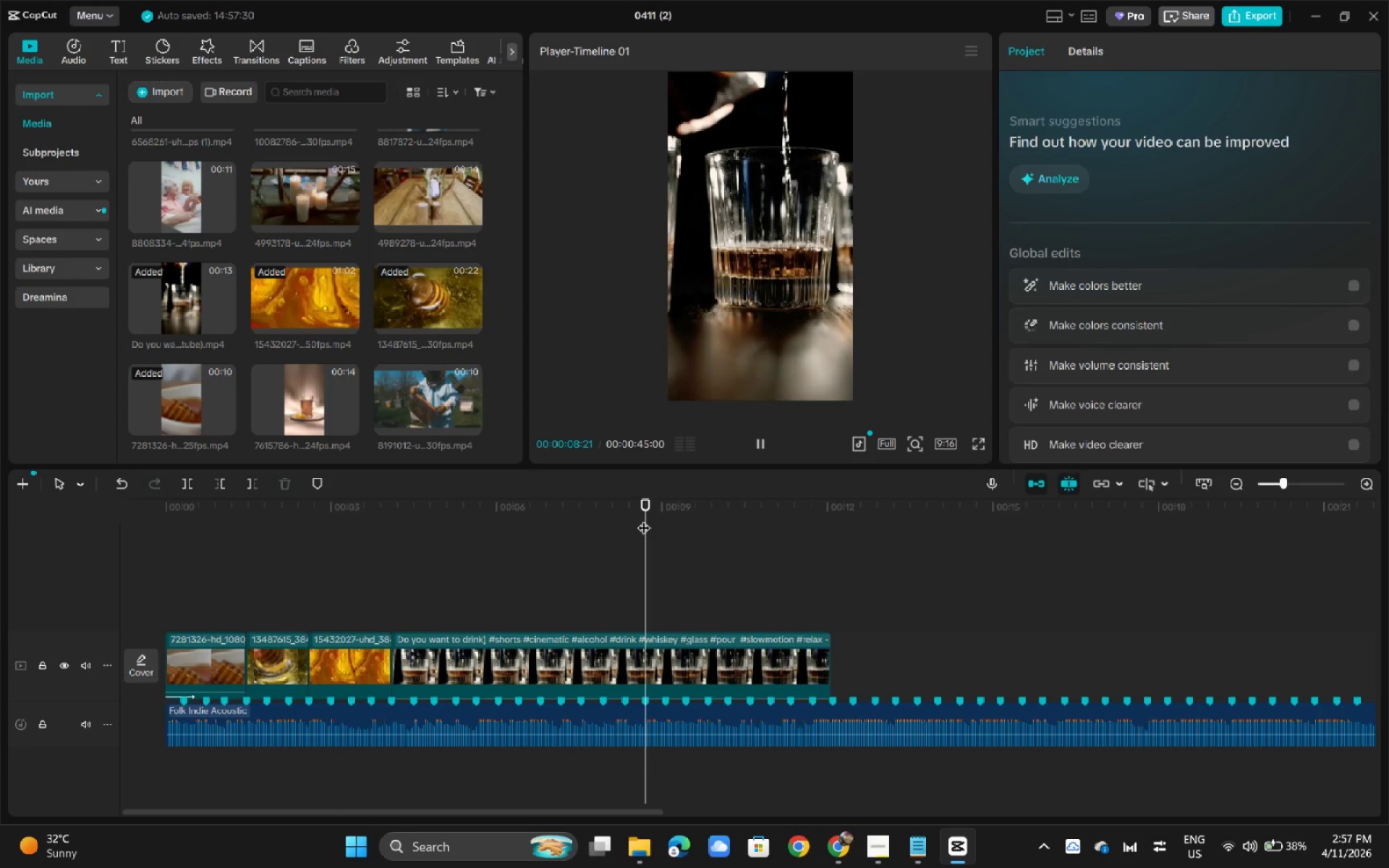 
key(Control+B)
 